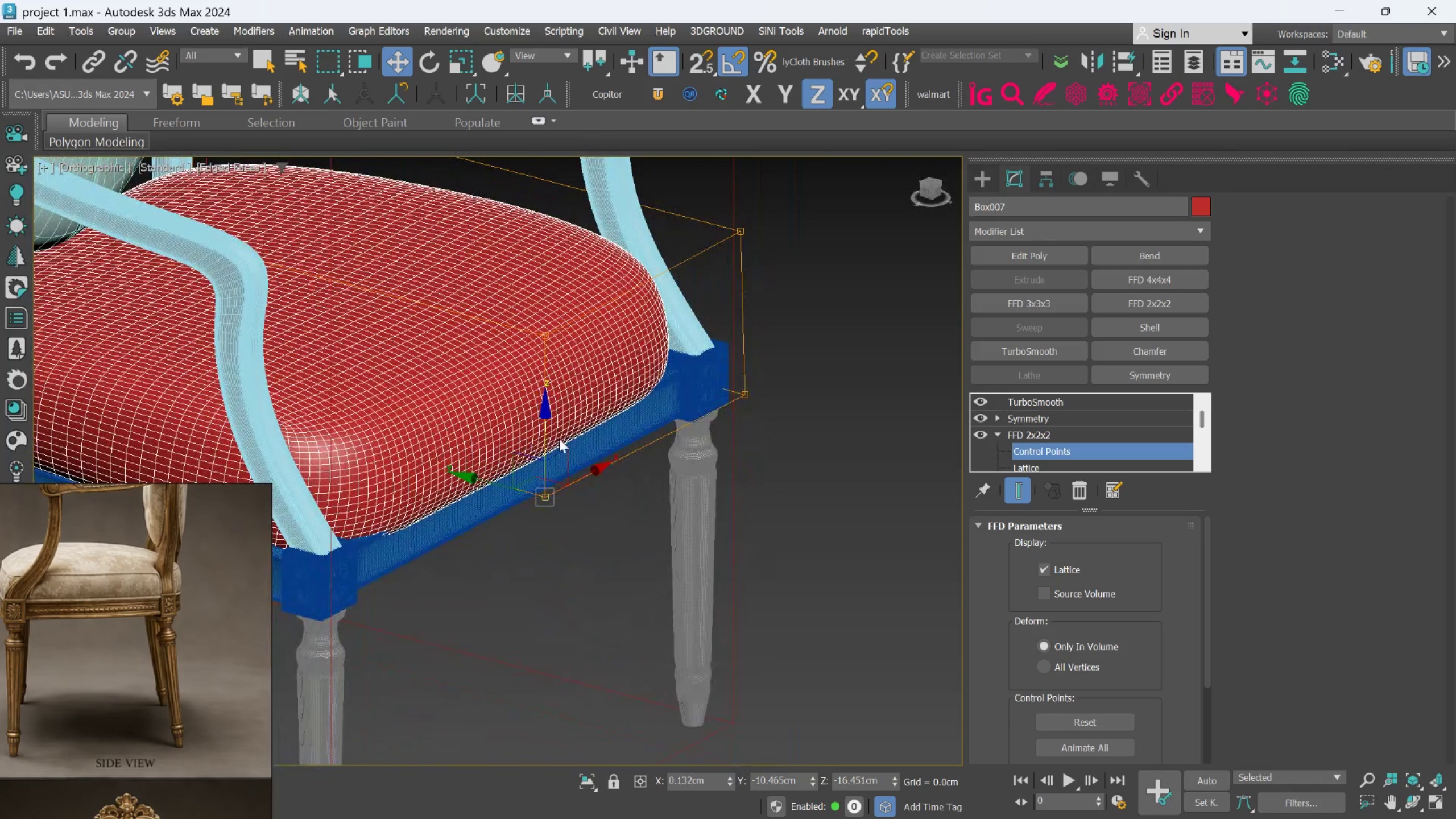 
hold_key(key=AltLeft, duration=1.33)
 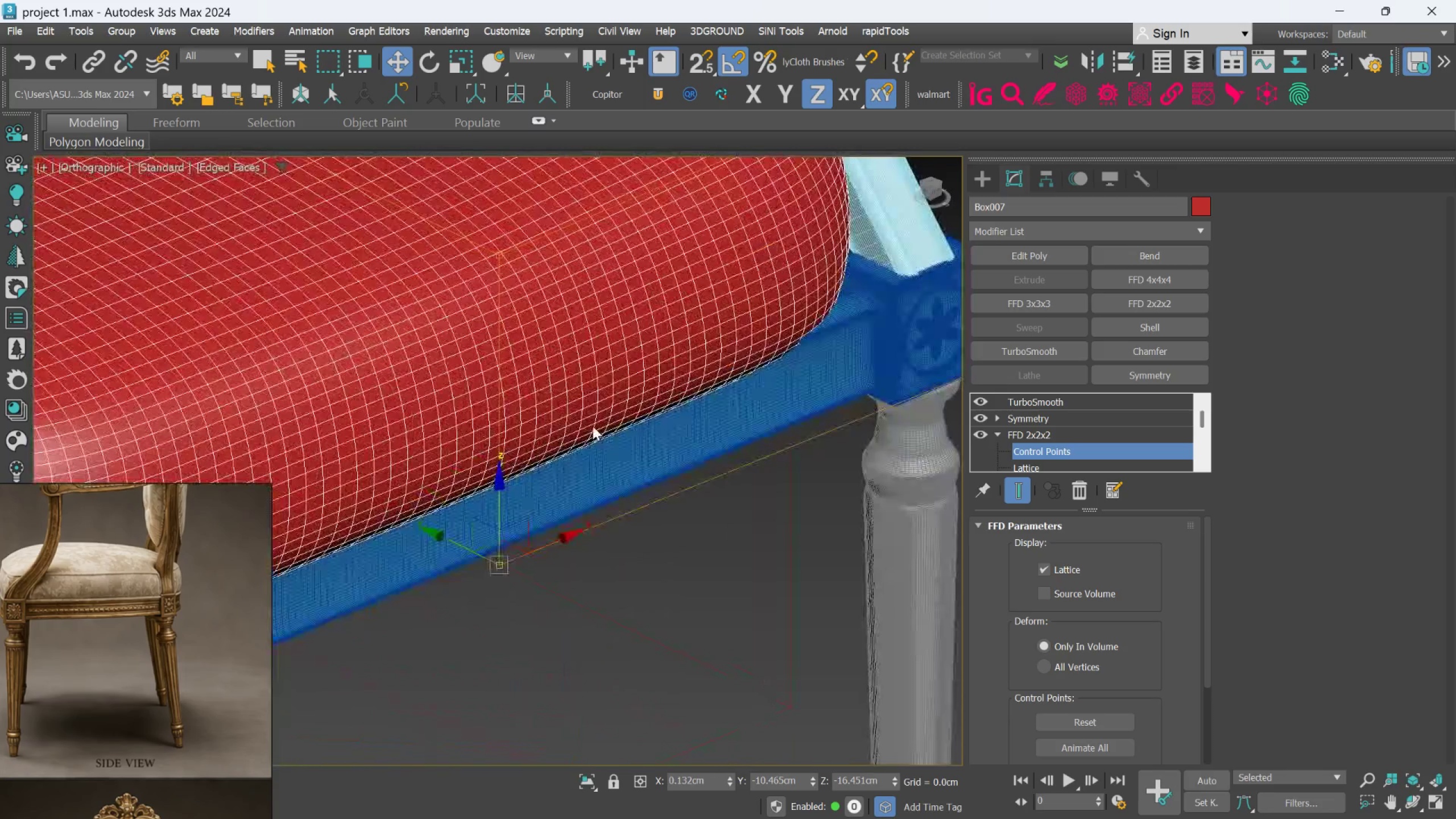 
hold_key(key=AltLeft, duration=1.52)
scroll: coordinate [591, 429], scroll_direction: up, amount: 2.0
 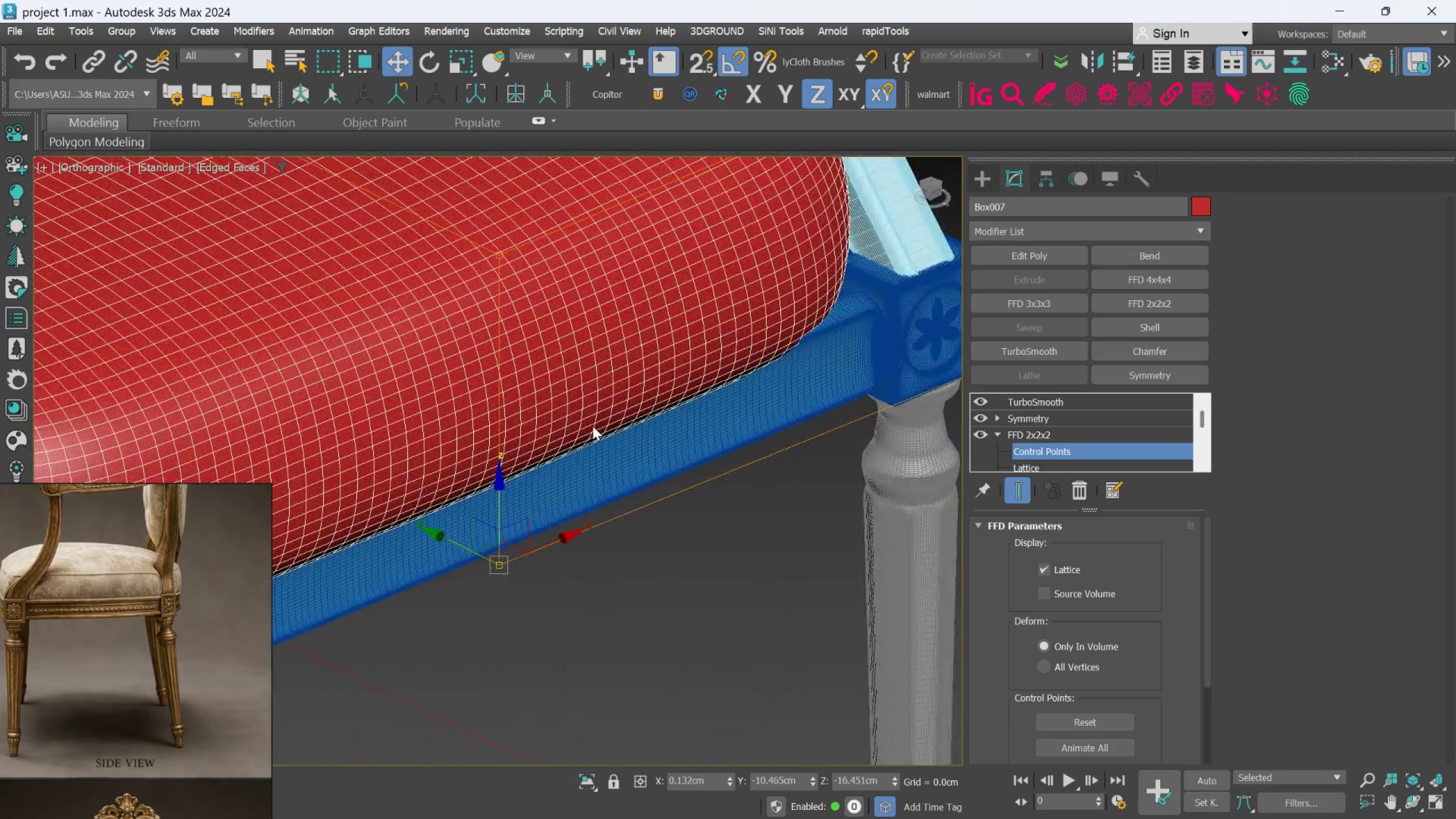 
hold_key(key=AltLeft, duration=1.5)
 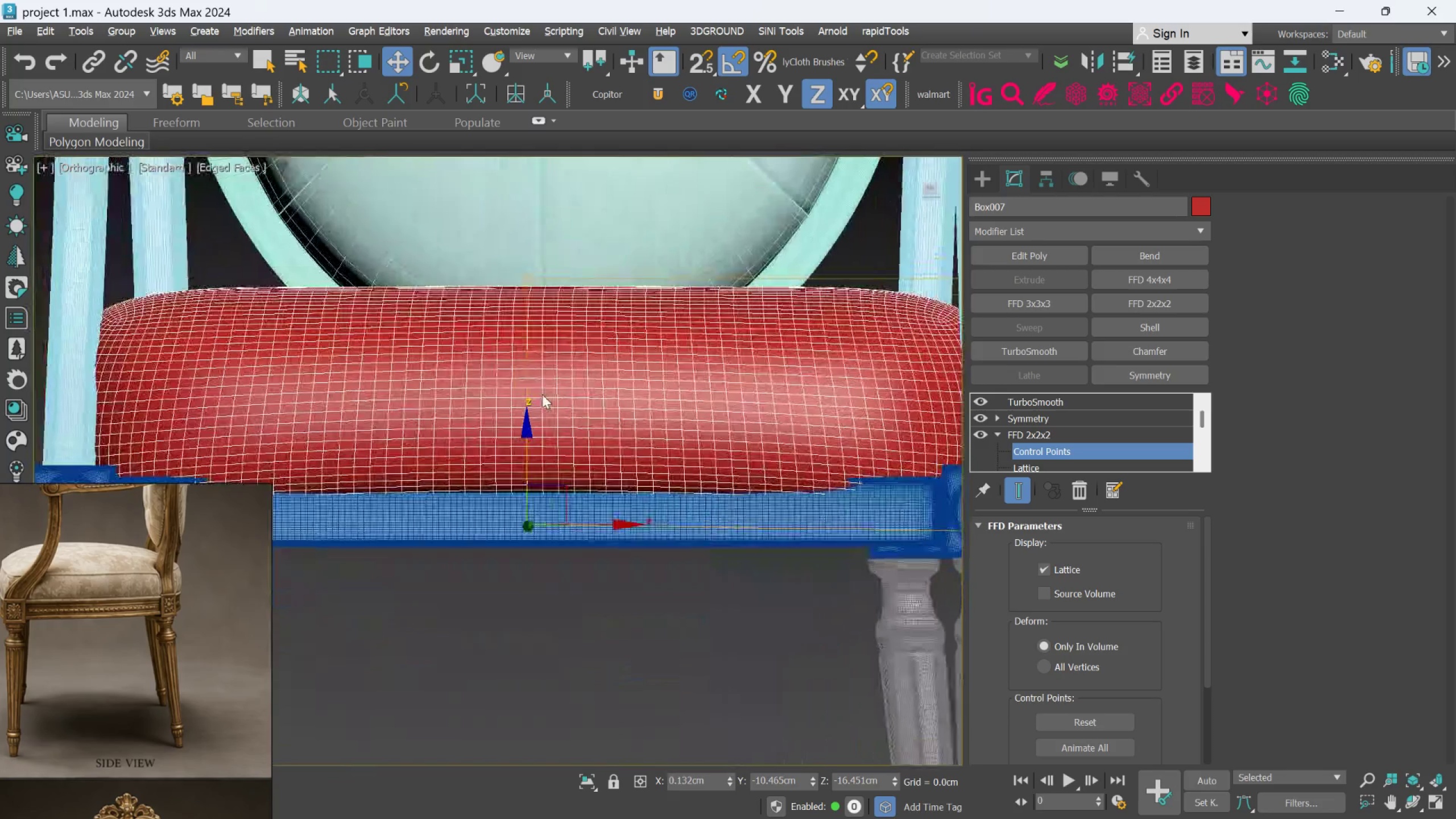 
scroll: coordinate [593, 426], scroll_direction: down, amount: 1.0
 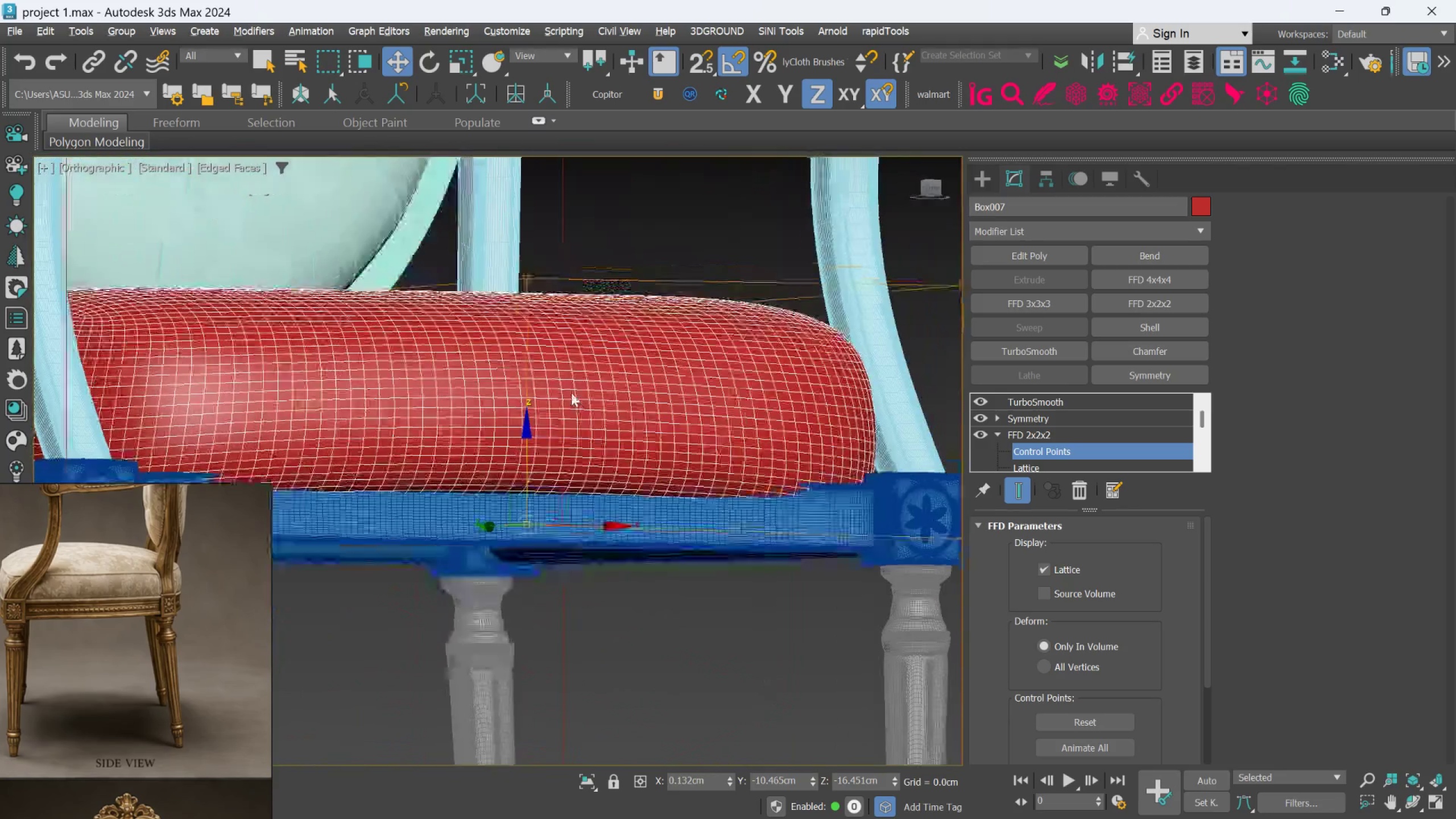 
hold_key(key=AltLeft, duration=1.51)
 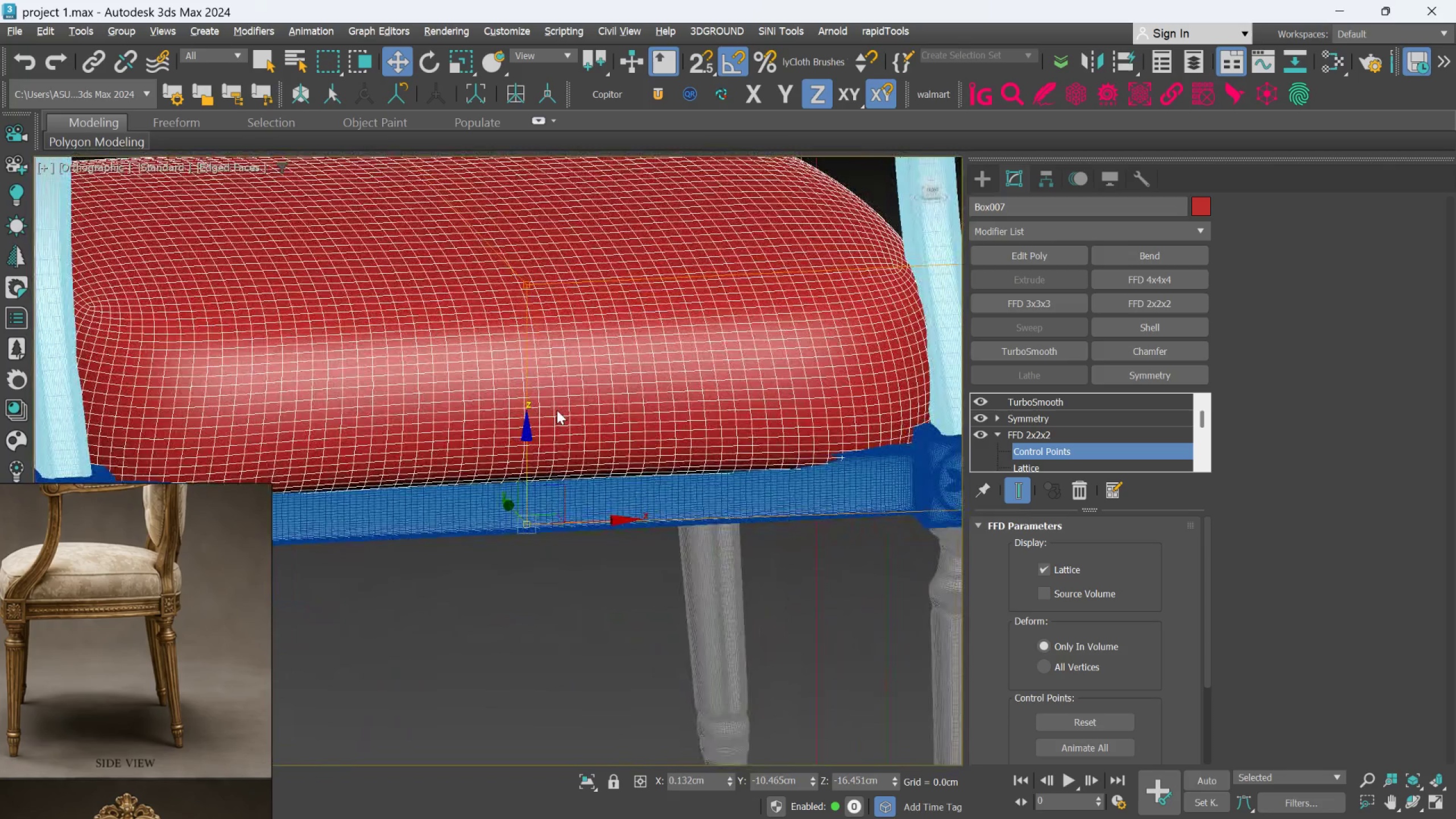 
hold_key(key=AltLeft, duration=0.61)
 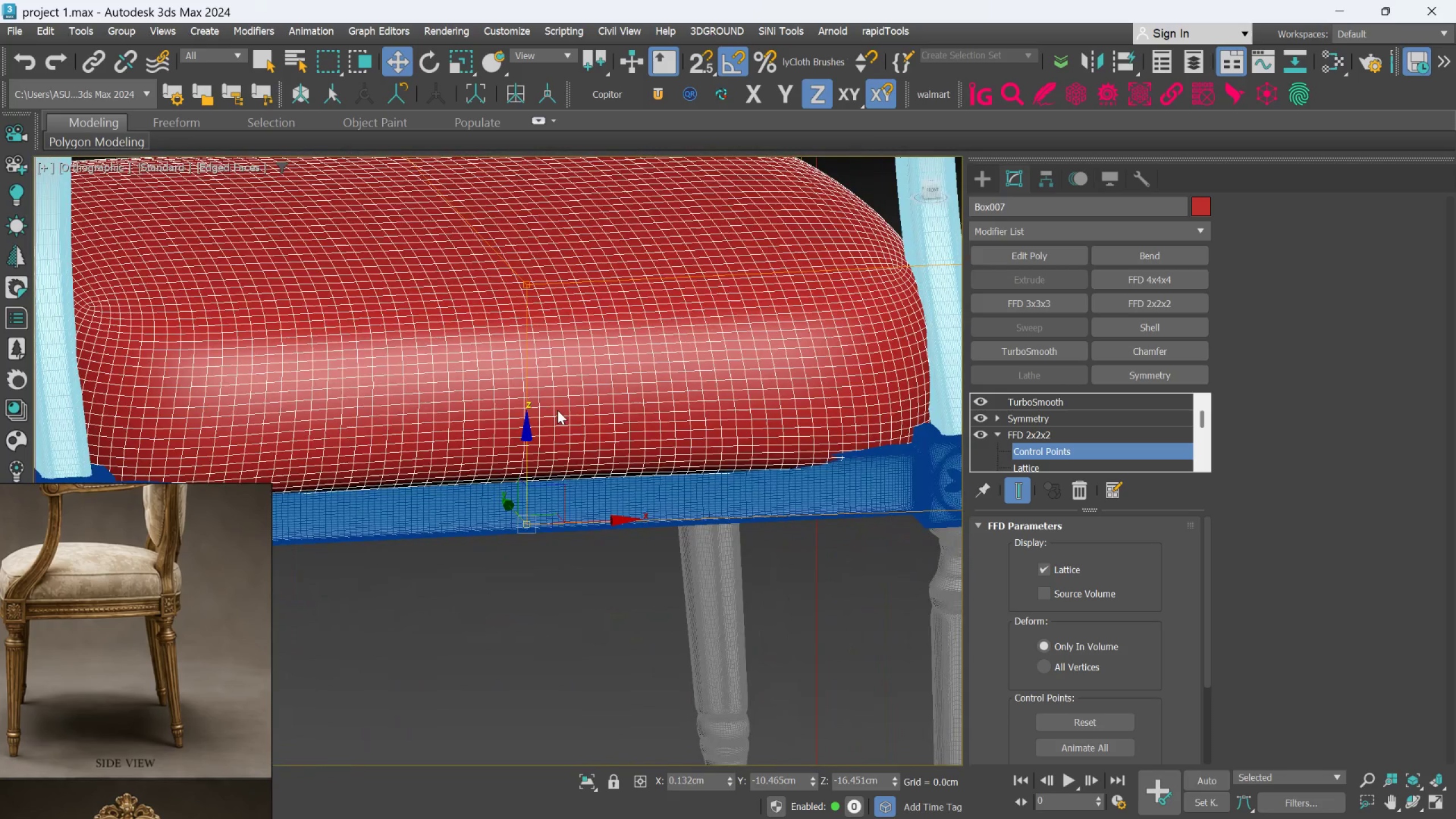 
hold_key(key=AltLeft, duration=0.97)
 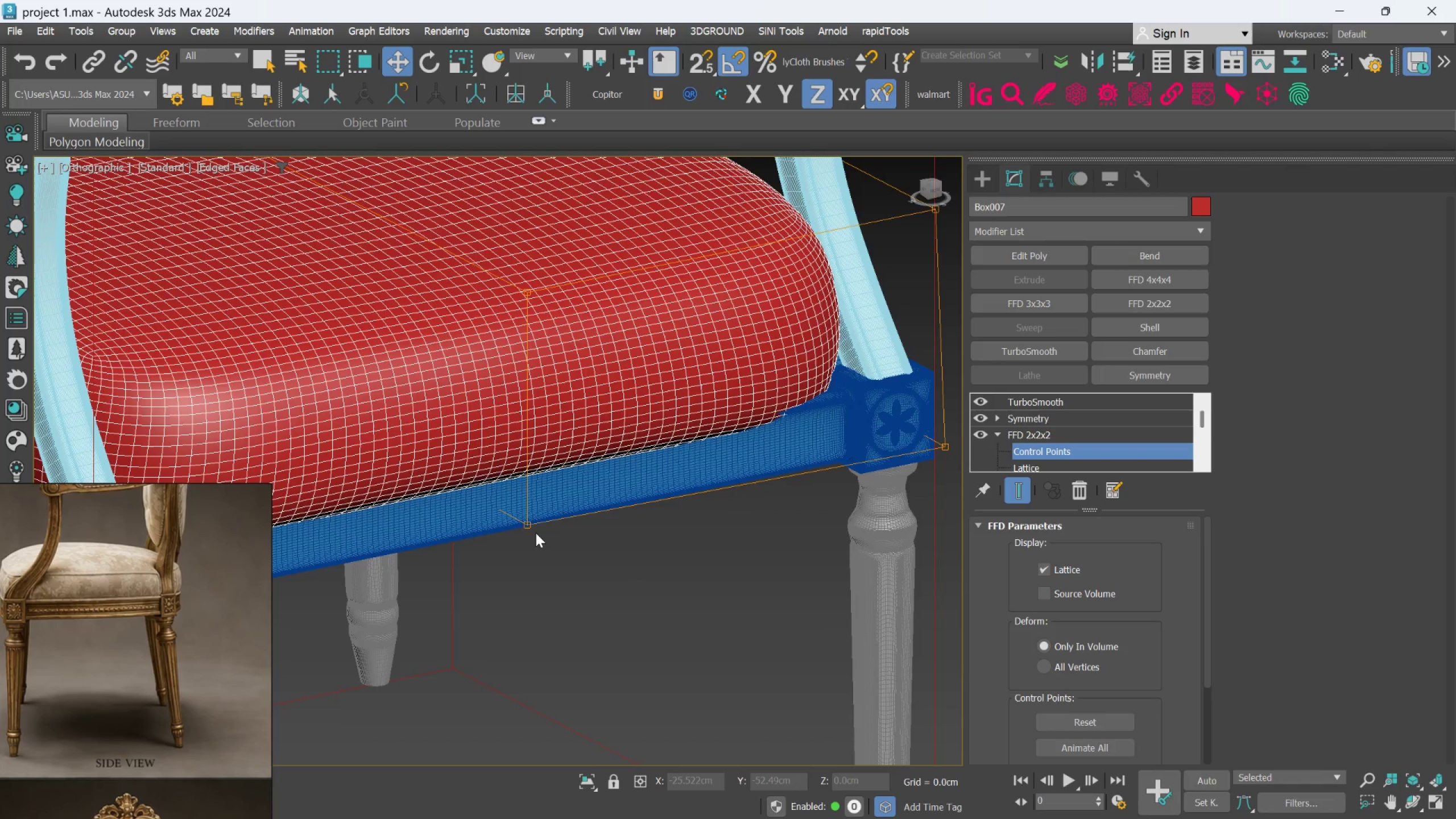 
left_click([521, 524])
 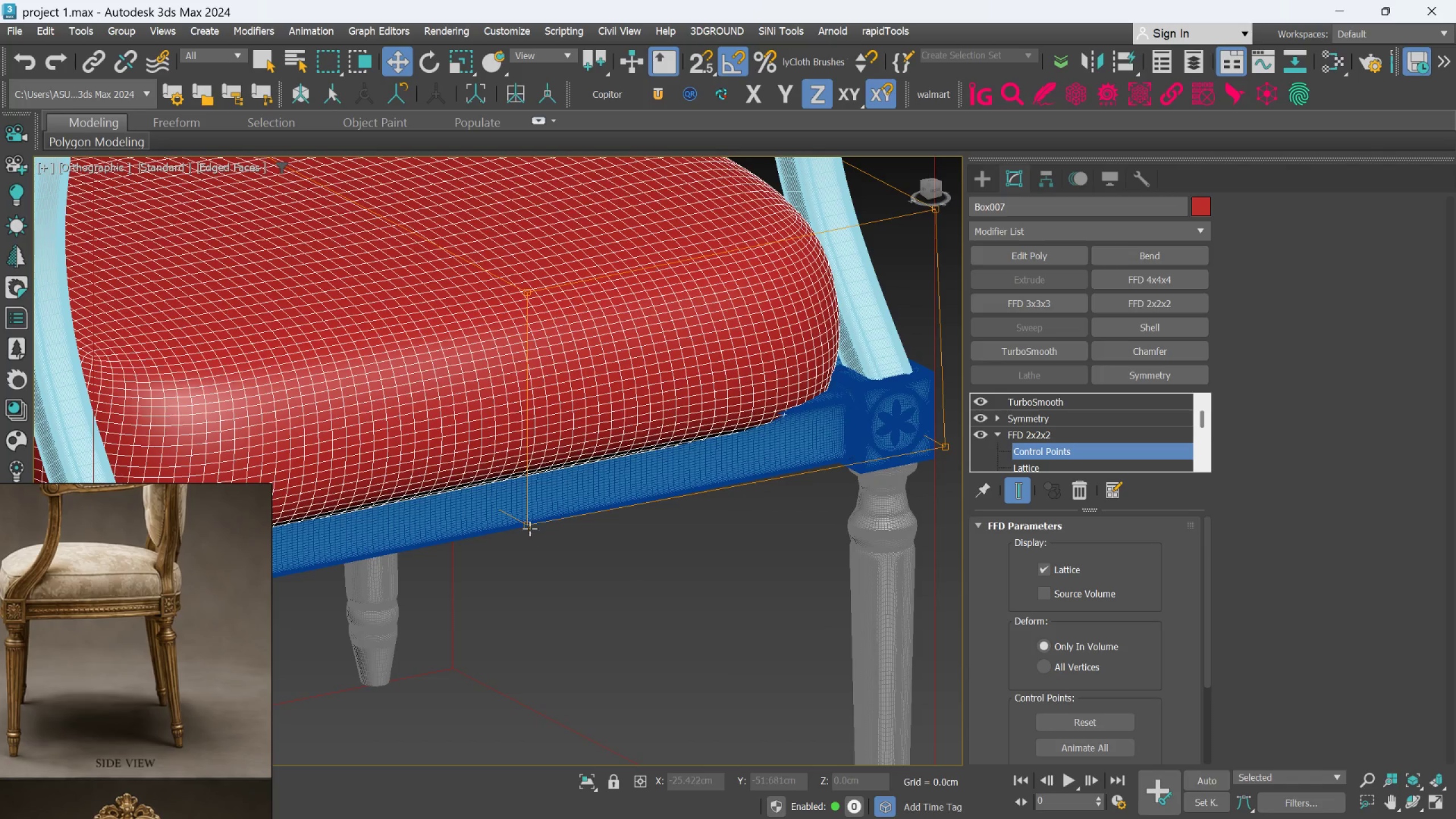 
left_click([529, 527])
 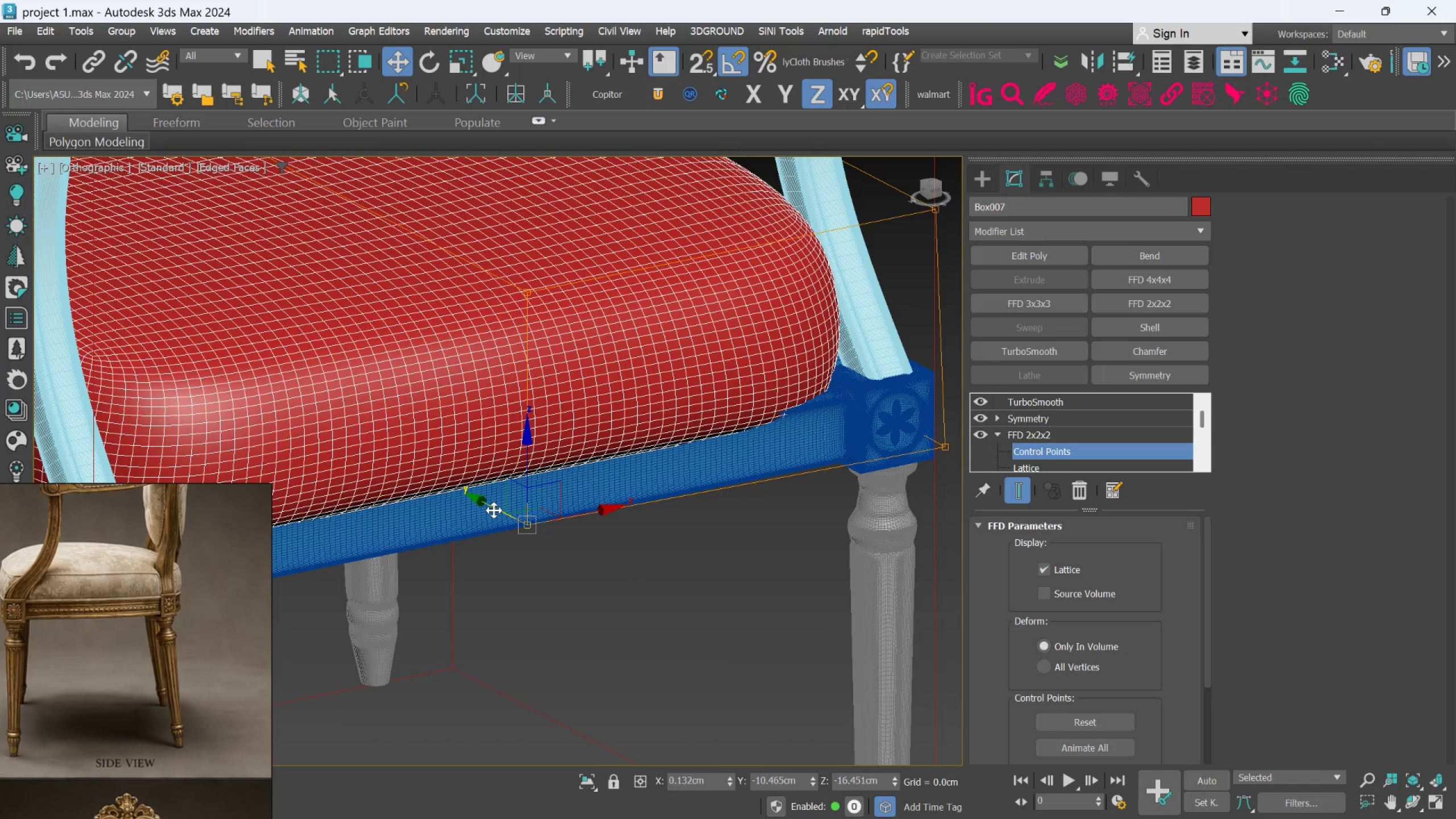 
left_click_drag(start_coordinate=[494, 510], to_coordinate=[478, 449])
 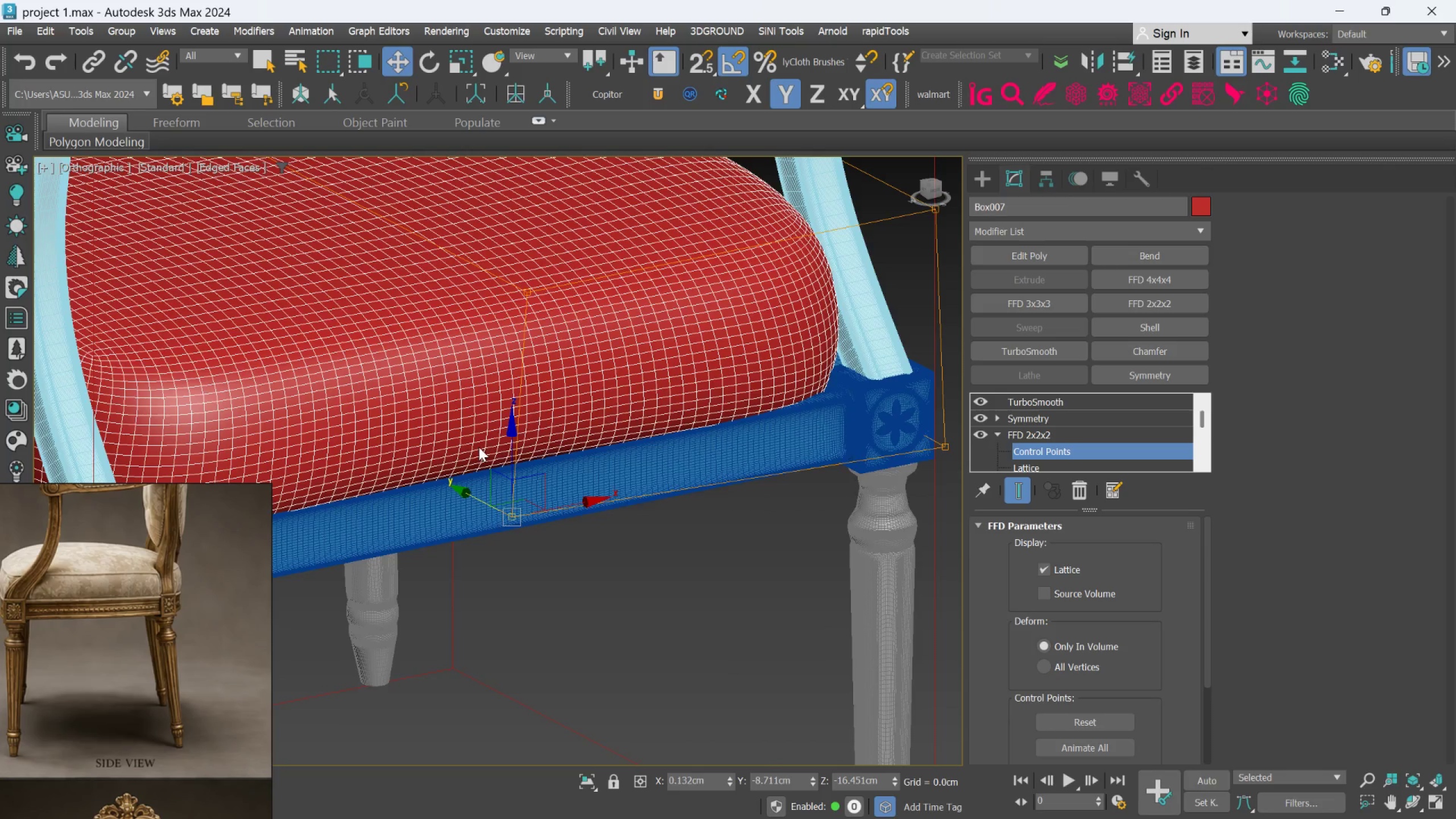 
hold_key(key=AltLeft, duration=0.89)
 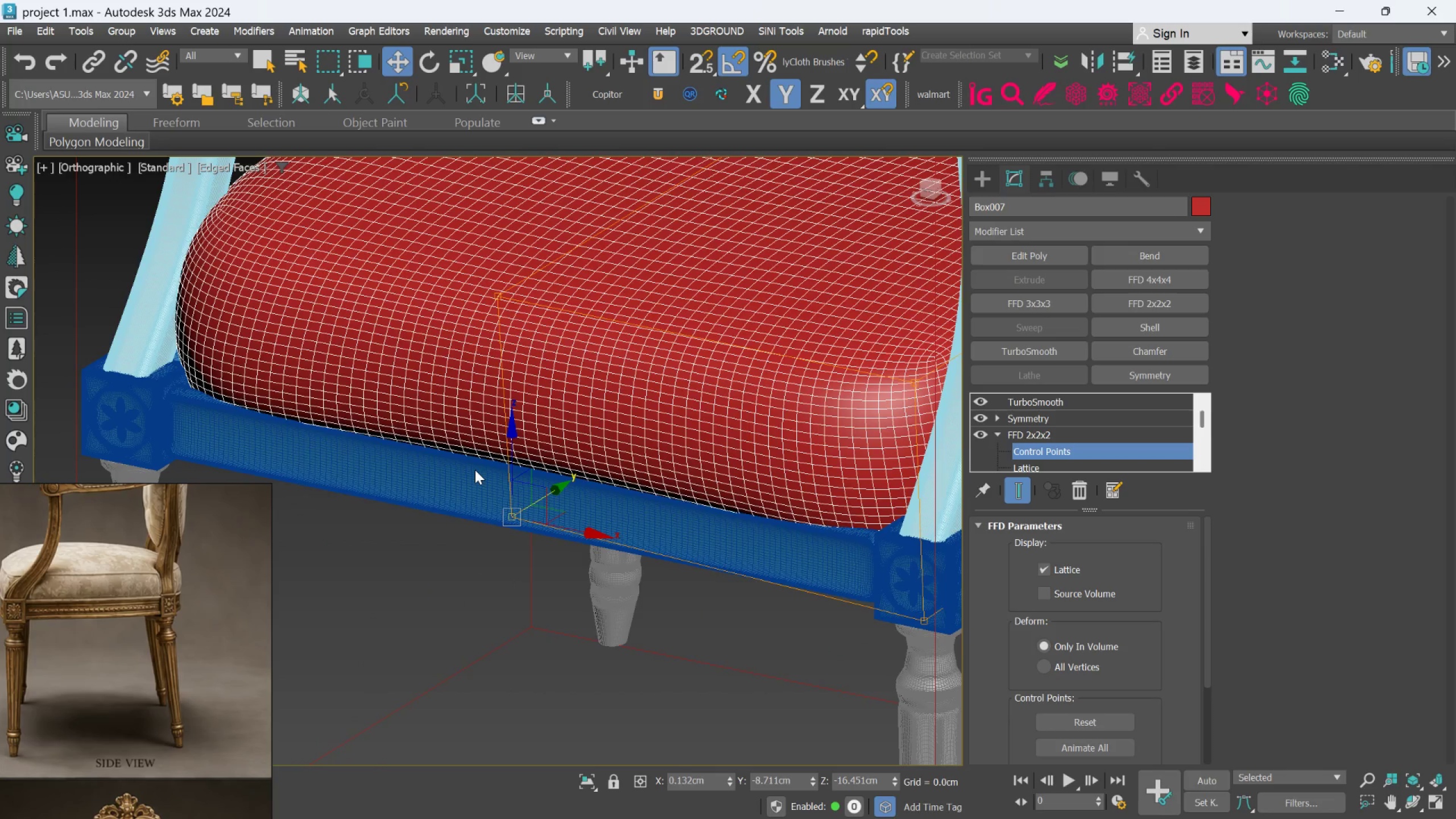 
hold_key(key=AltLeft, duration=0.97)
 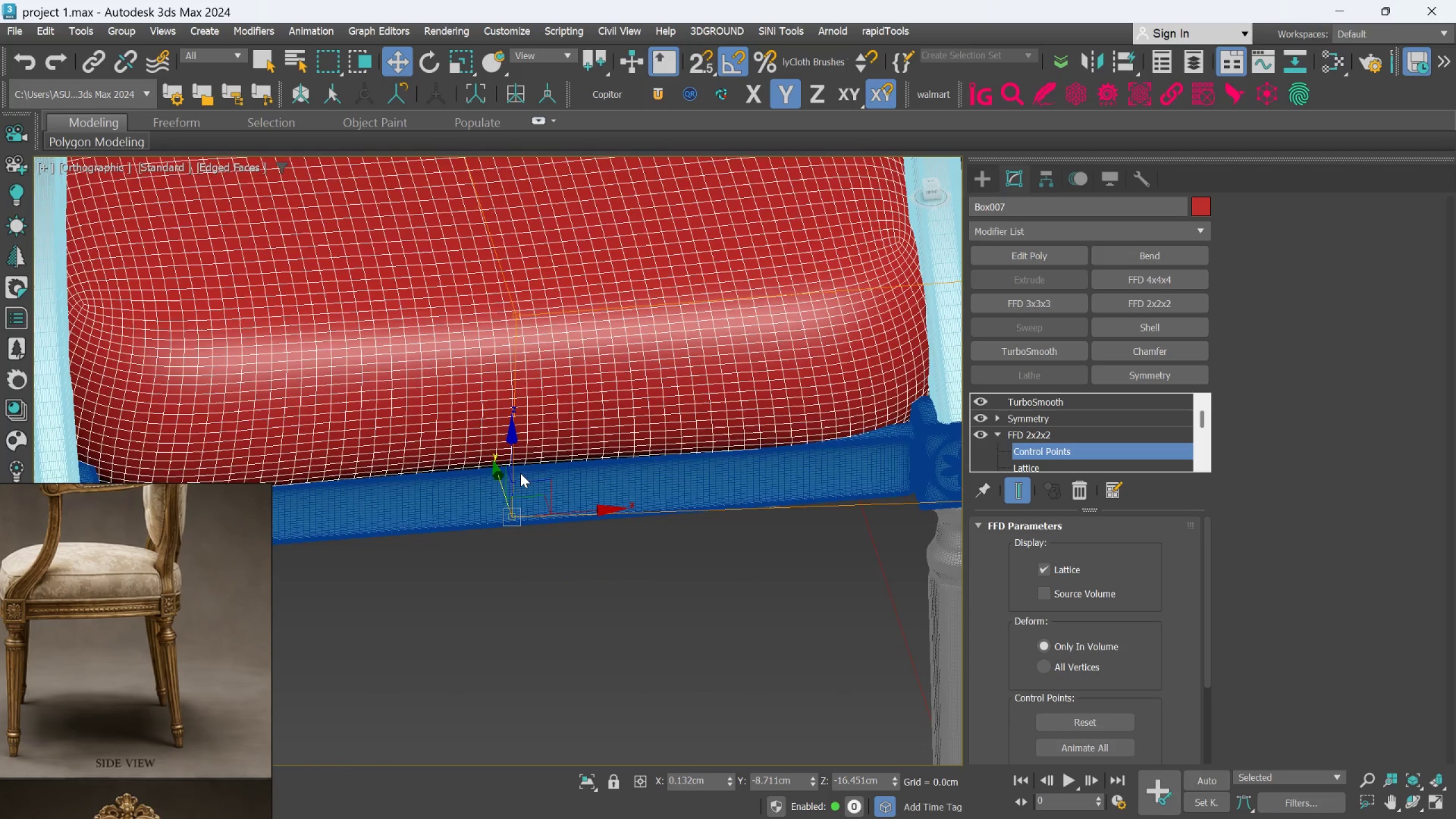 
hold_key(key=AltLeft, duration=0.8)
 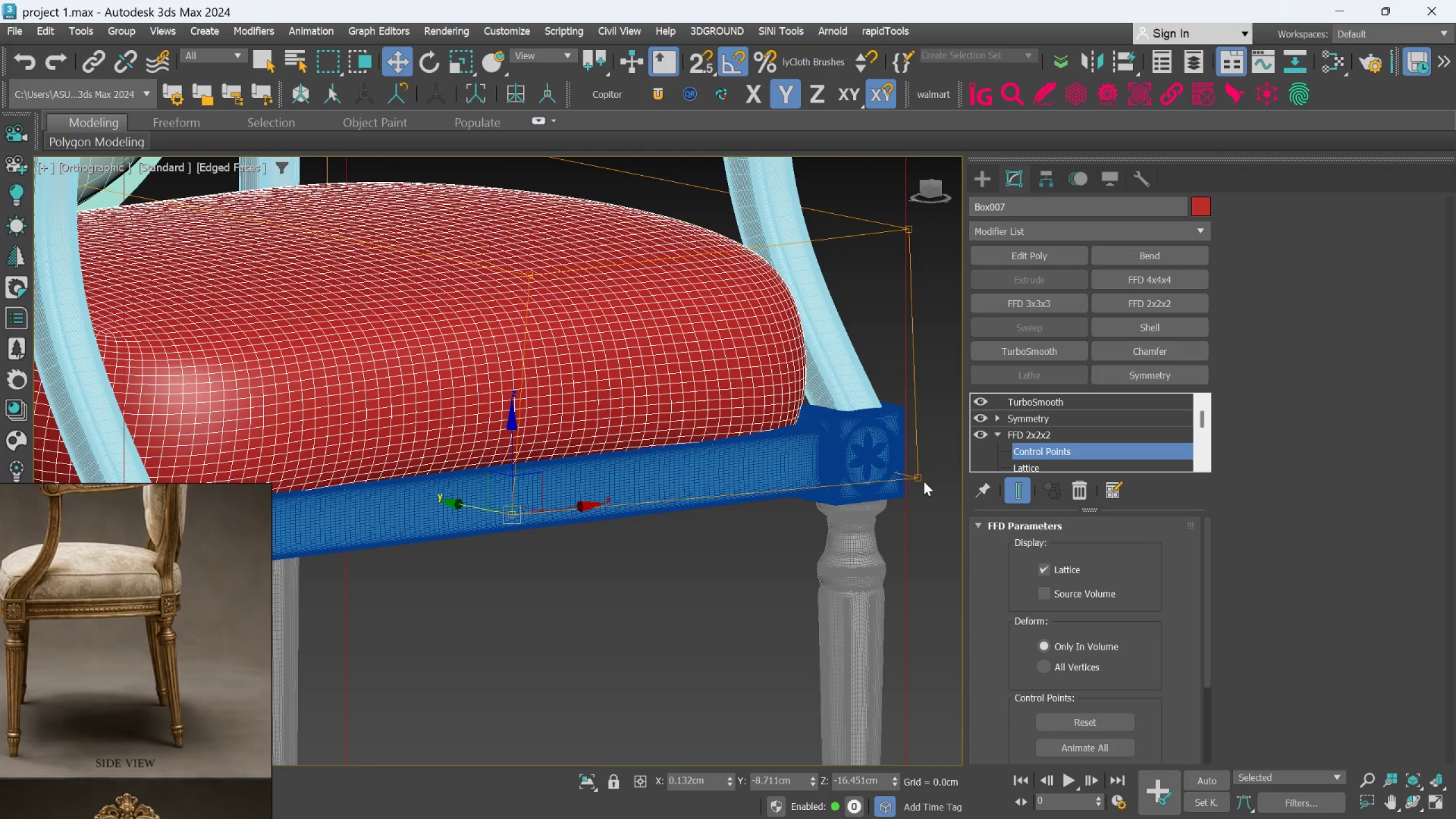 
left_click([918, 478])
 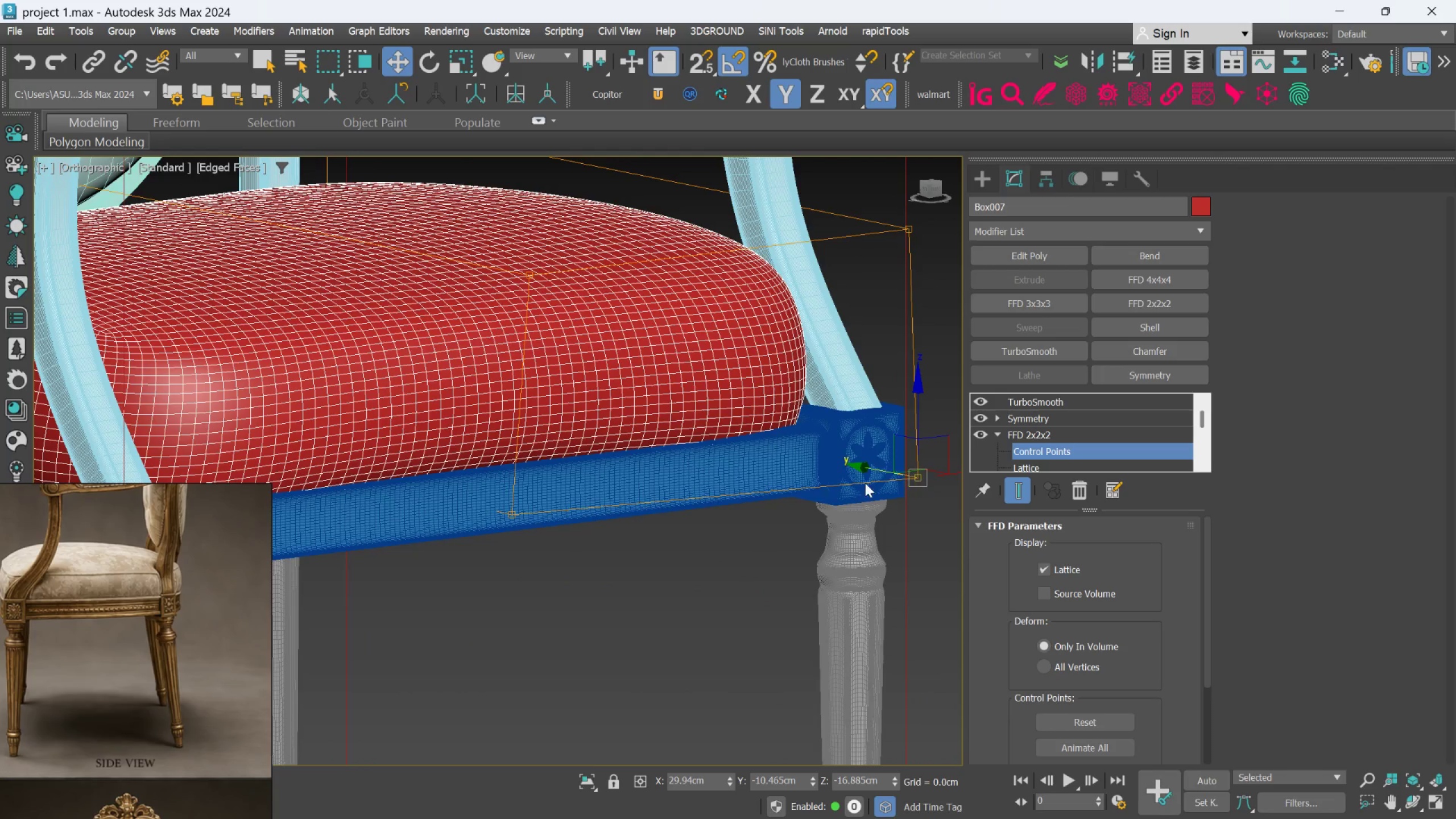 
hold_key(key=AltLeft, duration=0.72)
 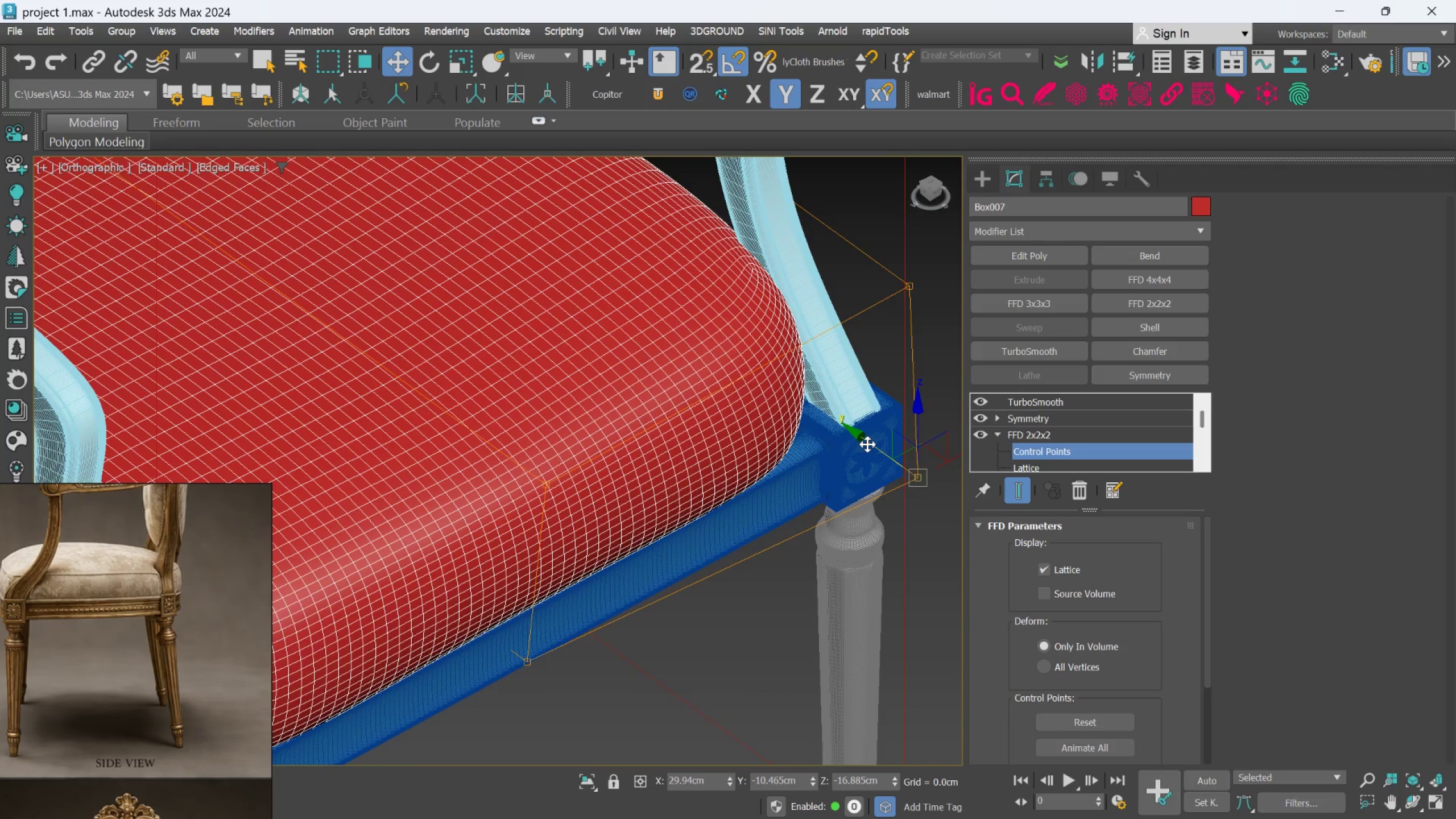 
left_click_drag(start_coordinate=[867, 444], to_coordinate=[863, 441])
 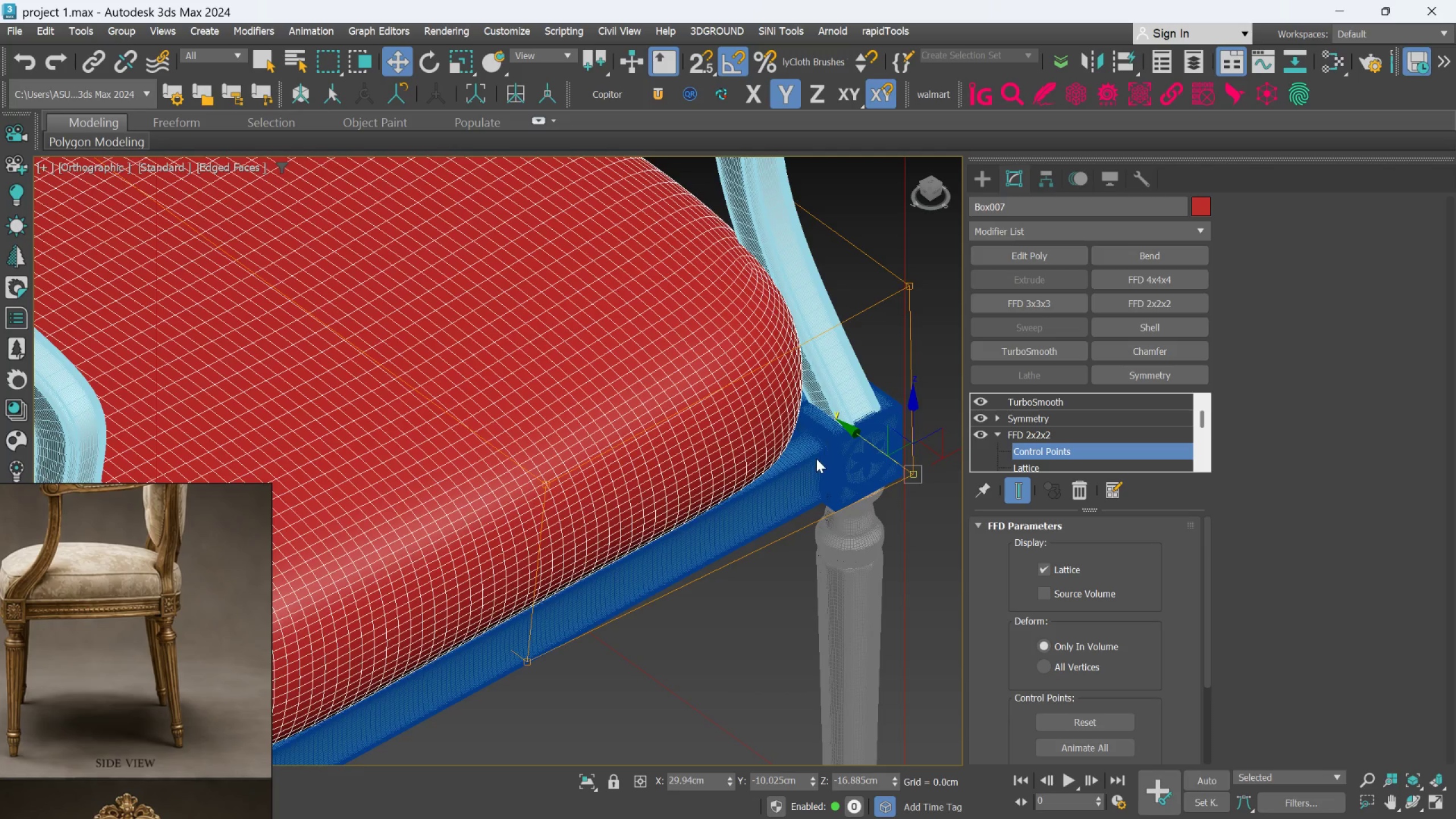 
hold_key(key=AltLeft, duration=1.52)
 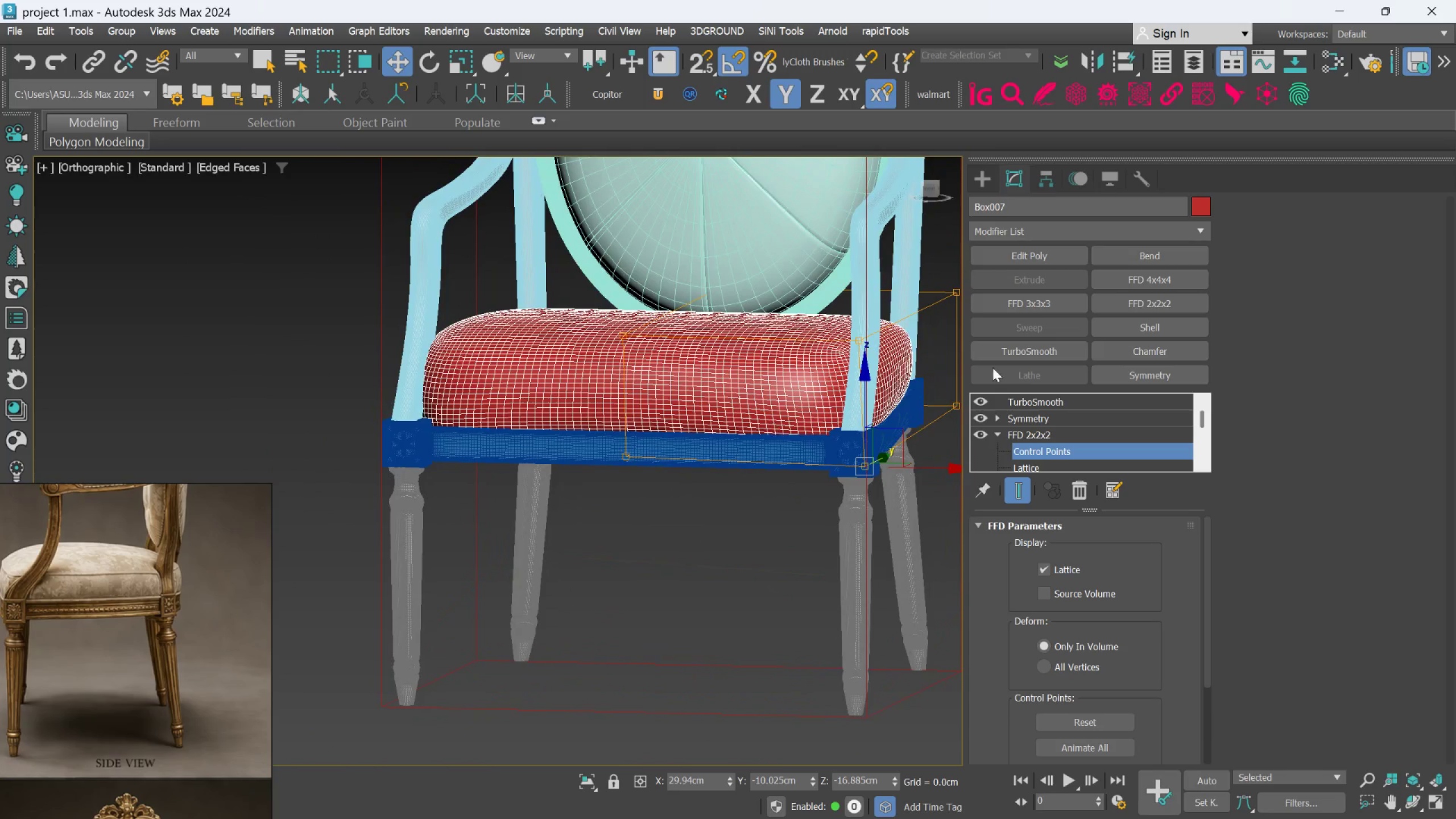 
scroll: coordinate [816, 458], scroll_direction: down, amount: 2.0
 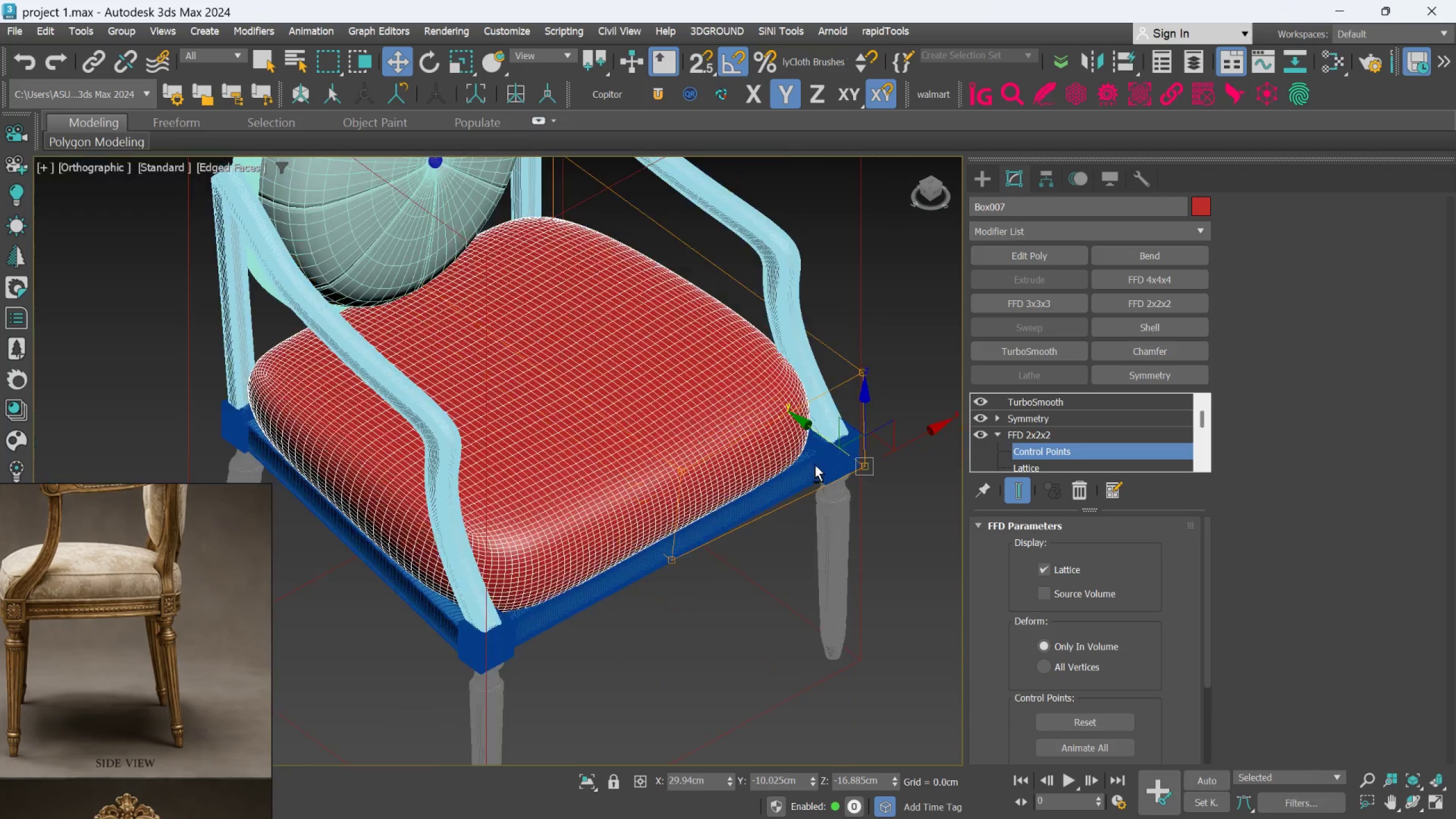 
key(Alt+AltLeft)
 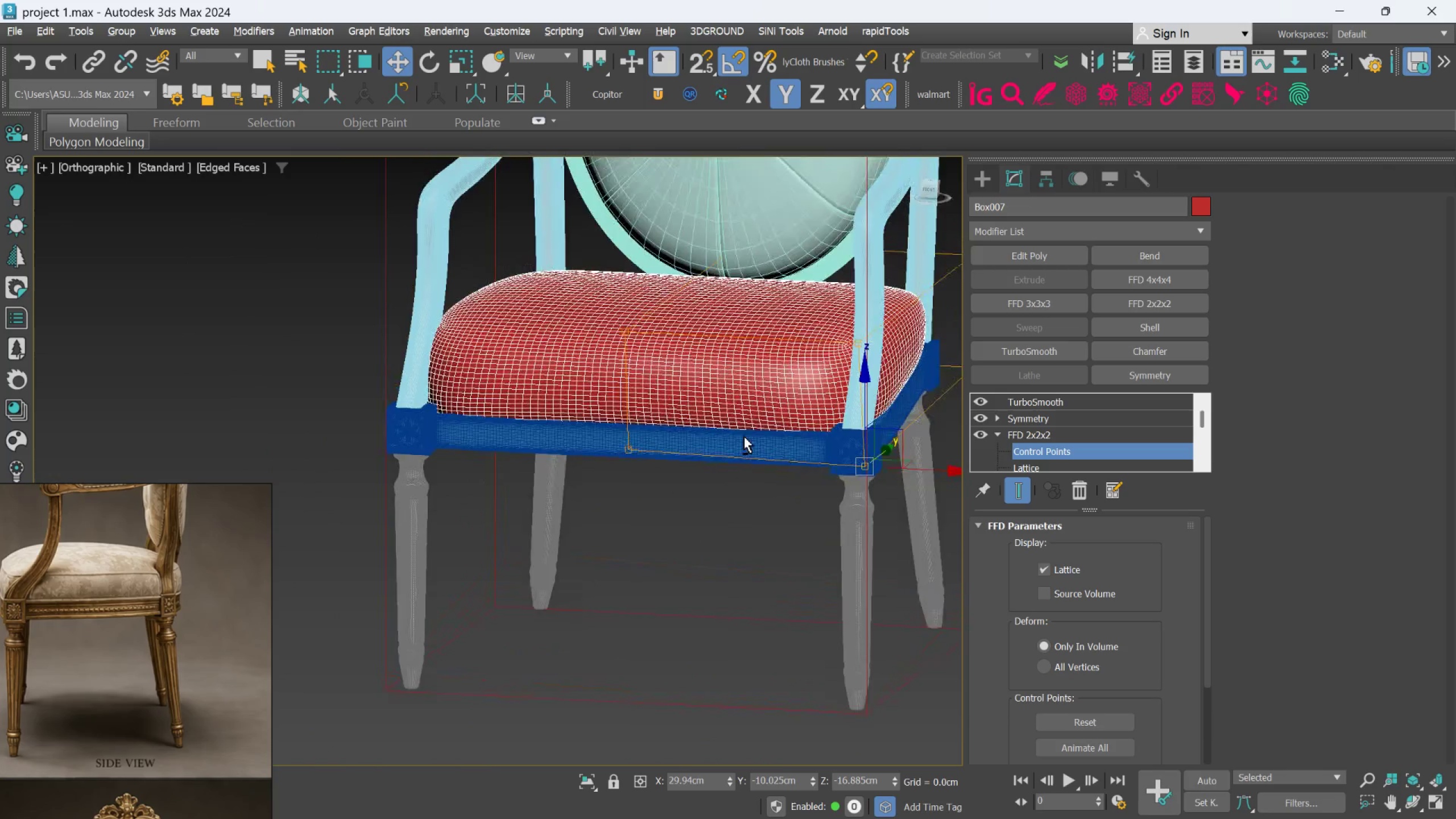 
key(Alt+AltLeft)
 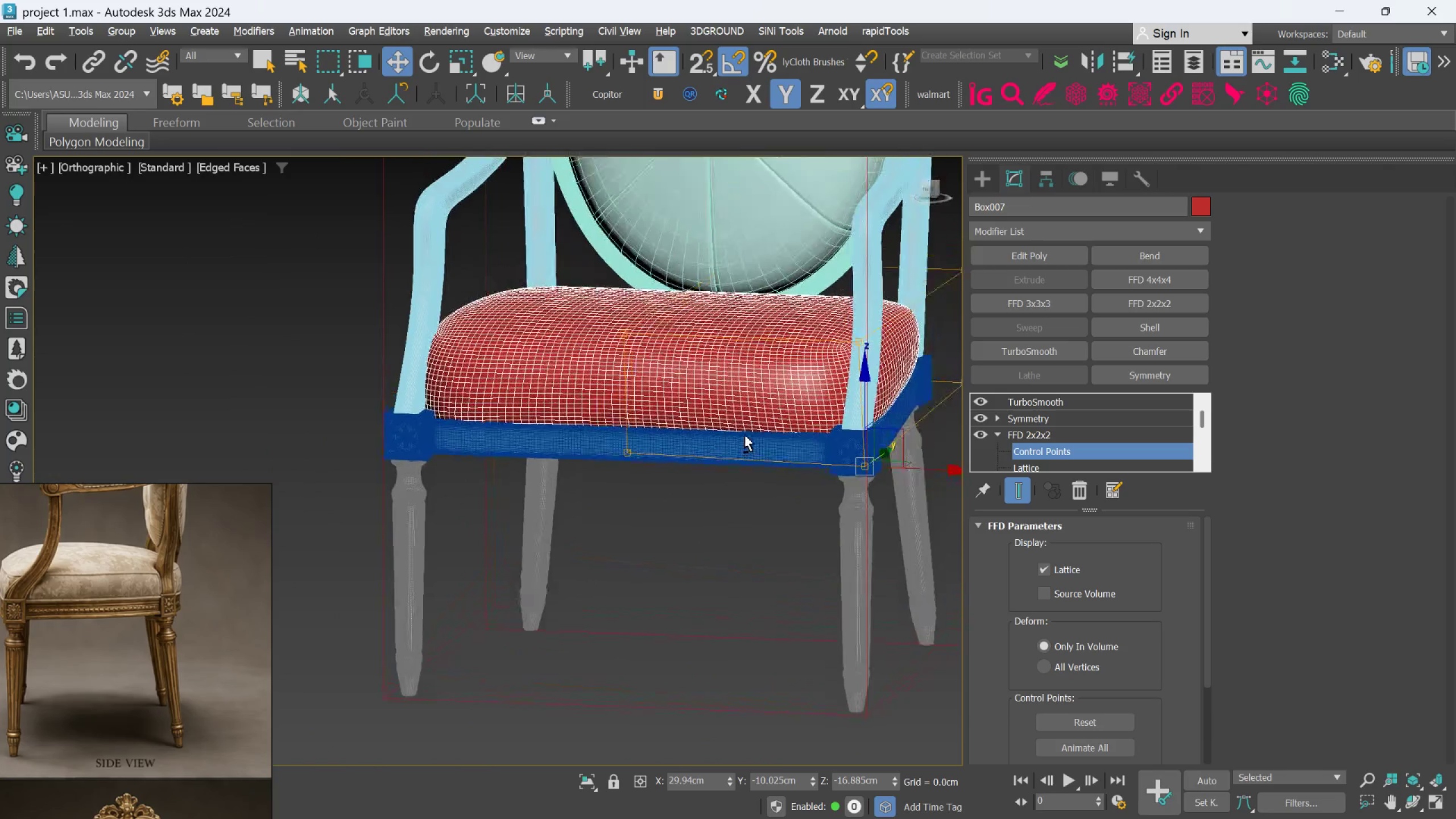 
key(Alt+AltLeft)
 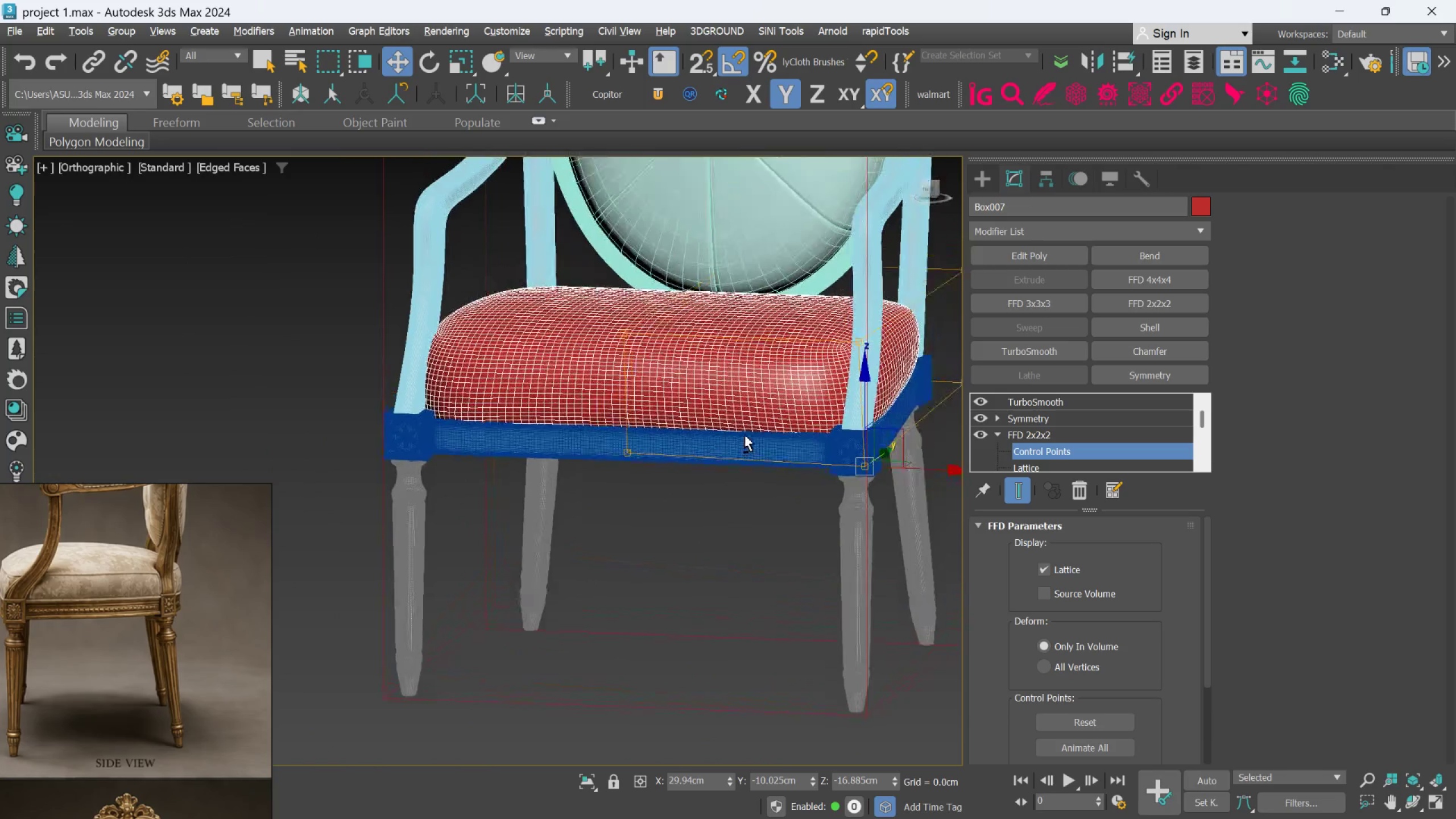 
key(Alt+AltLeft)
 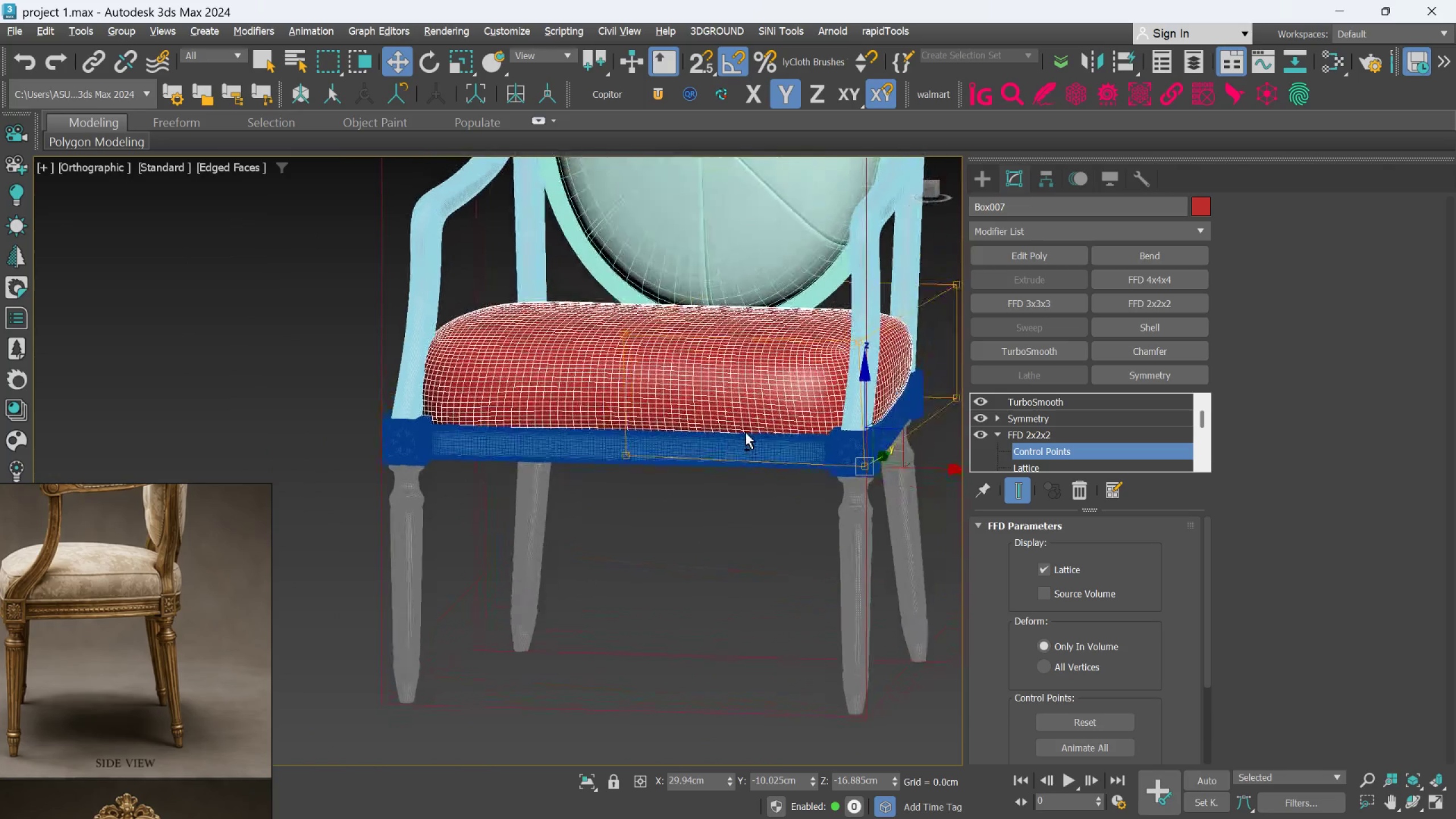 
key(Alt+AltLeft)
 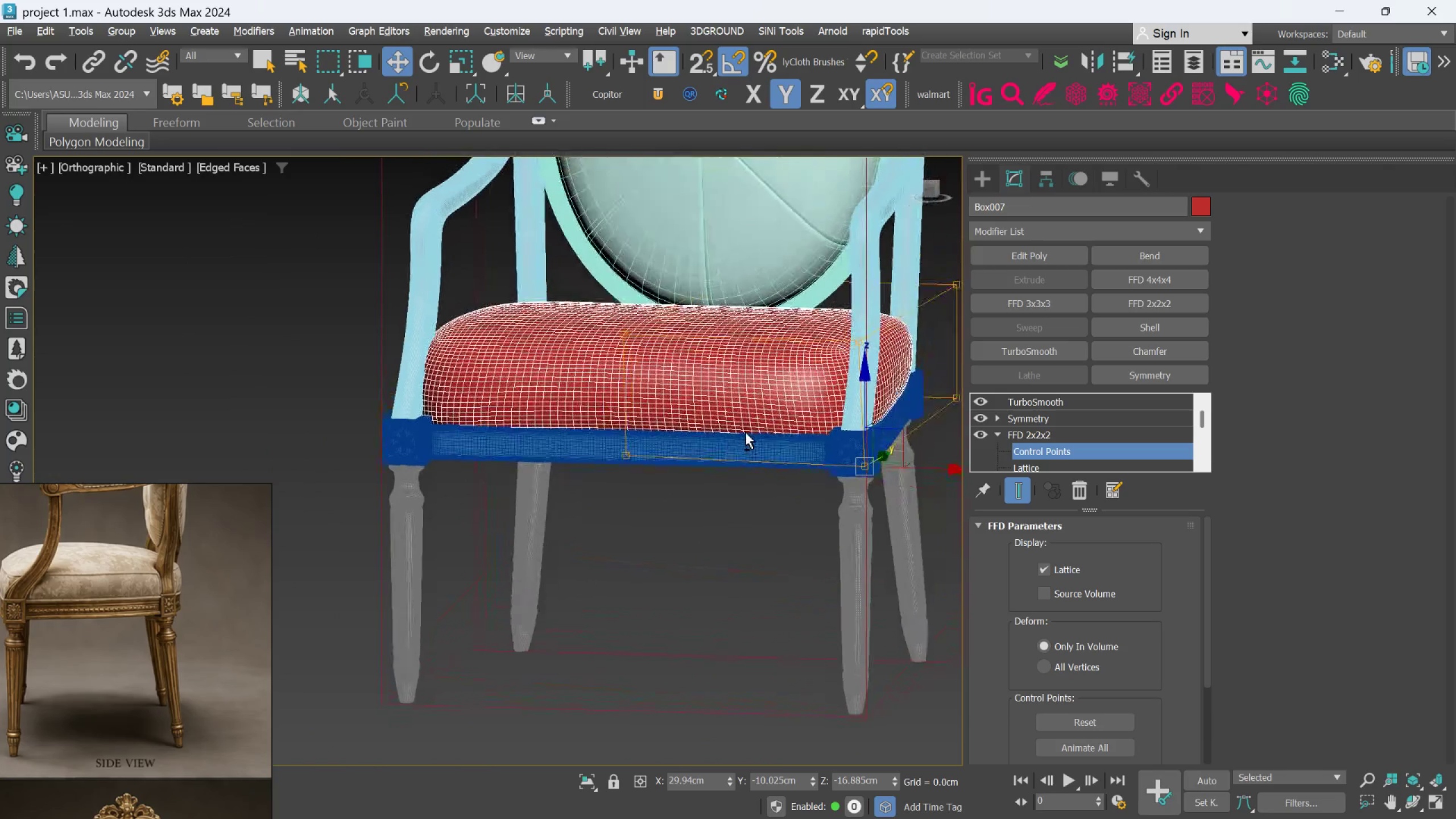 
key(Alt+AltLeft)
 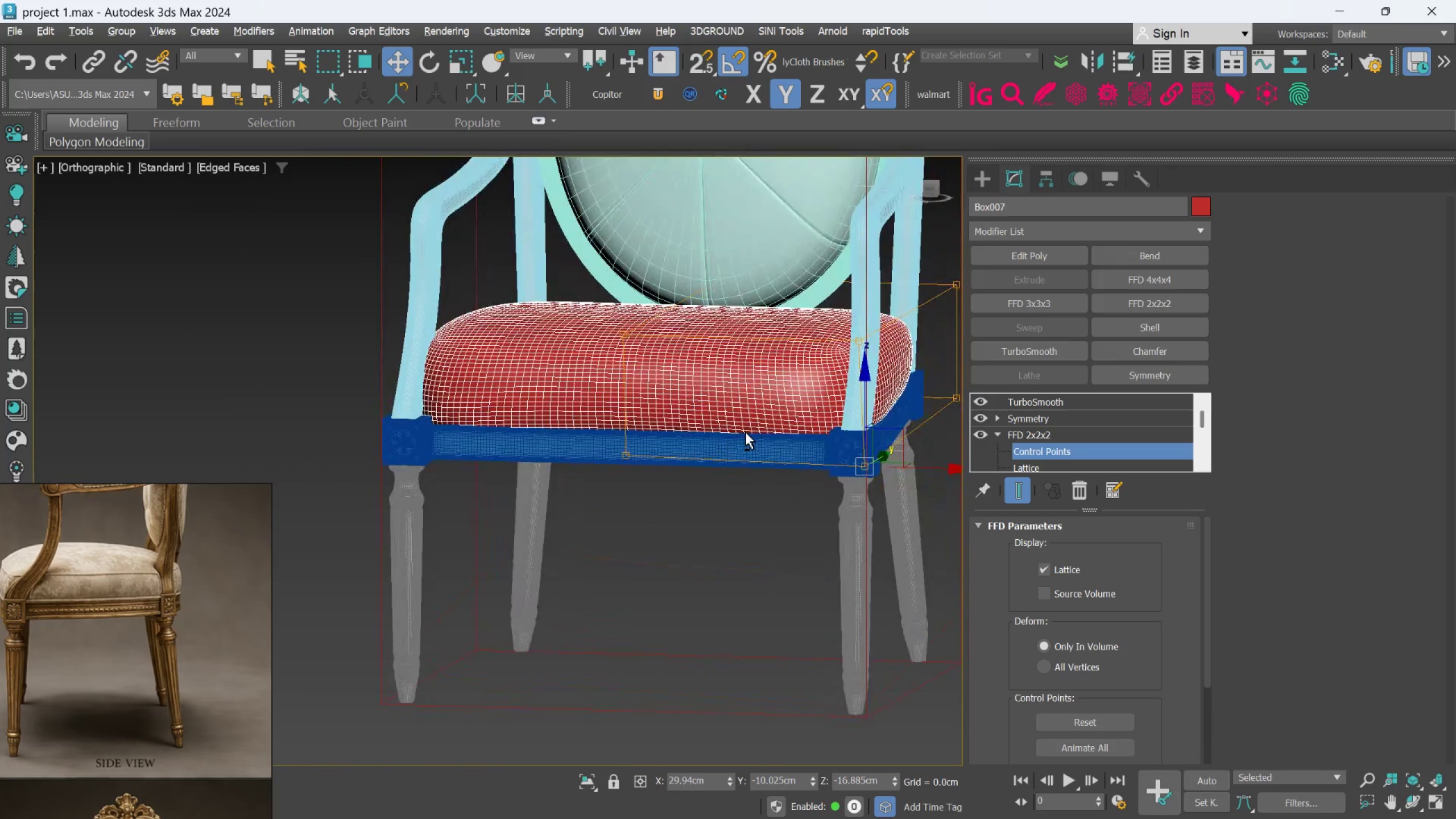 
key(Alt+AltLeft)
 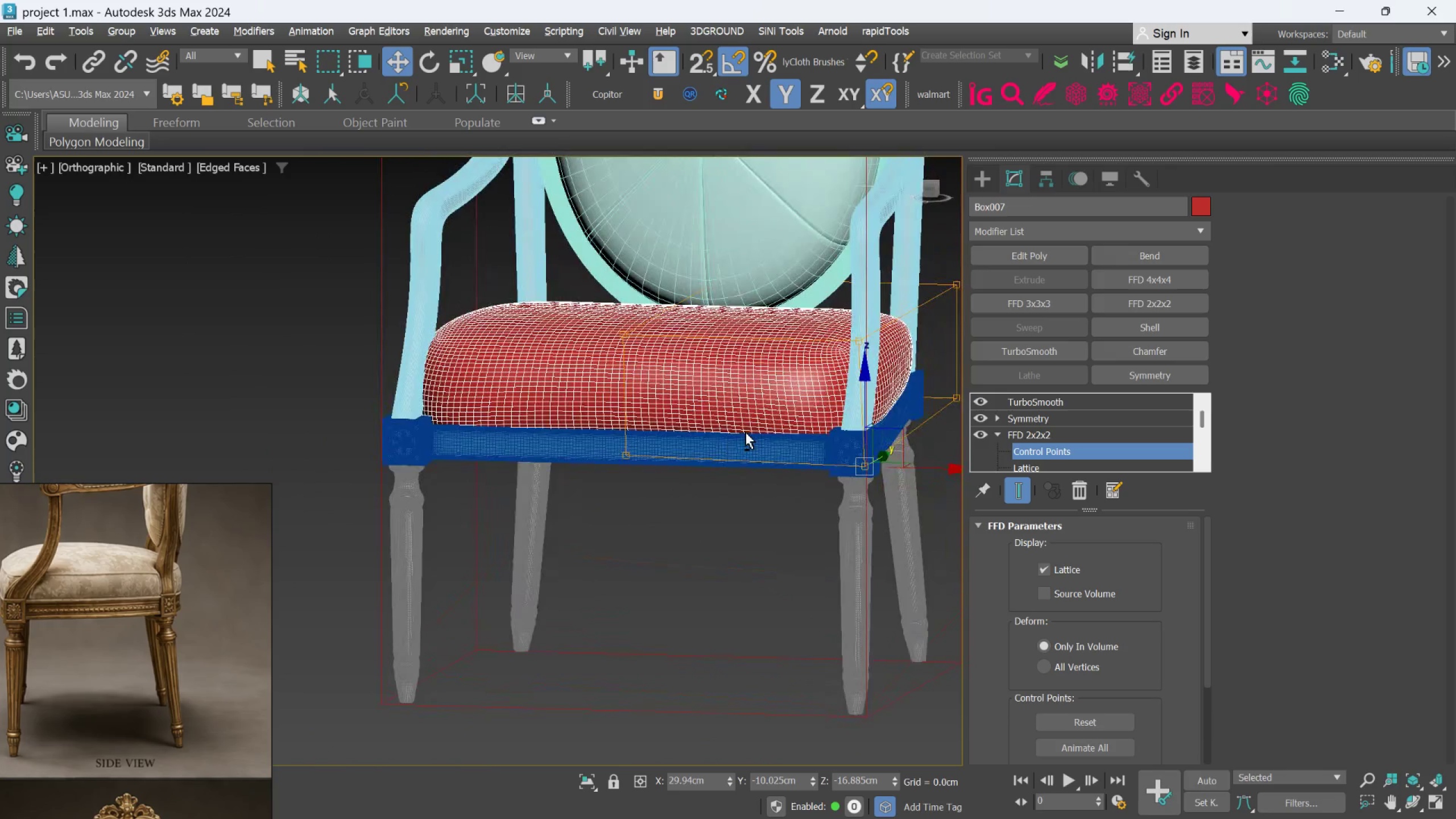 
key(Alt+AltLeft)
 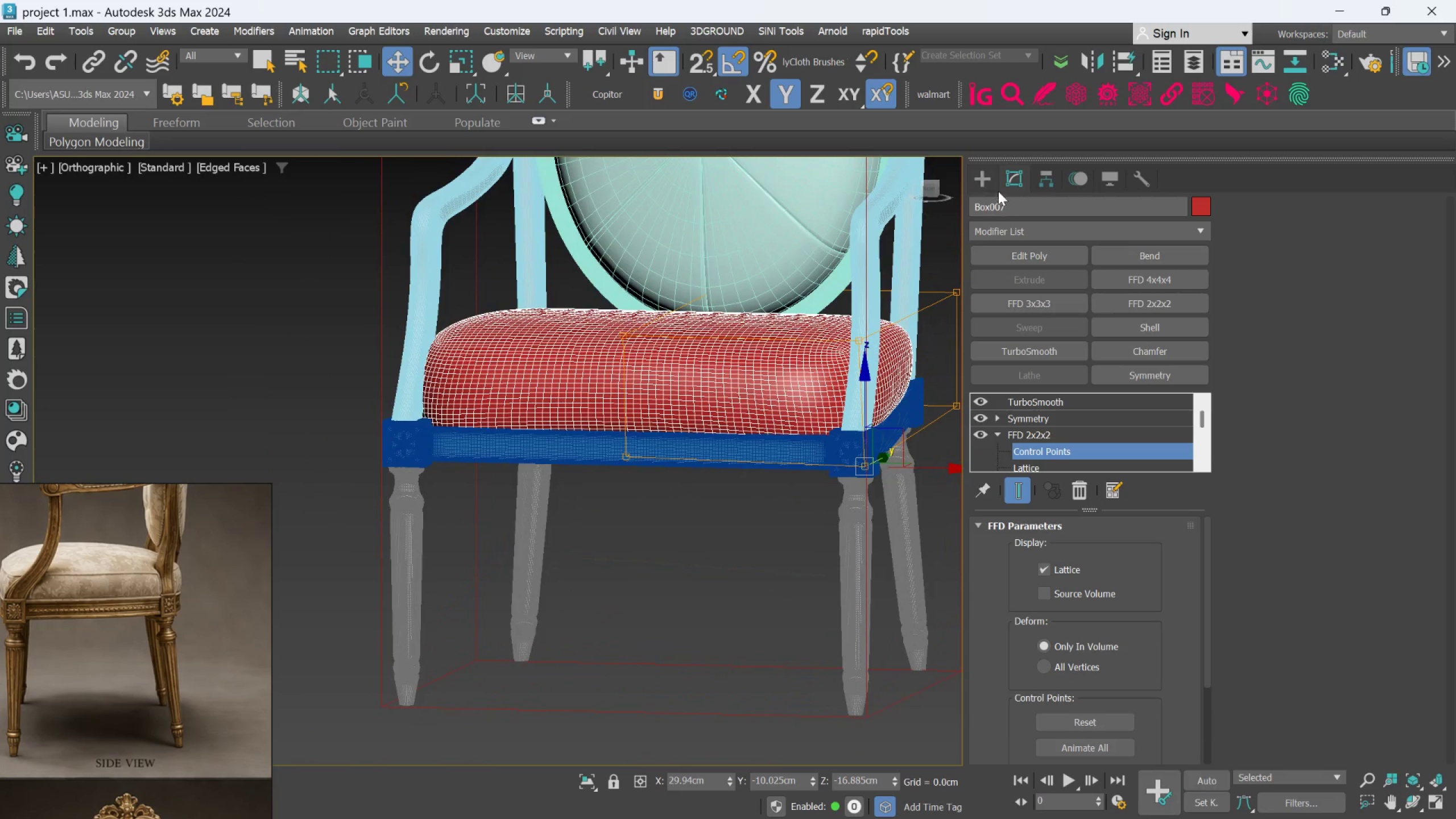 
left_click([992, 182])
 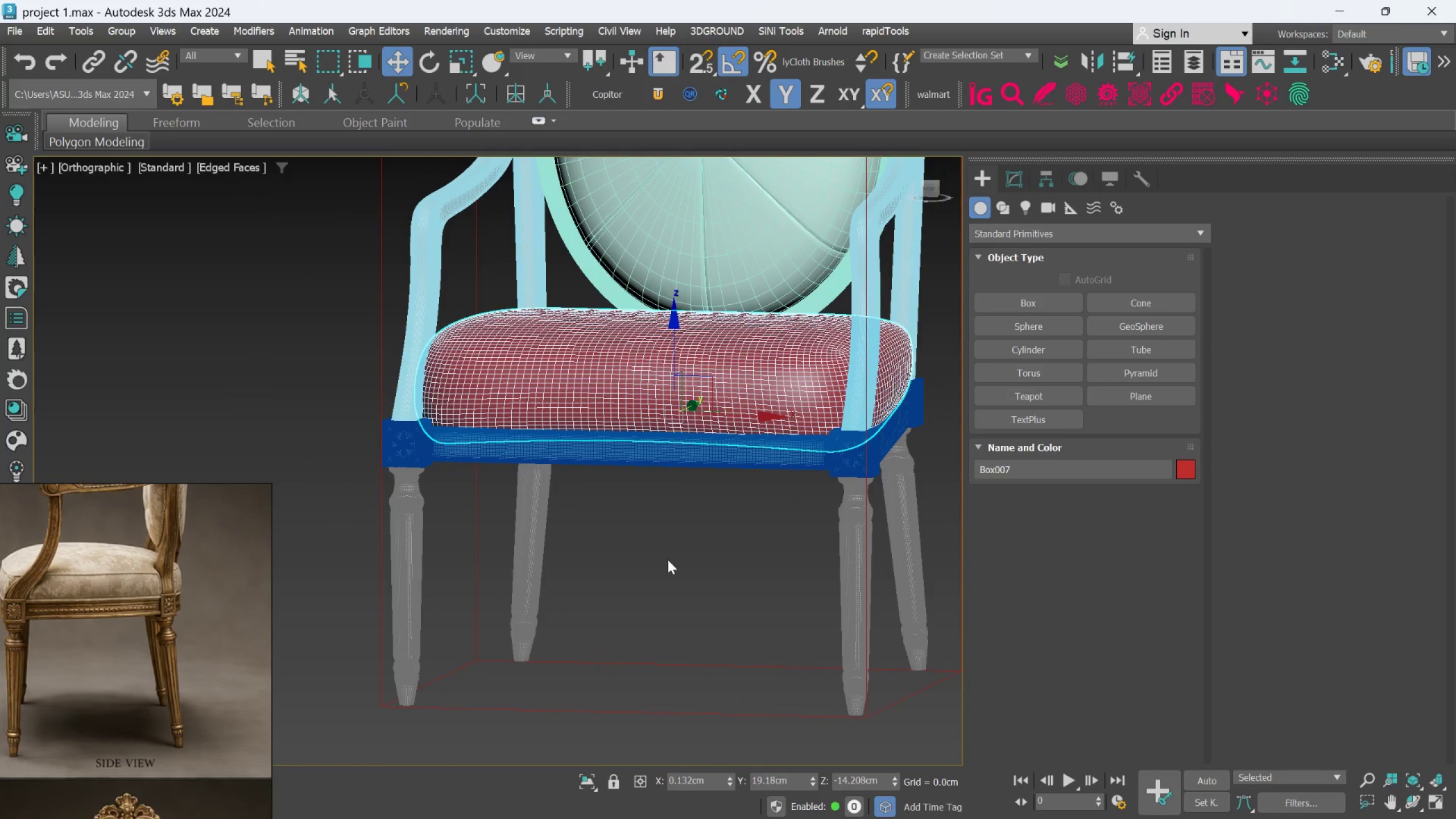 
left_click([665, 565])
 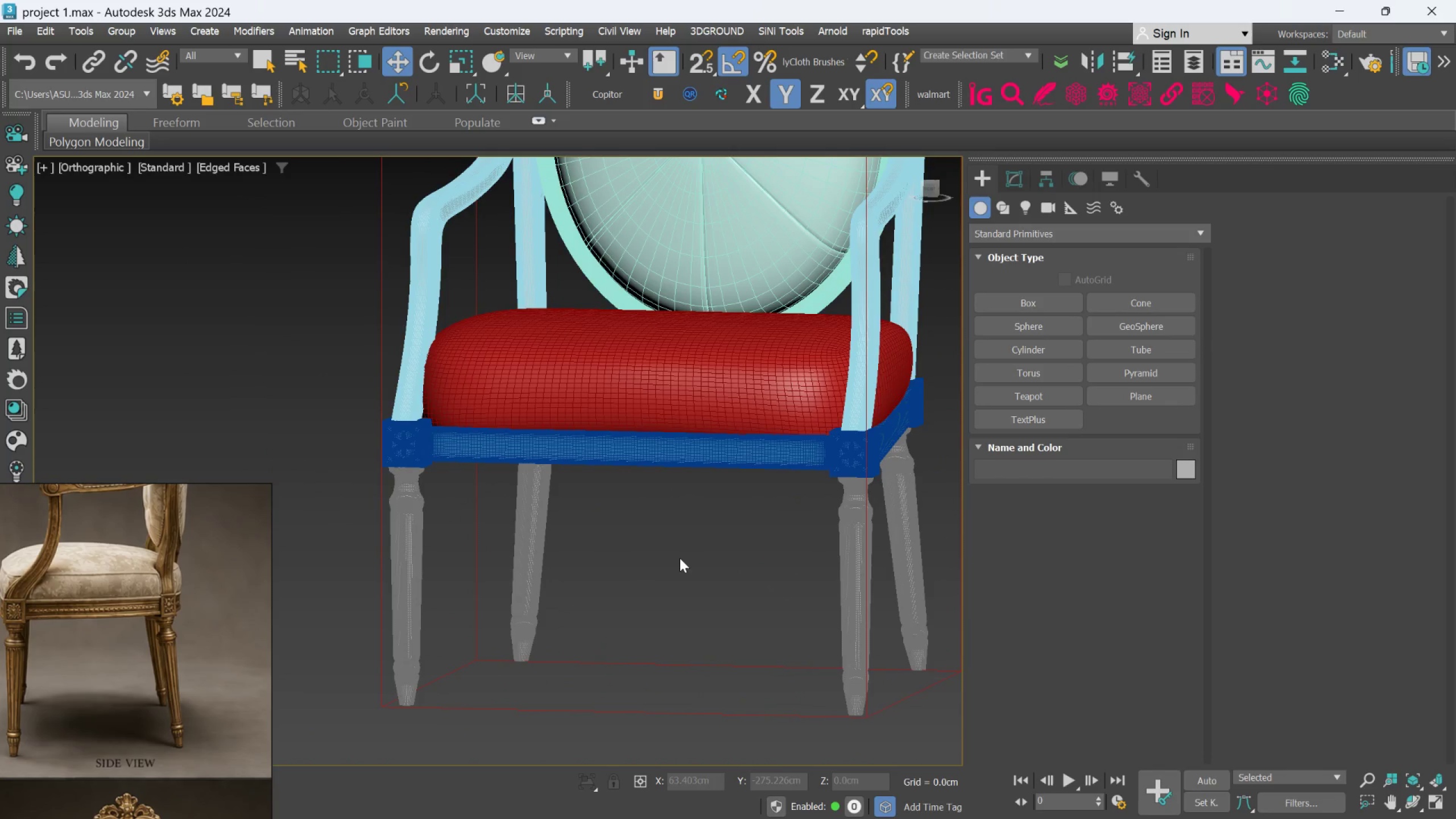 
key(F4)
 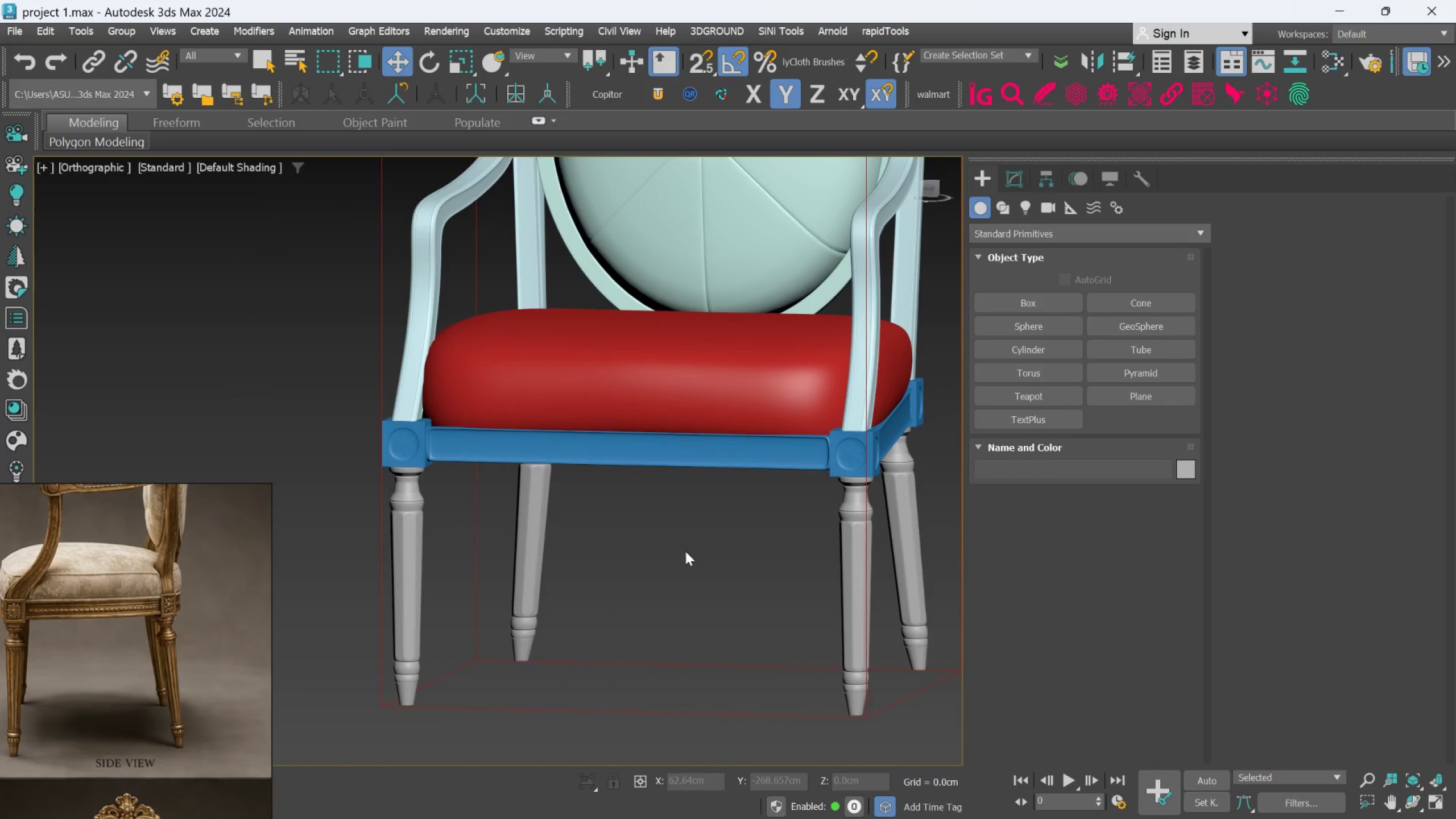 
hold_key(key=AltLeft, duration=0.47)
 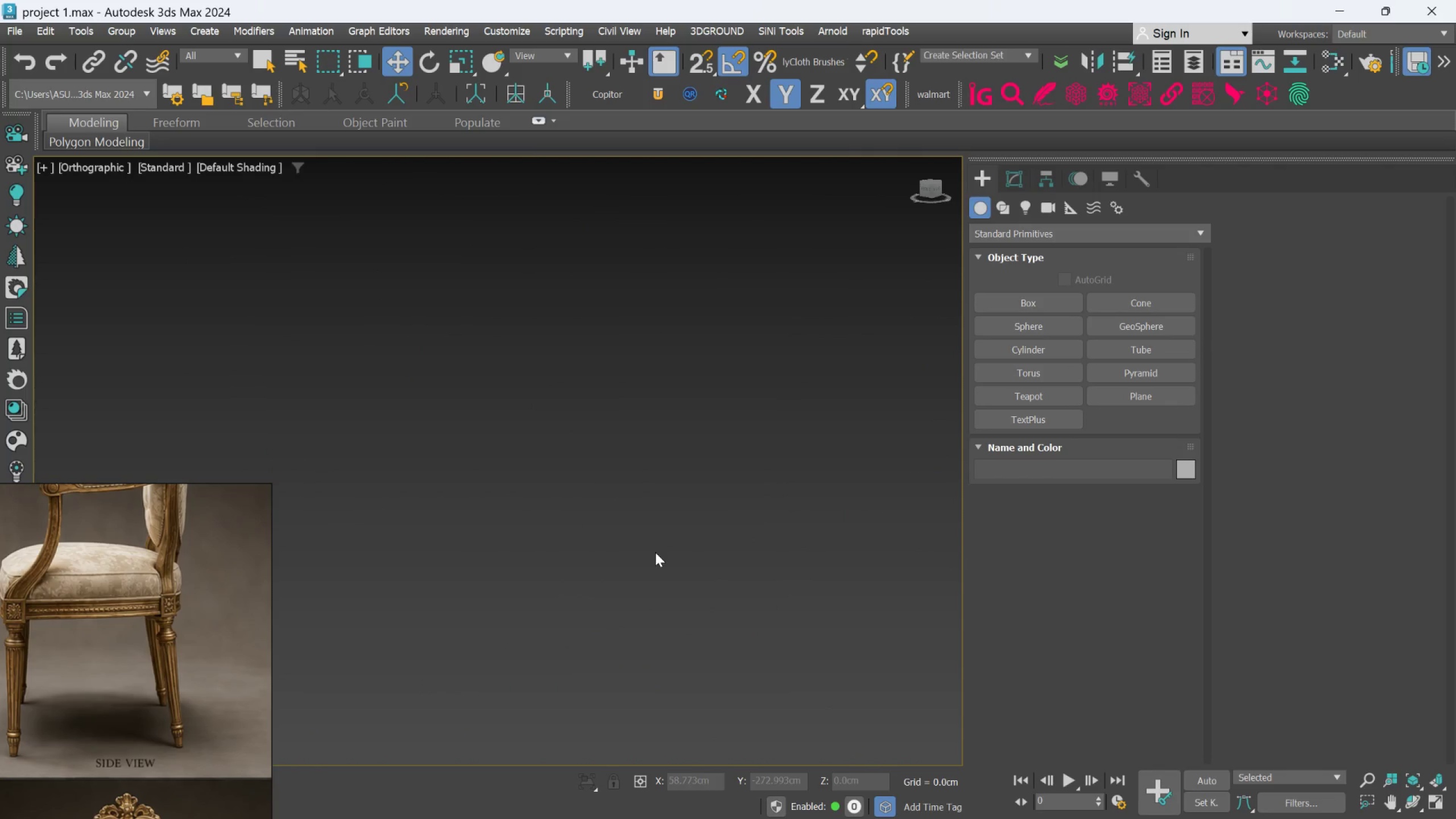 
scroll: coordinate [662, 568], scroll_direction: down, amount: 5.0
 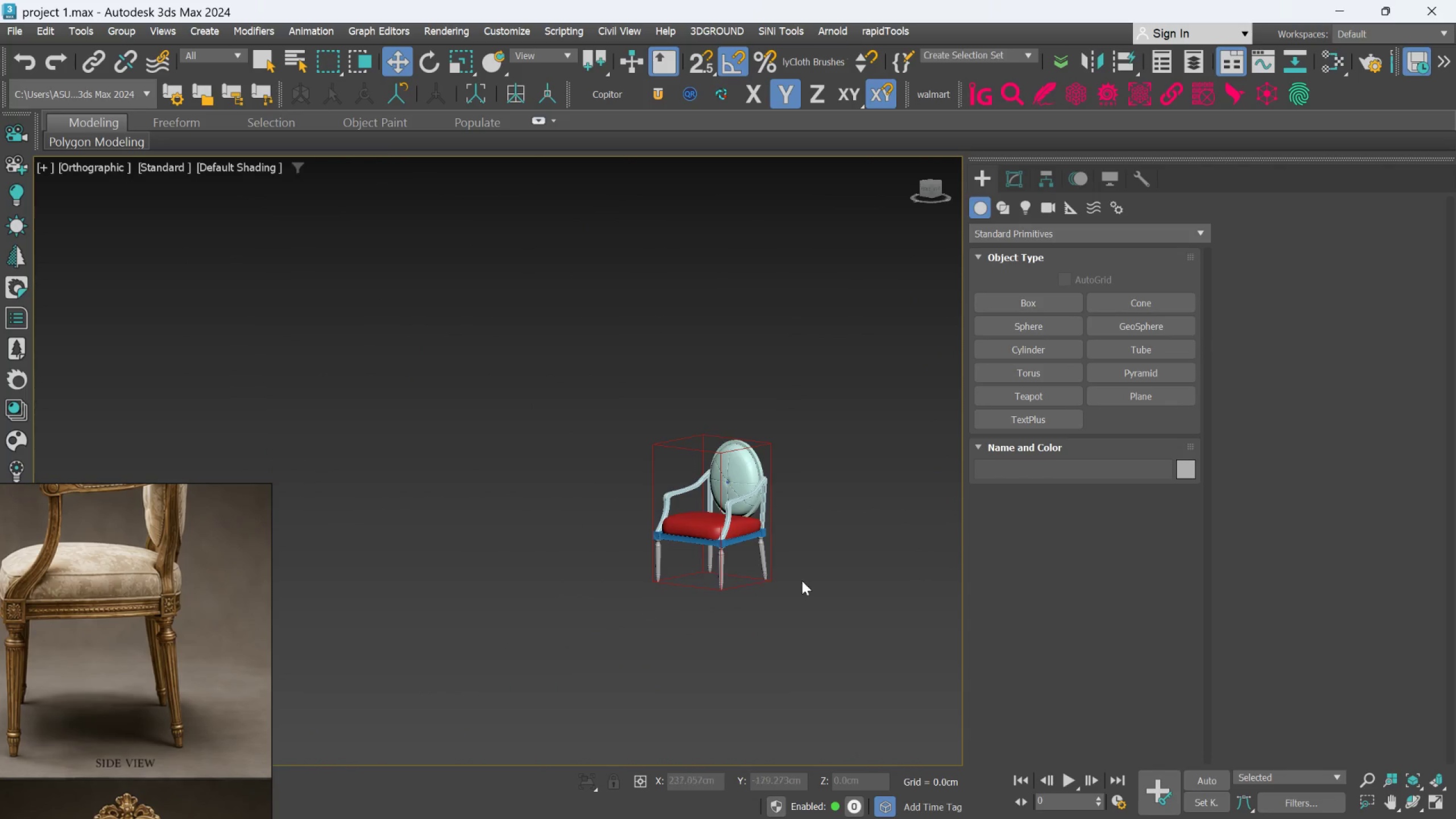 
left_click([752, 531])
 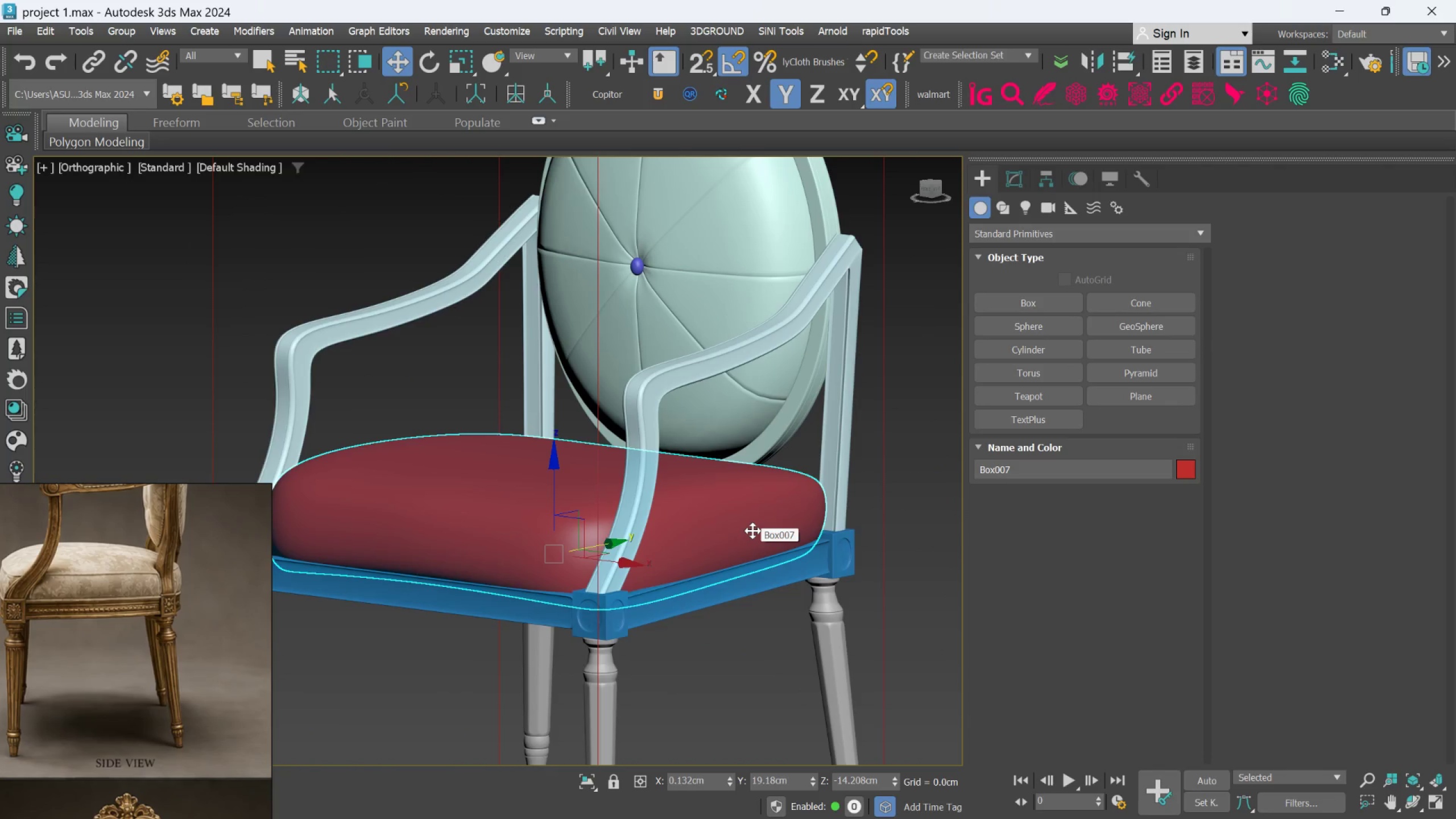 
scroll: coordinate [752, 531], scroll_direction: up, amount: 5.0
 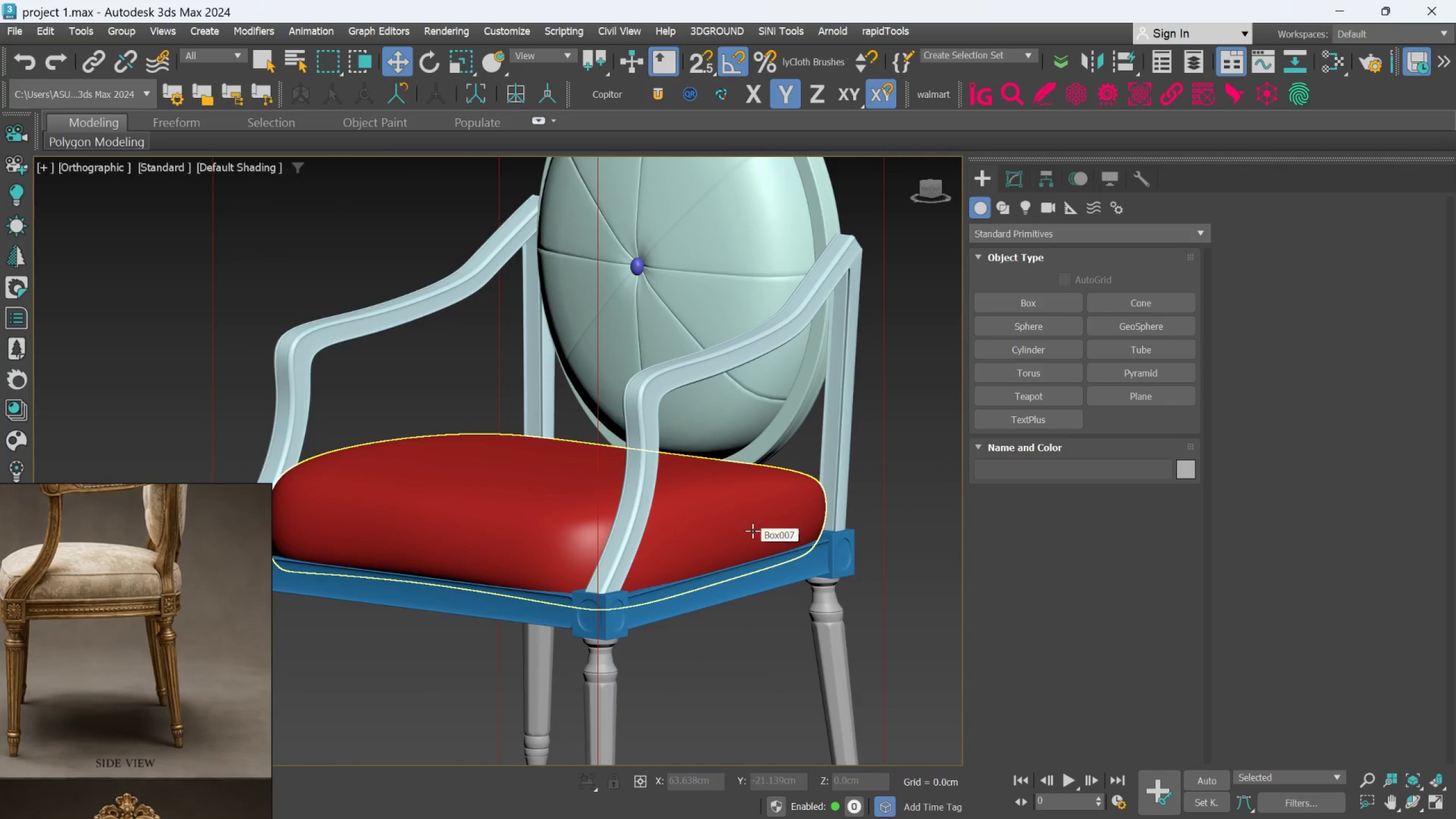 
hold_key(key=AltLeft, duration=1.5)
 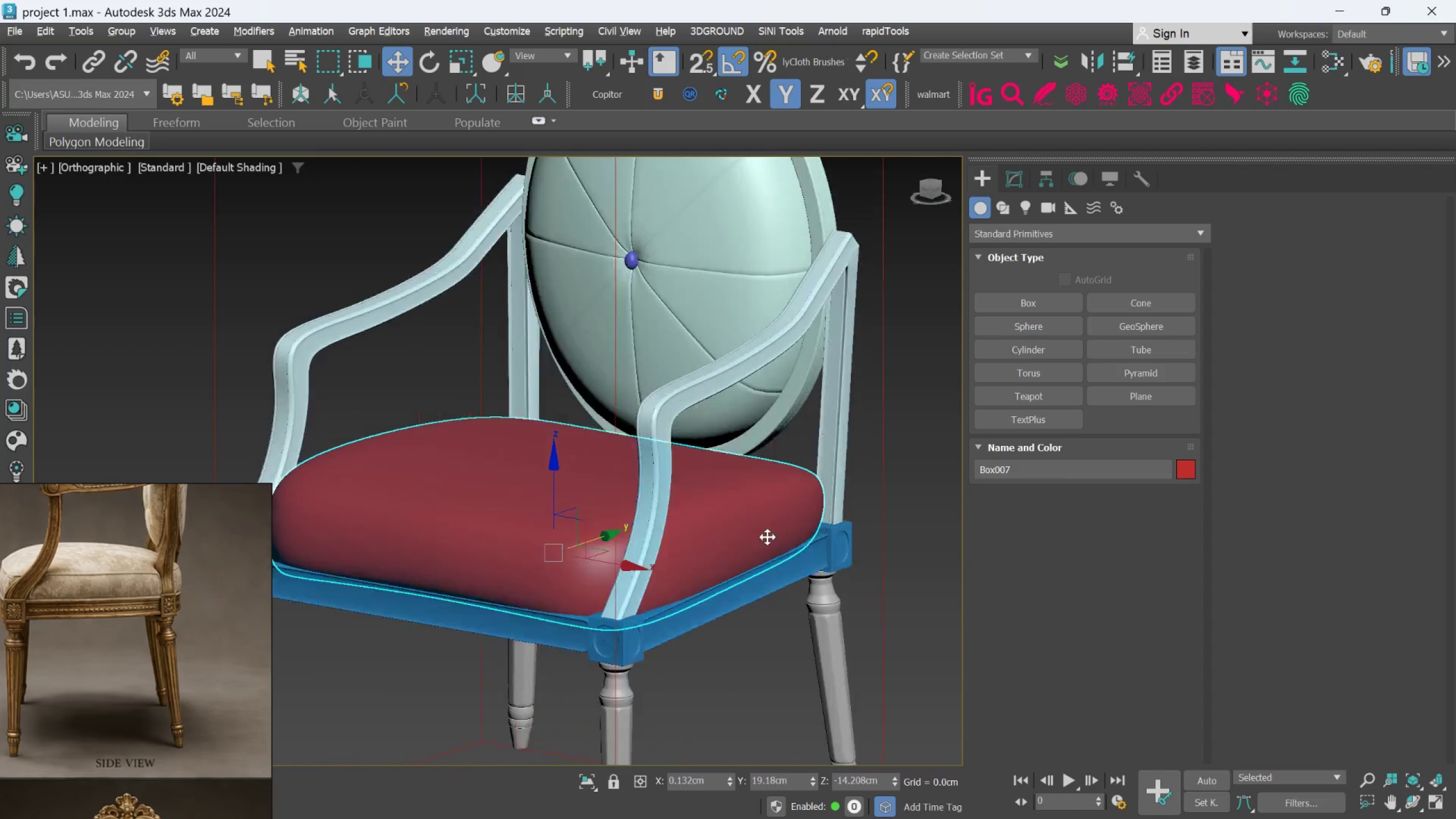 
key(Alt+AltLeft)
 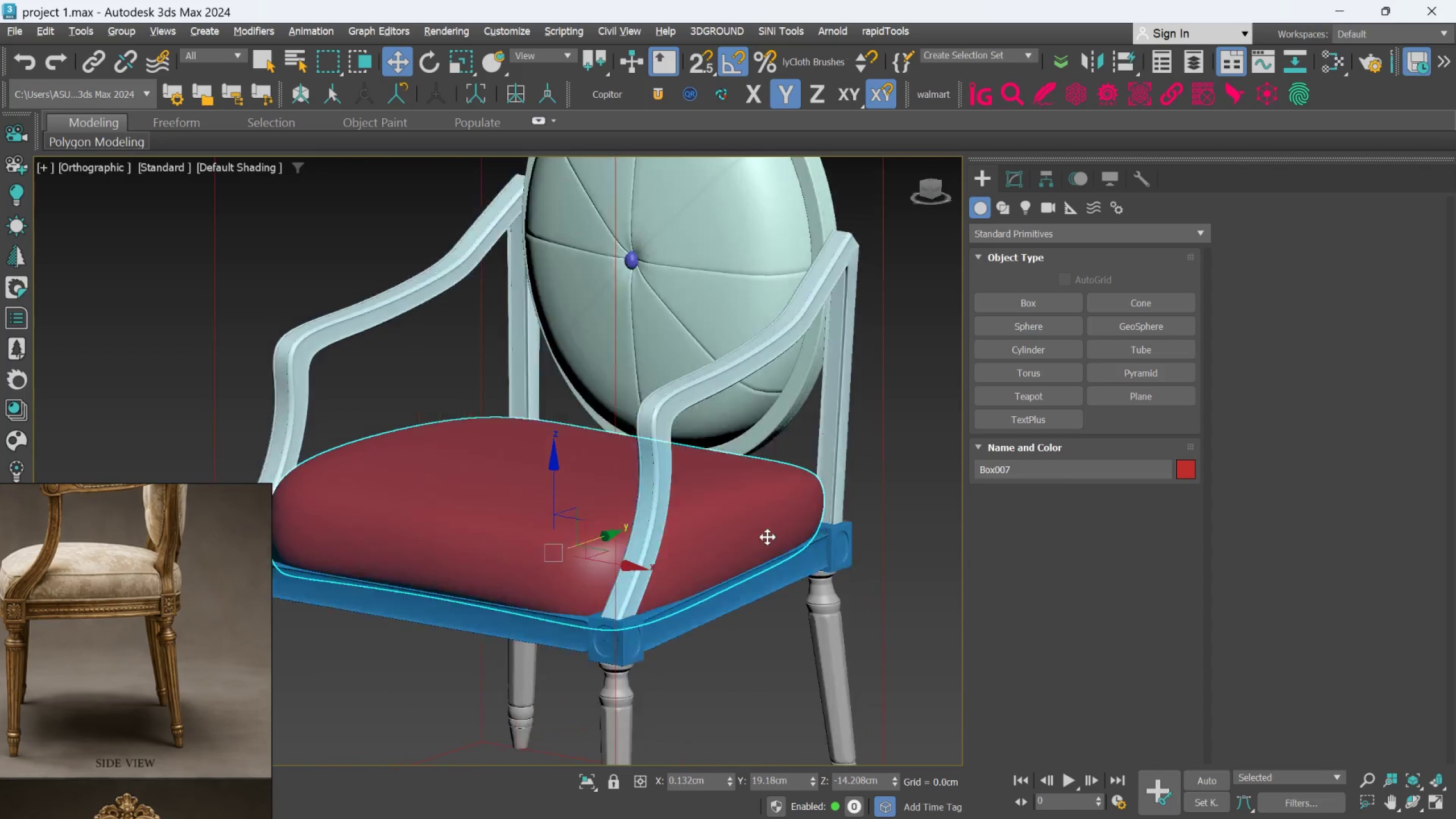 
key(Alt+AltLeft)
 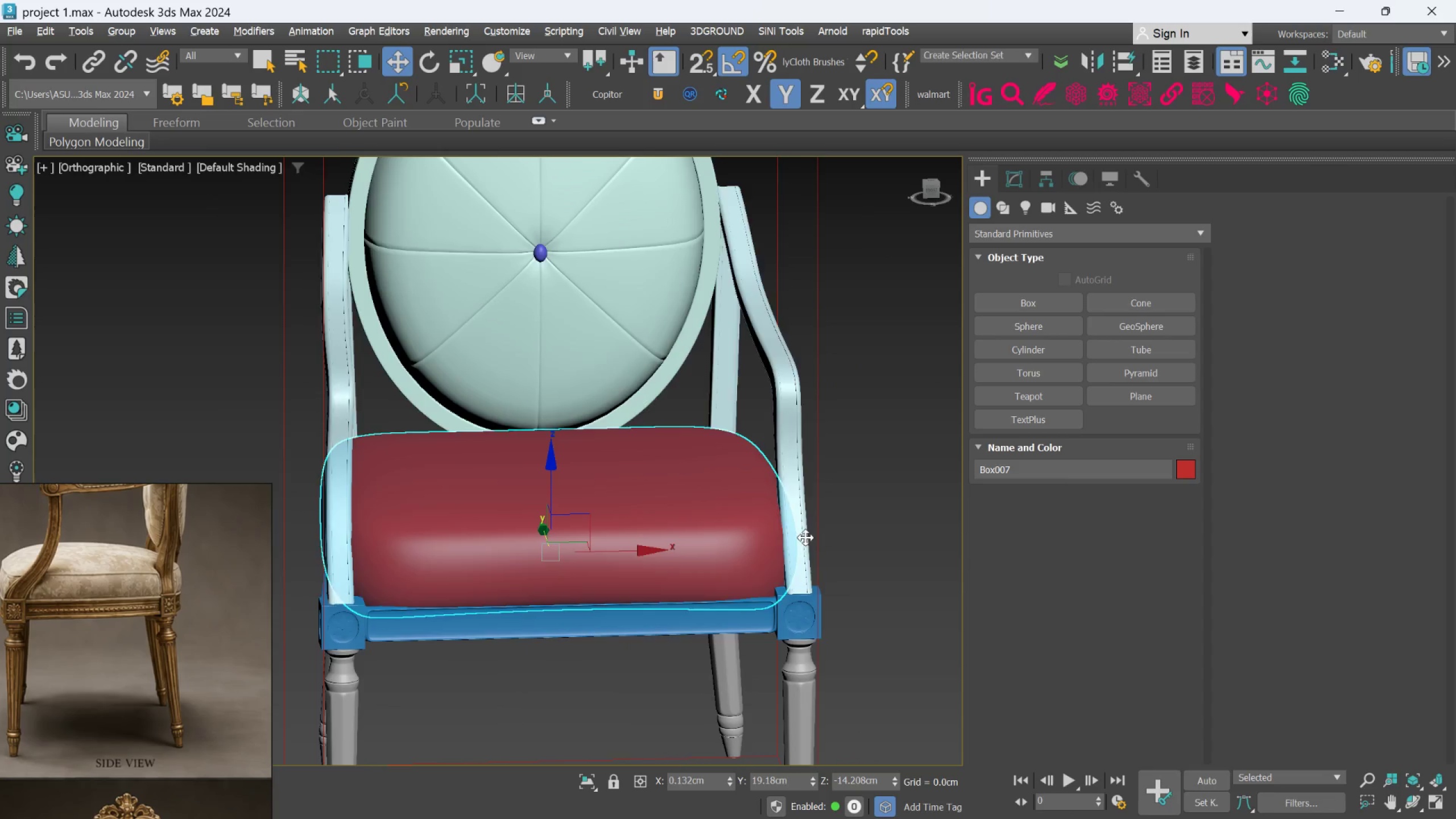 
key(Alt+AltLeft)
 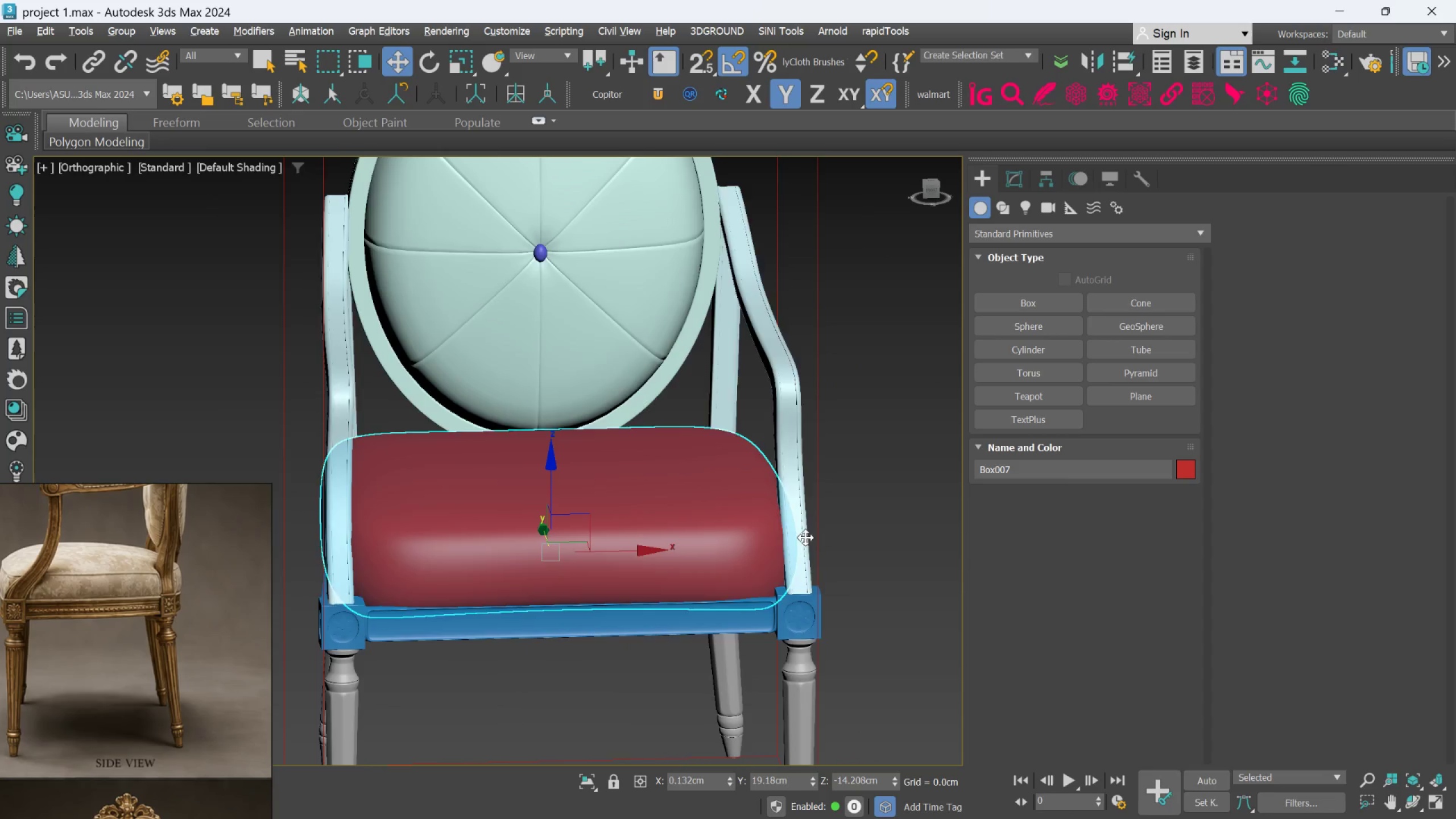 
key(Alt+AltLeft)
 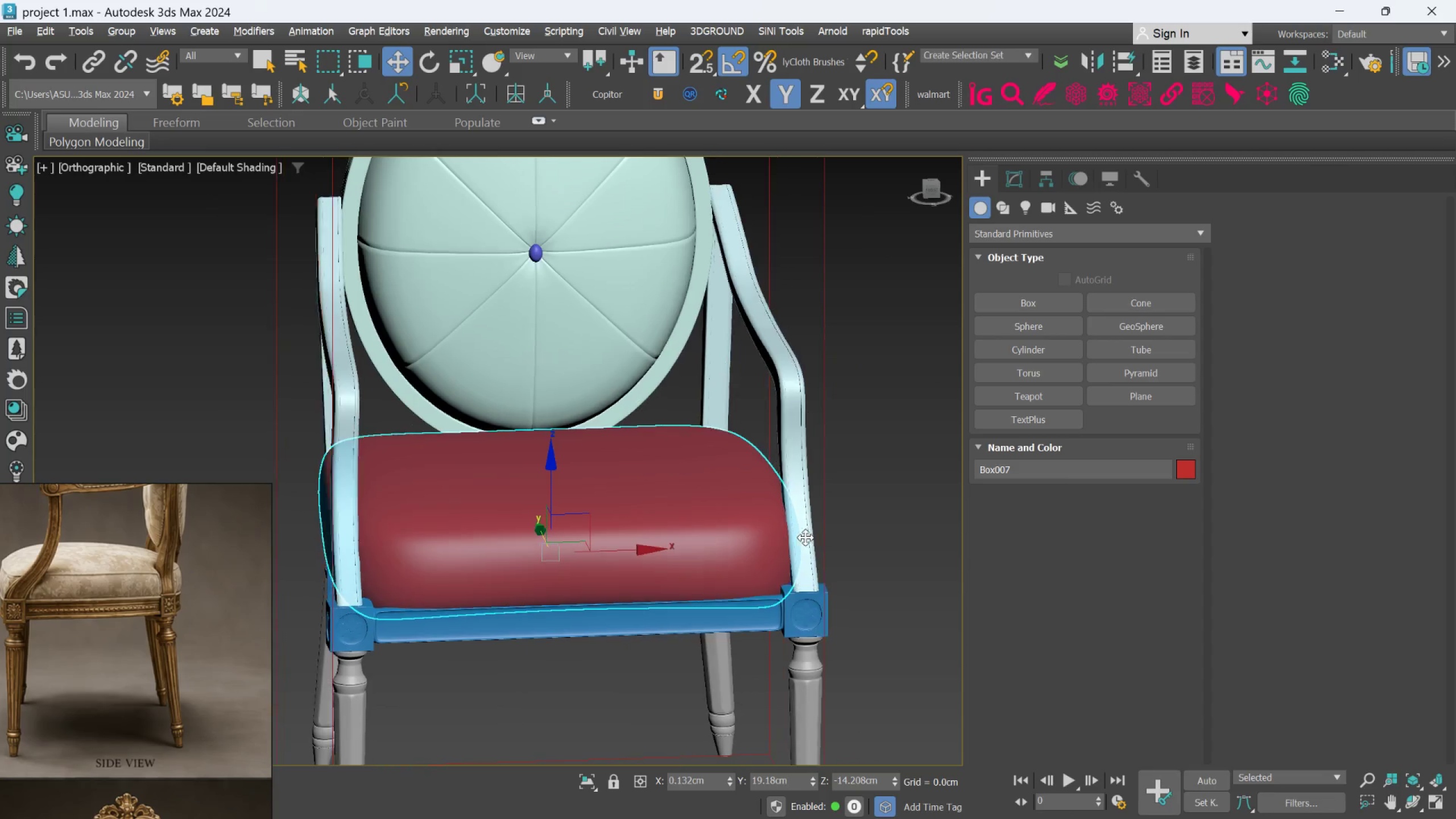 
key(Alt+AltLeft)
 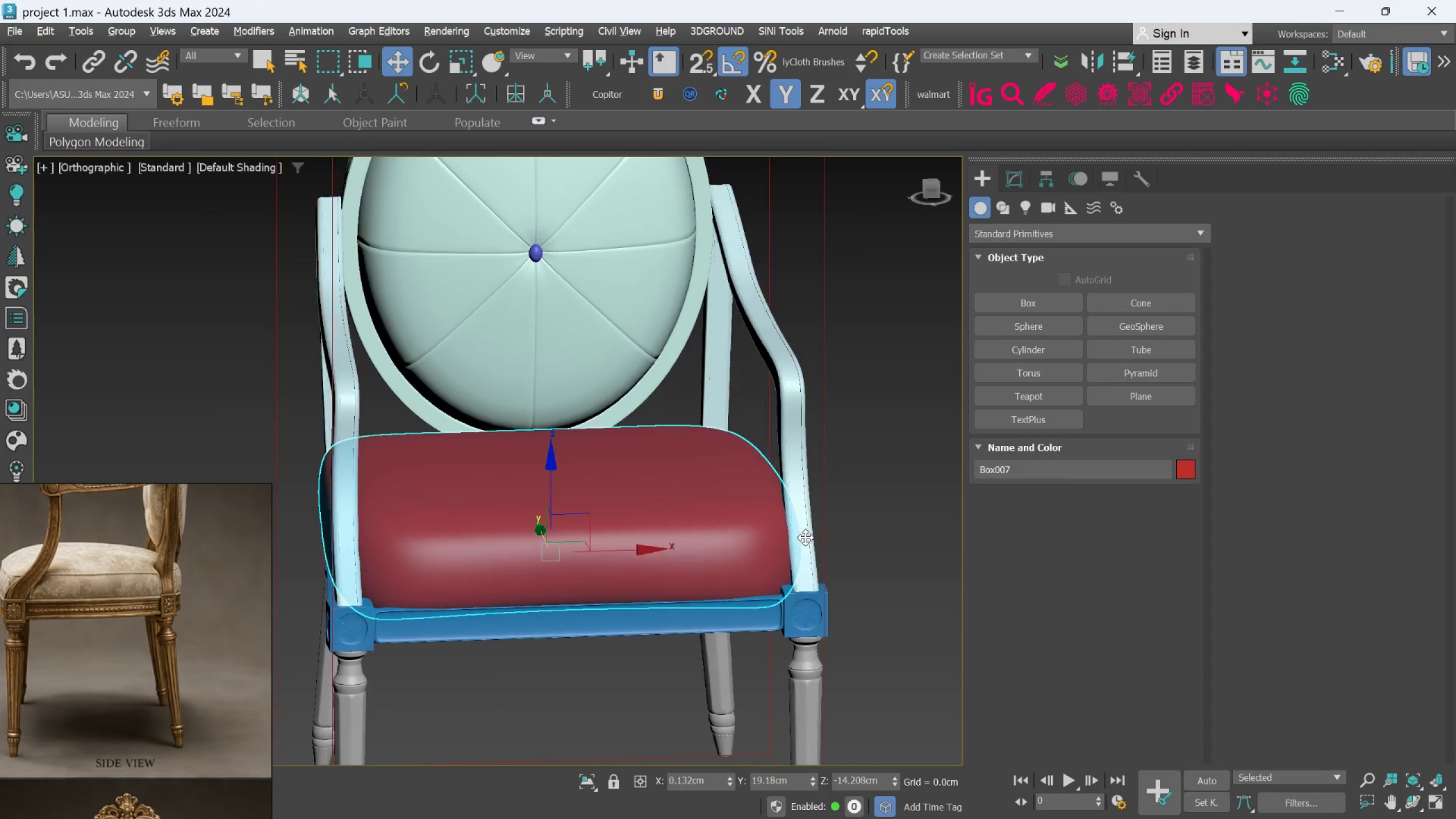 
hold_key(key=AltLeft, duration=1.52)
 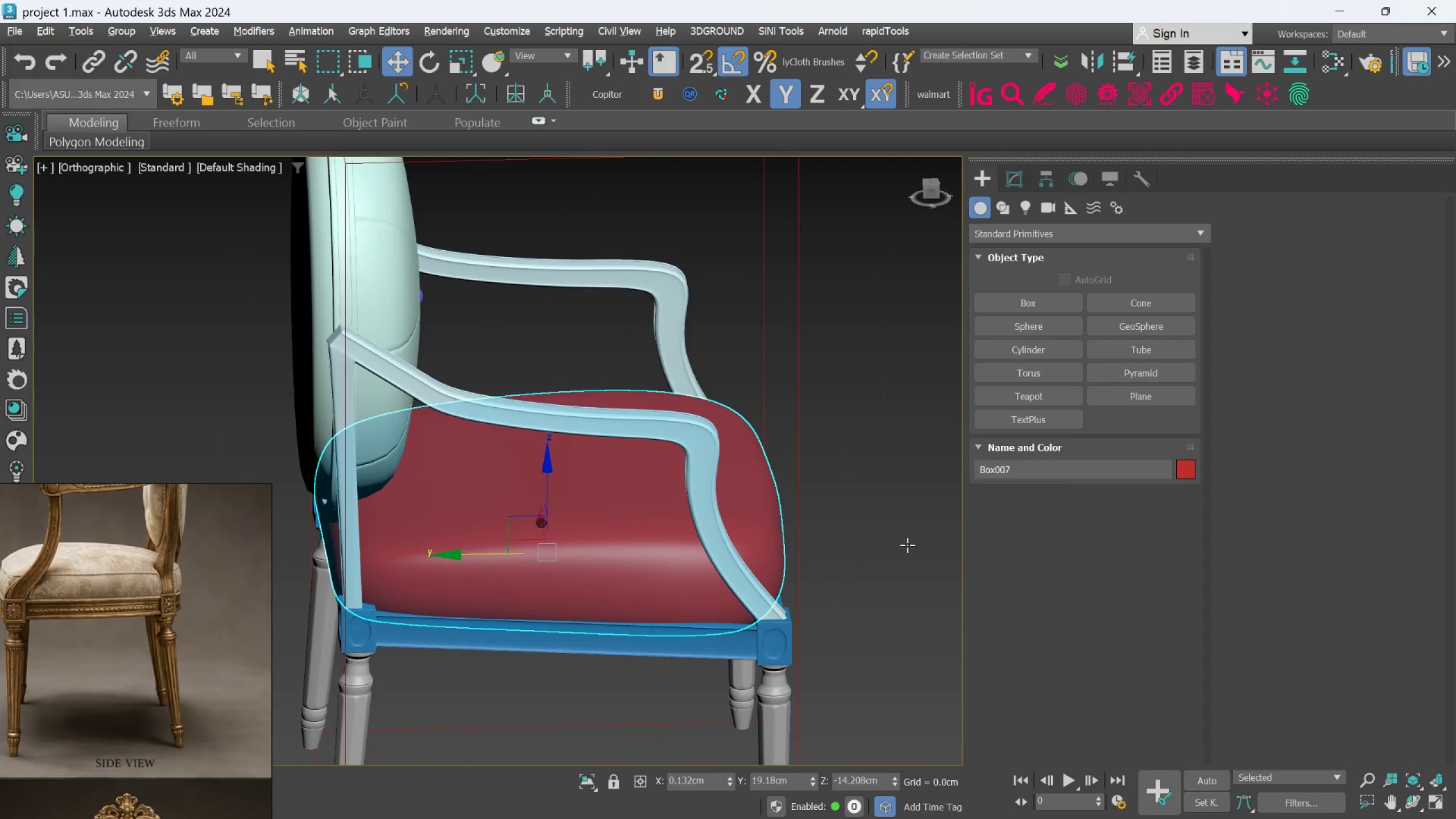 
hold_key(key=AltLeft, duration=1.31)
 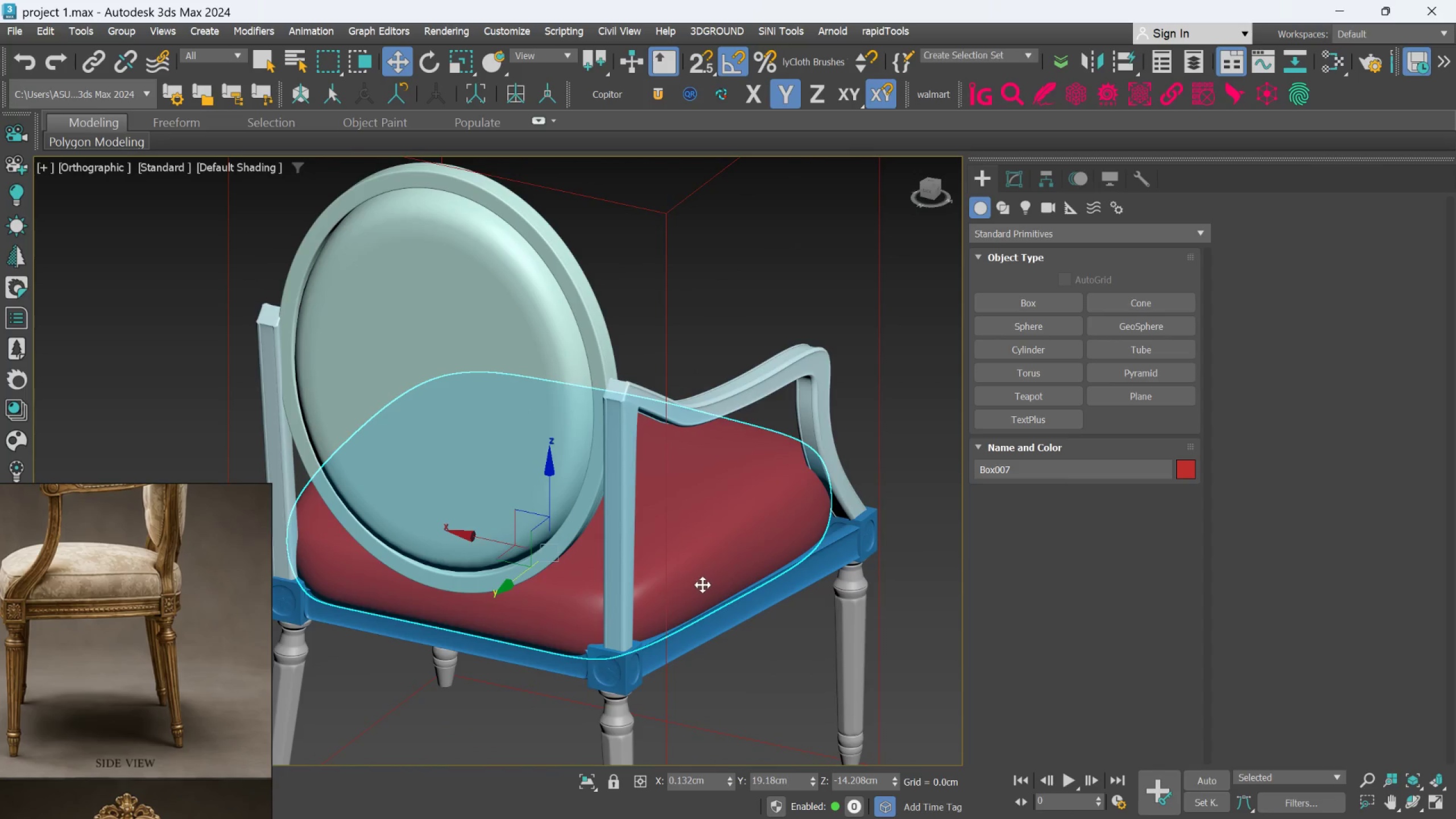 
hold_key(key=AltLeft, duration=1.02)
 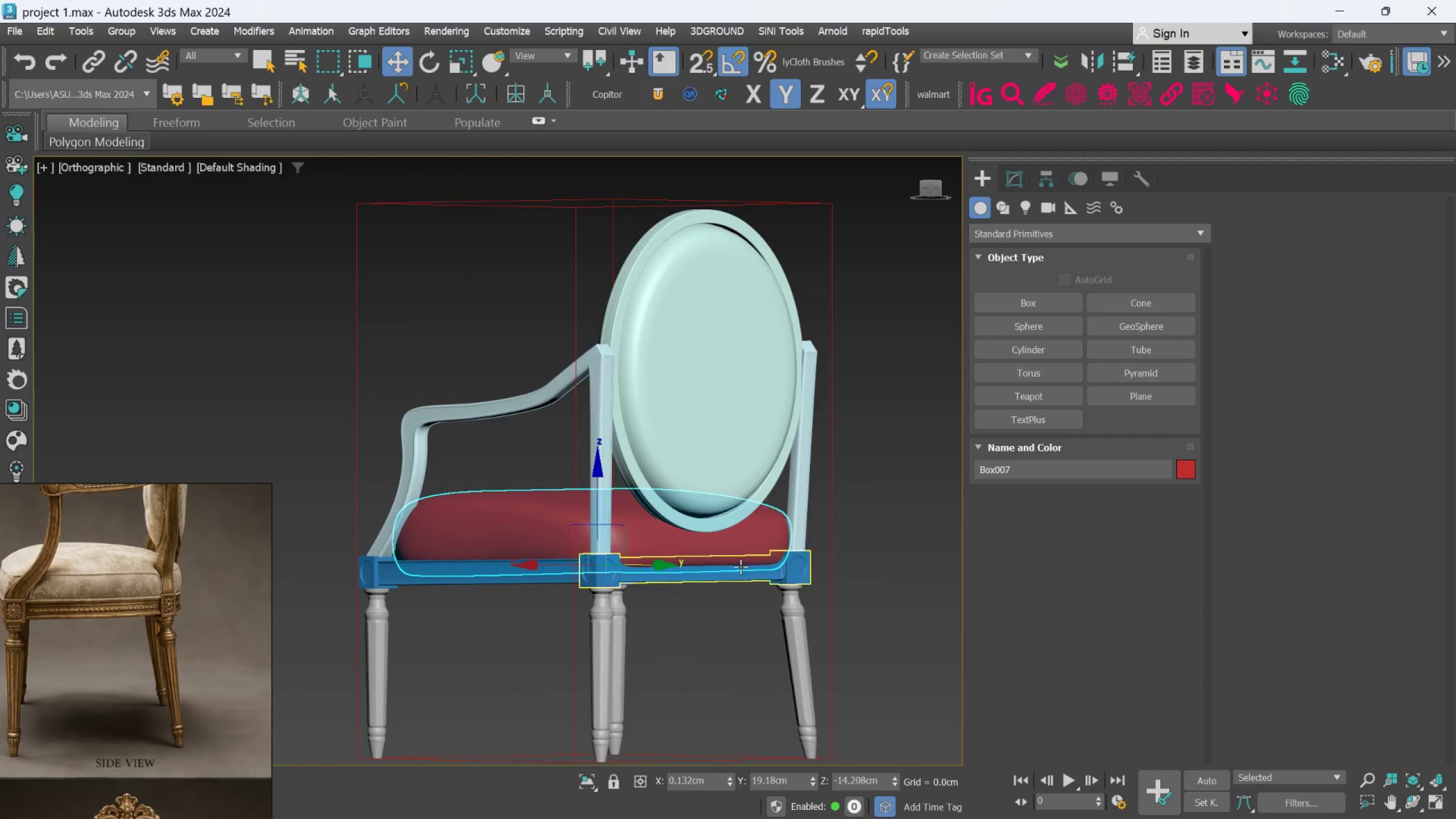 
scroll: coordinate [702, 585], scroll_direction: down, amount: 1.0
 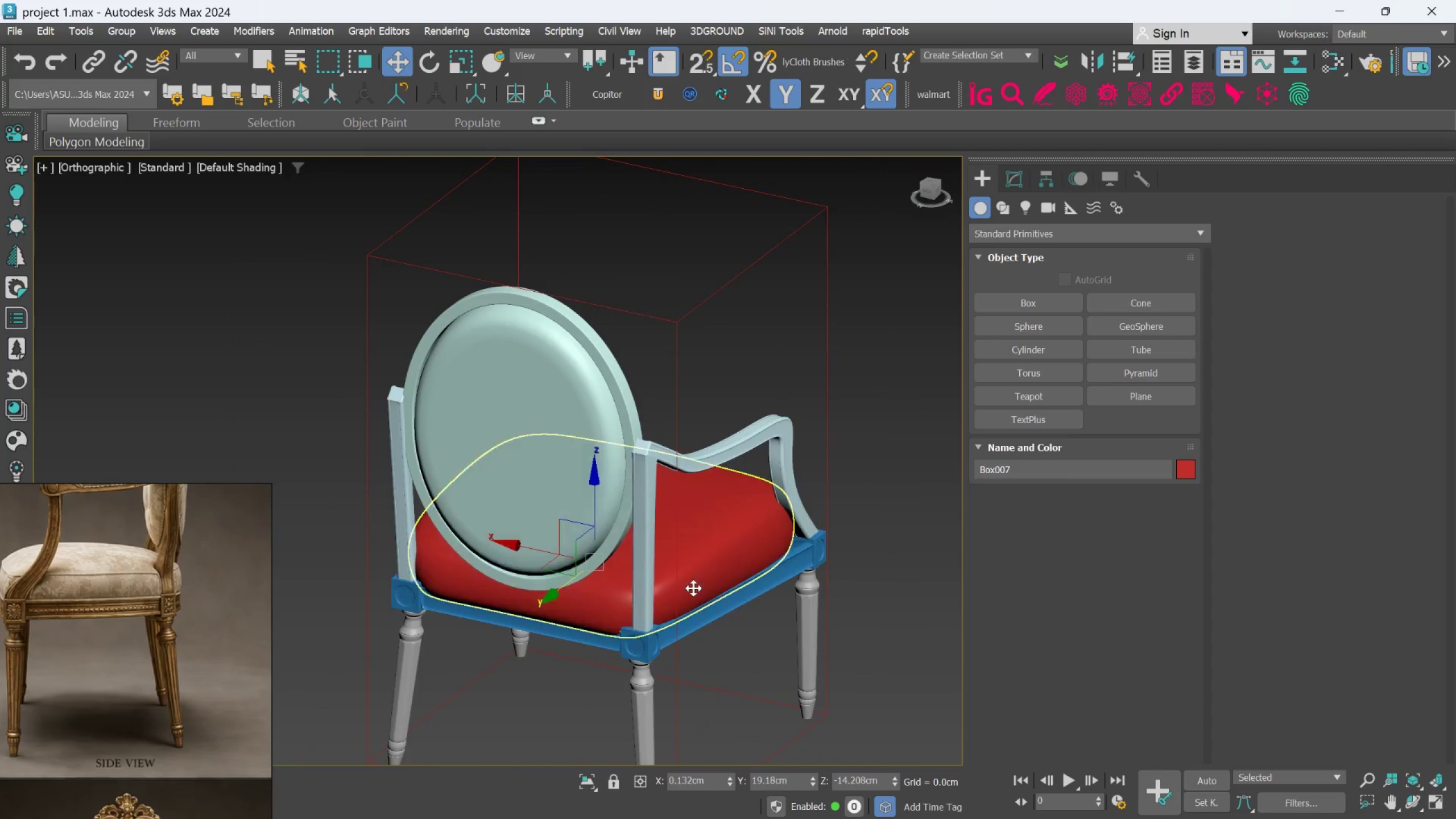 
hold_key(key=AltLeft, duration=1.5)
 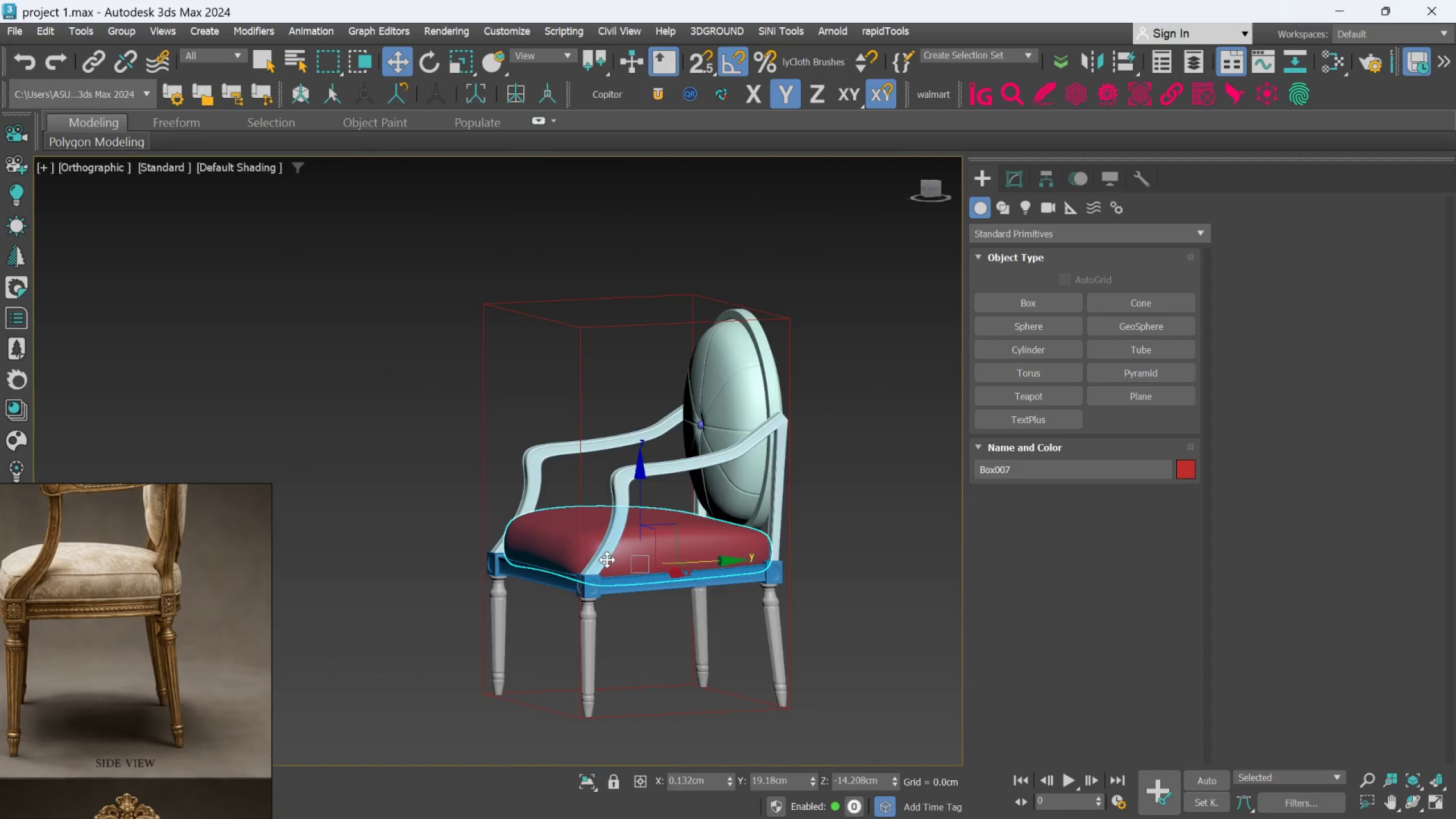 
scroll: coordinate [741, 566], scroll_direction: down, amount: 1.0
 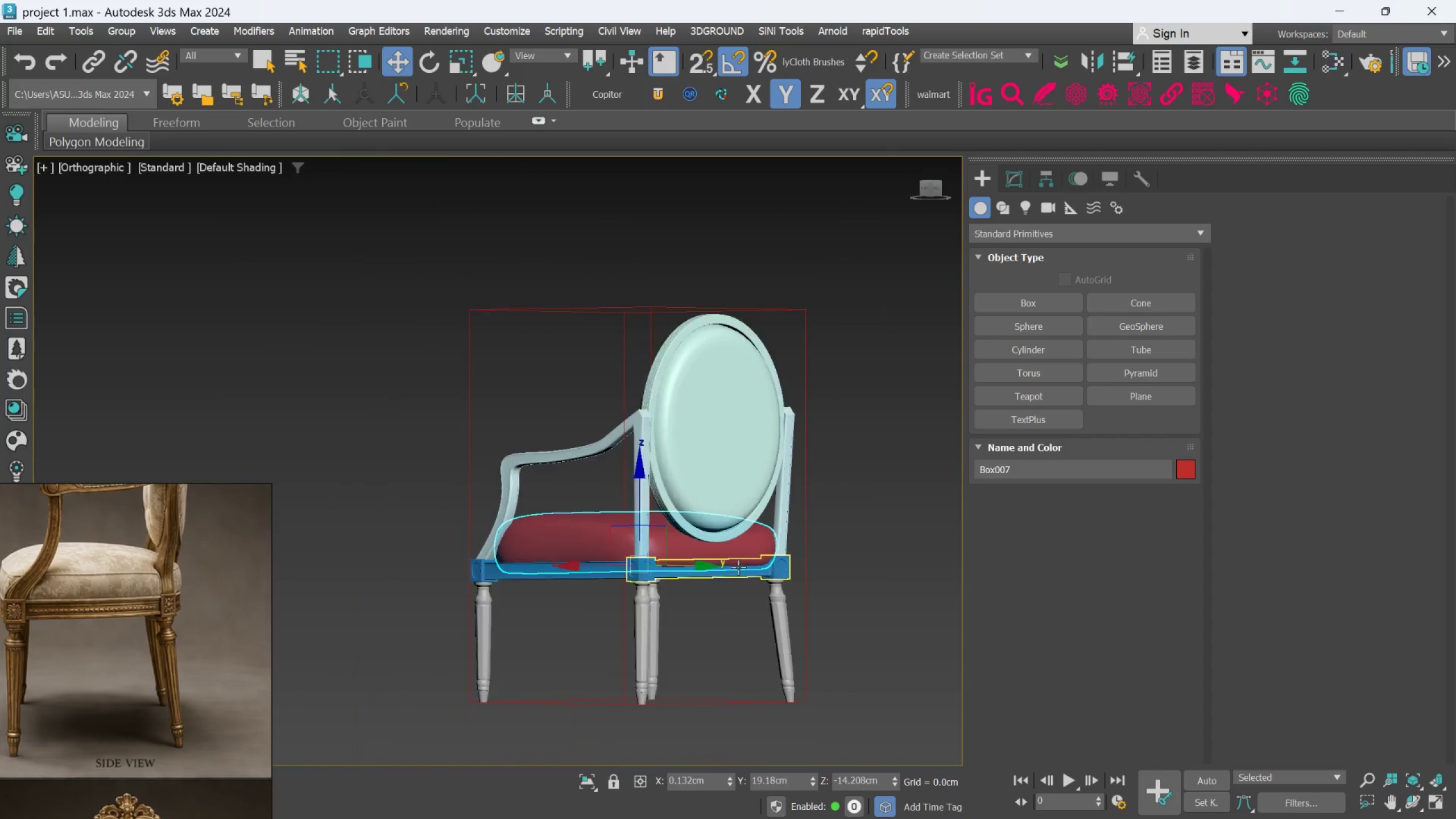 
hold_key(key=AltLeft, duration=0.31)
 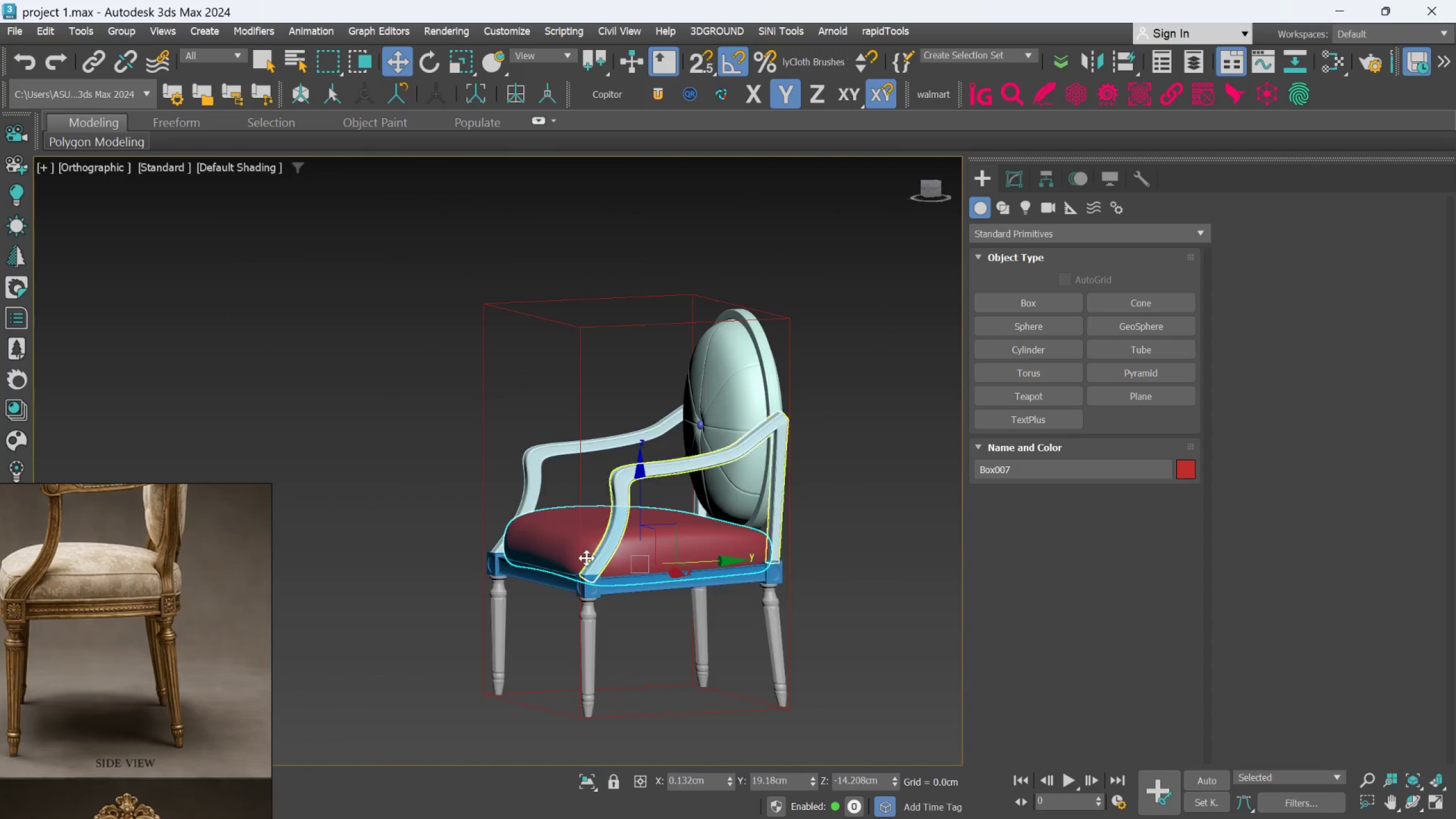 
hold_key(key=AltLeft, duration=0.59)
 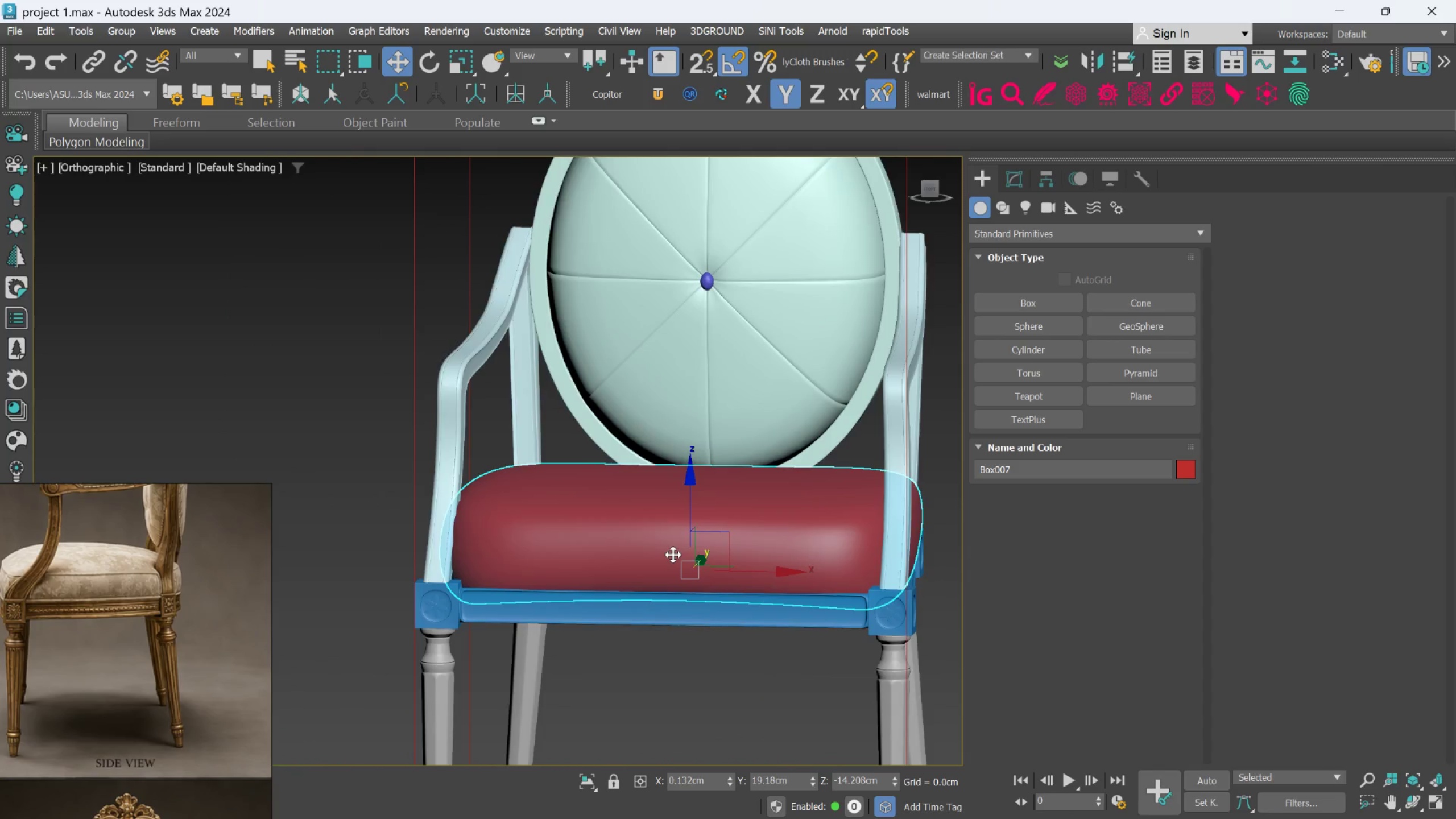 
scroll: coordinate [586, 558], scroll_direction: up, amount: 2.0
 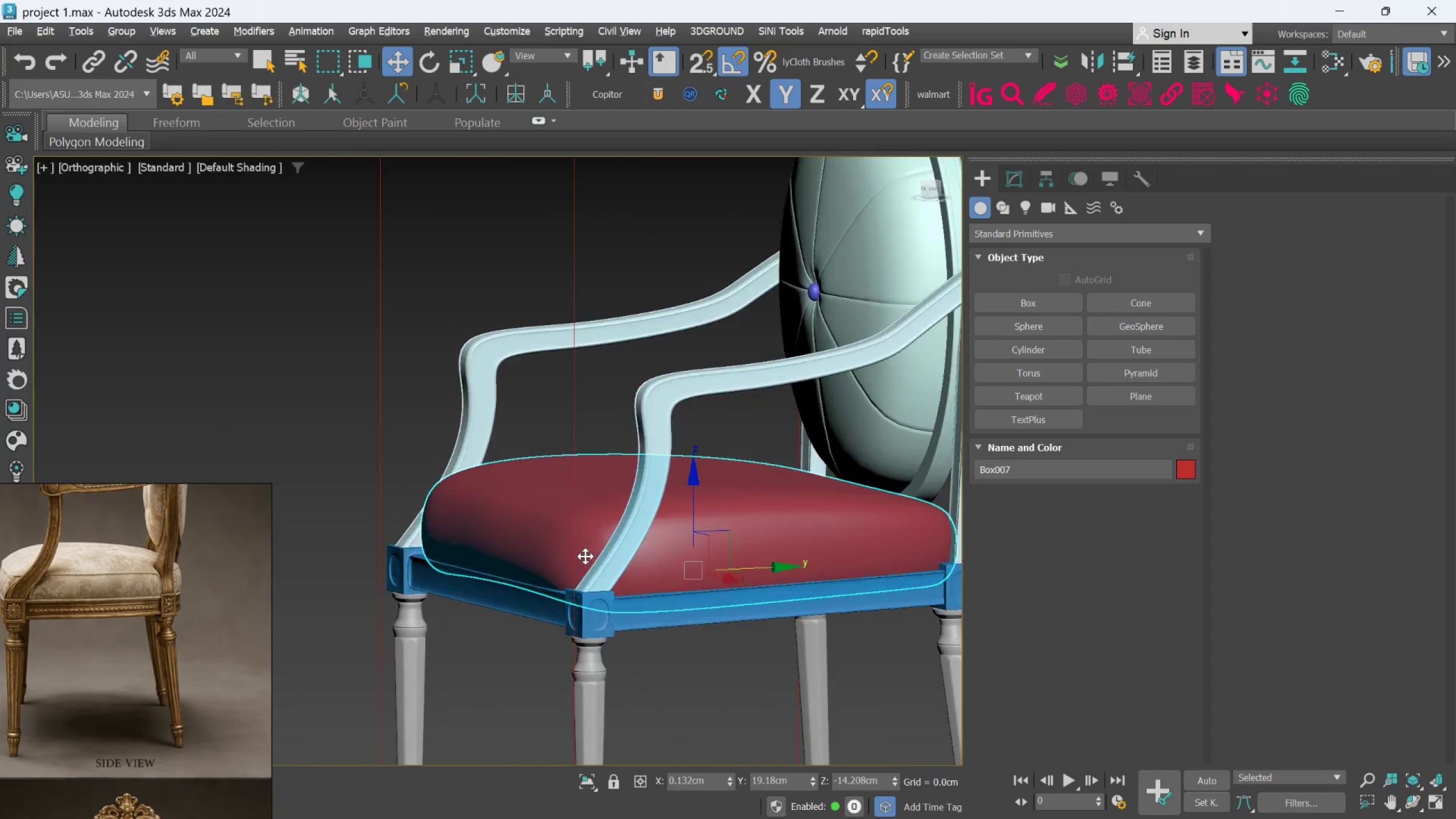 
hold_key(key=AltLeft, duration=0.62)
 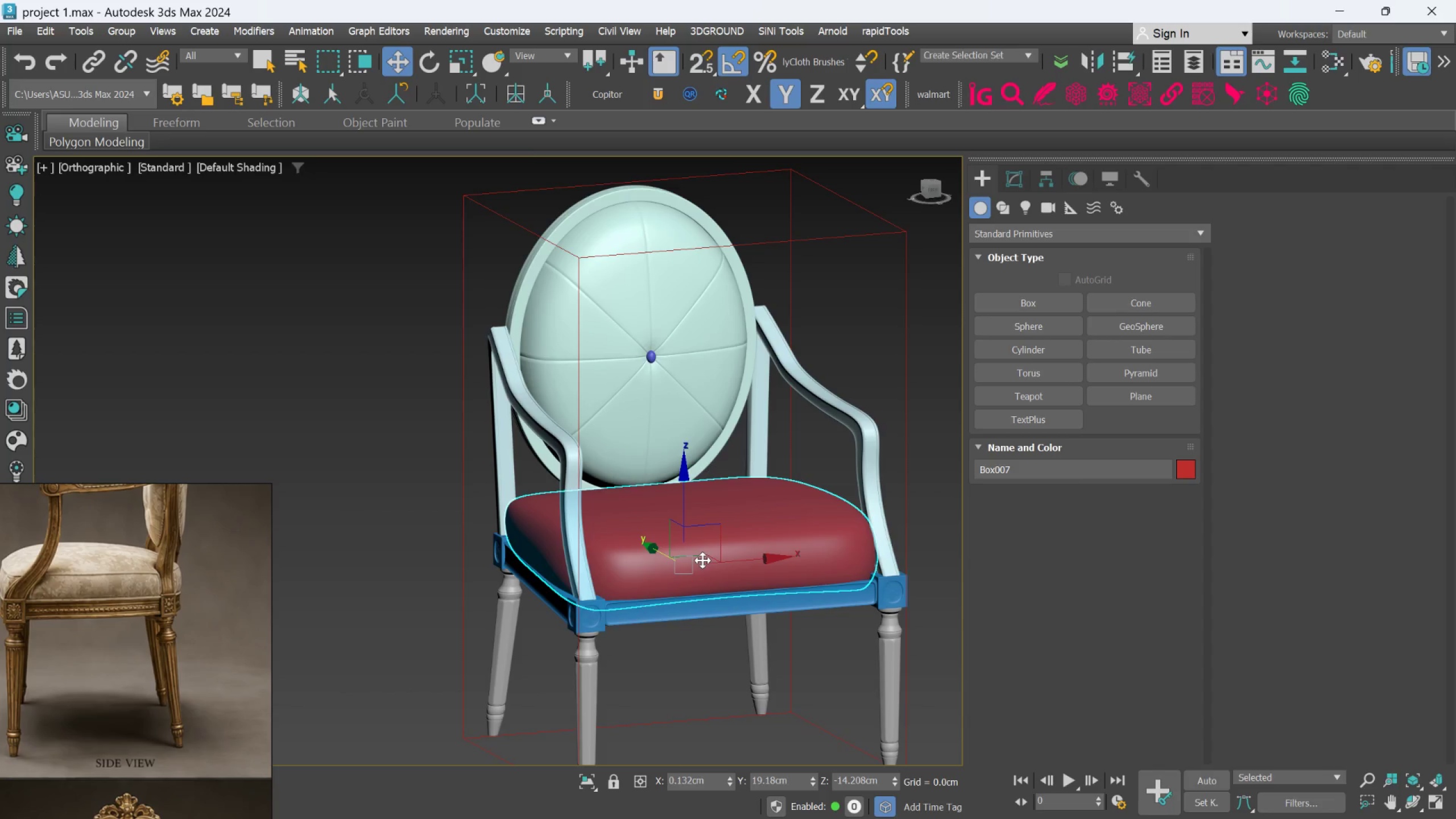 
scroll: coordinate [673, 555], scroll_direction: down, amount: 1.0
 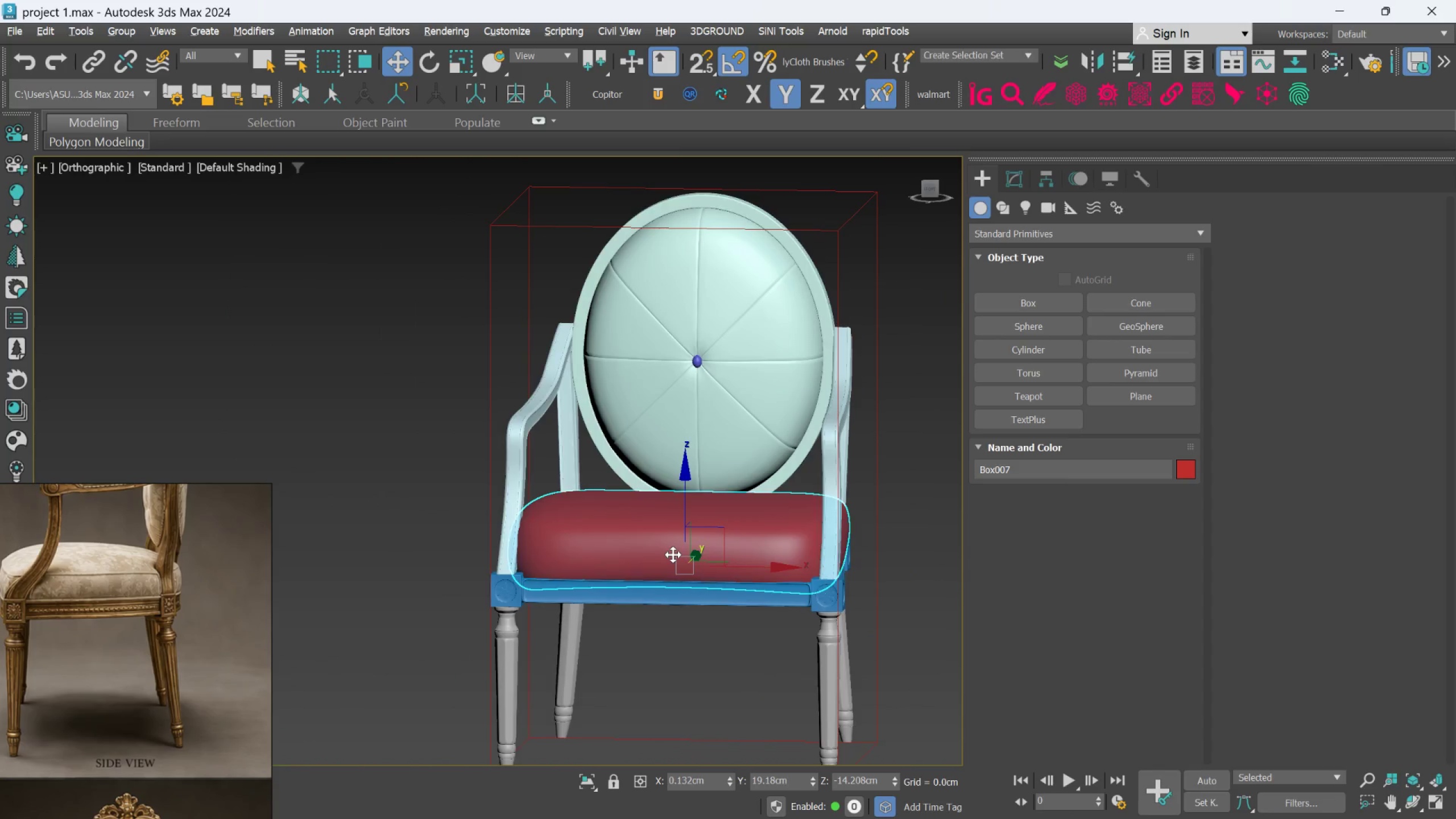 
hold_key(key=AltLeft, duration=0.34)
 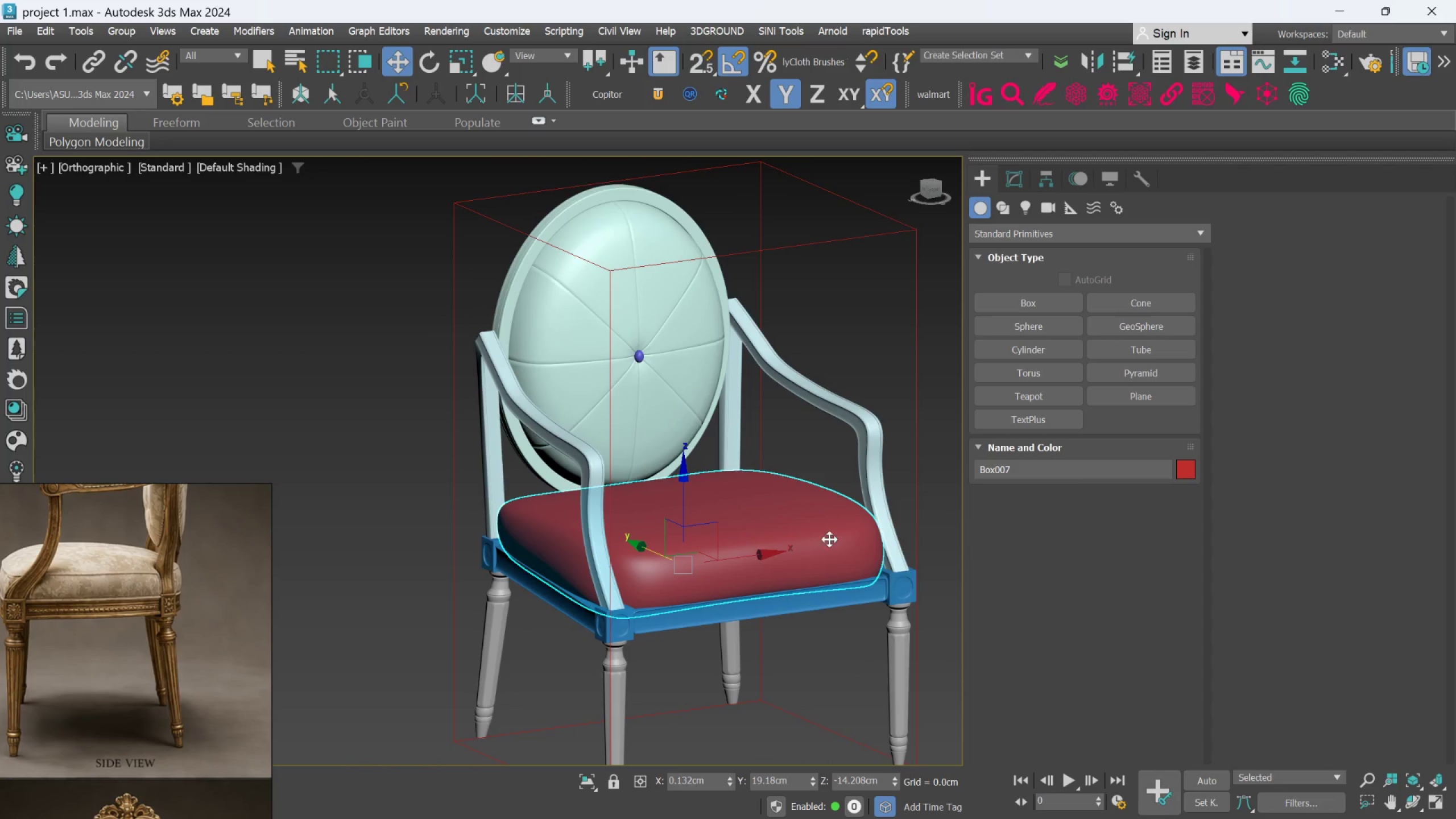 
scroll: coordinate [702, 560], scroll_direction: none, amount: 0.0
 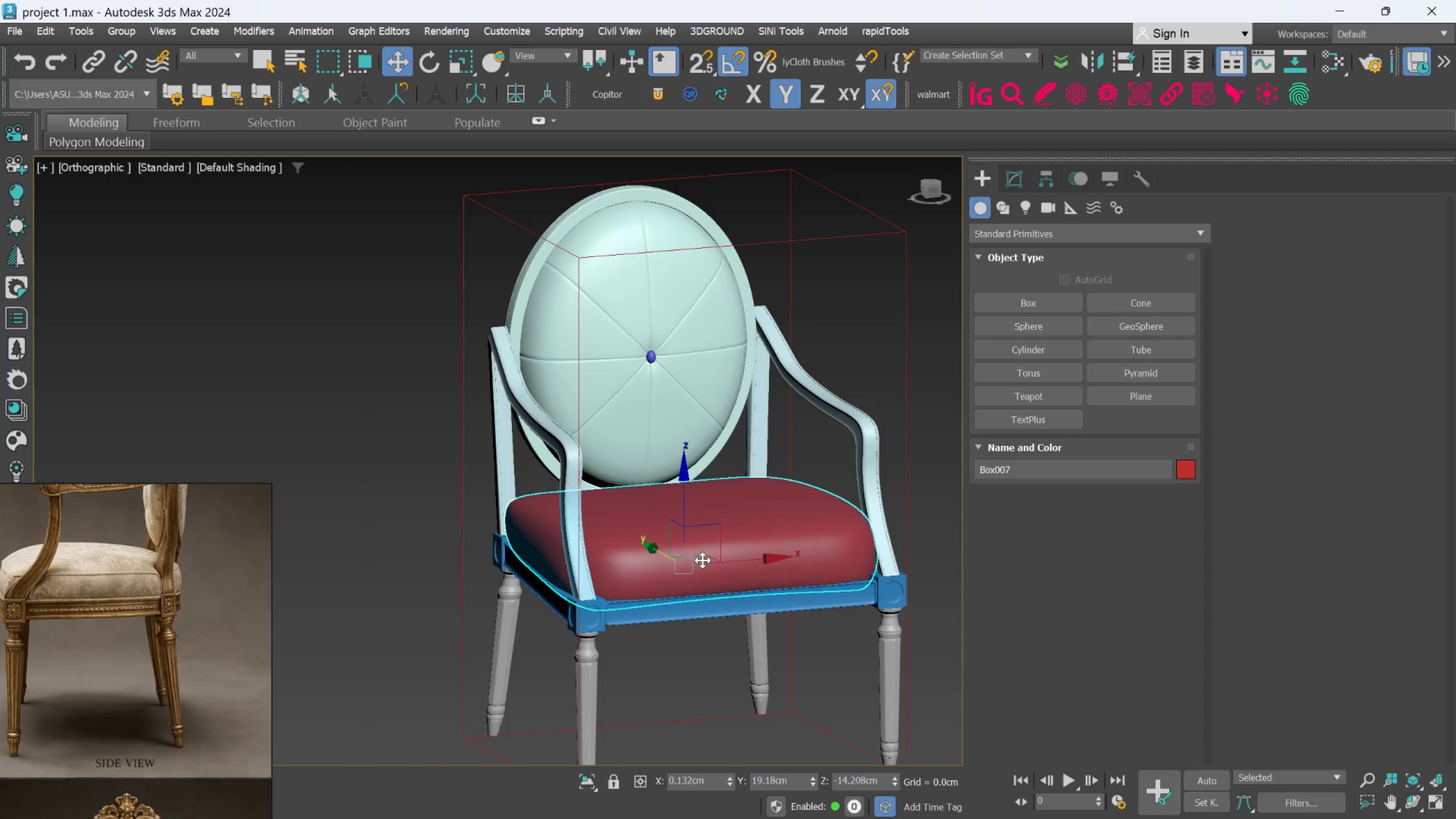 
scroll: coordinate [807, 536], scroll_direction: down, amount: 2.0
 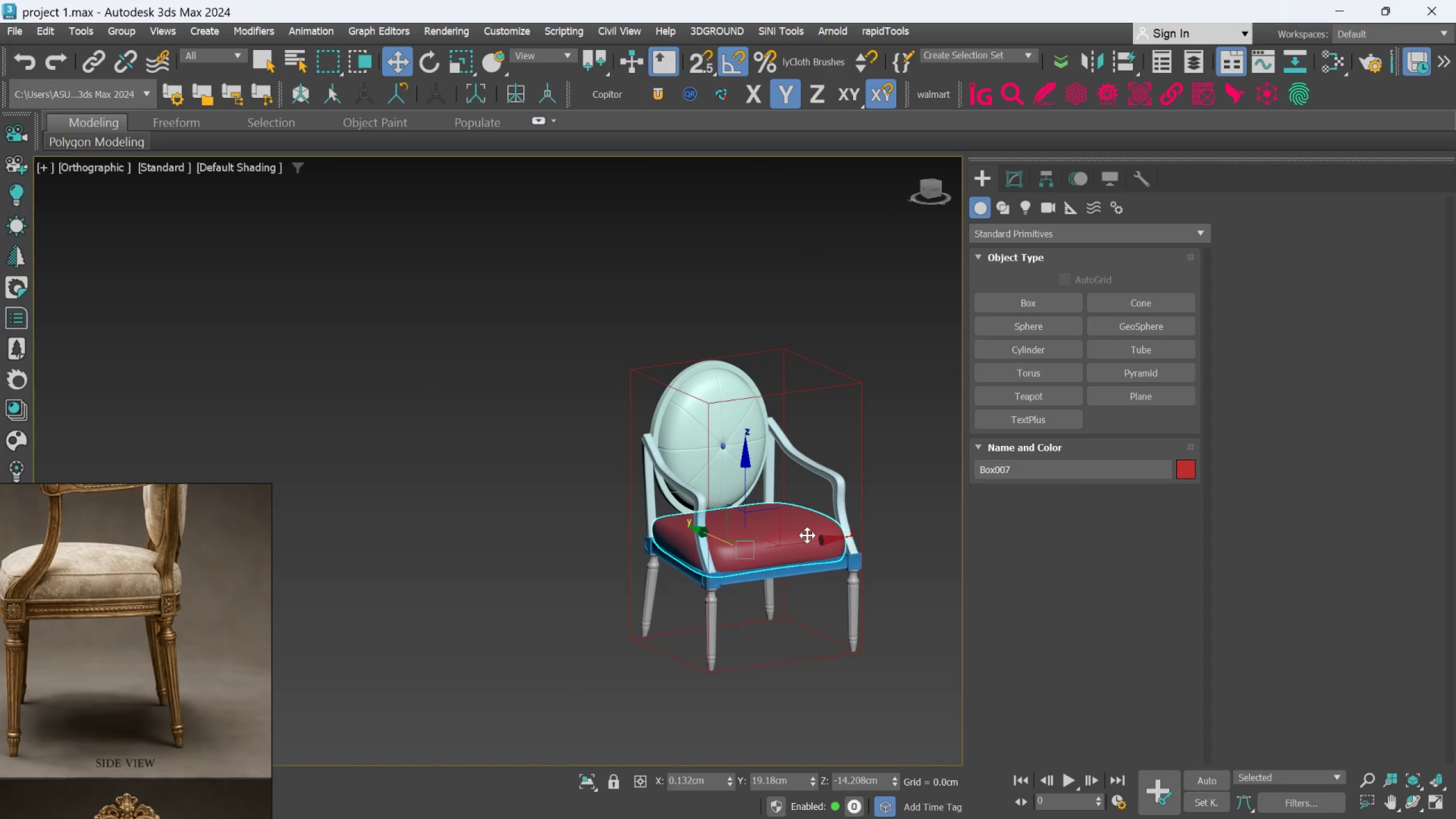 
key(F)
 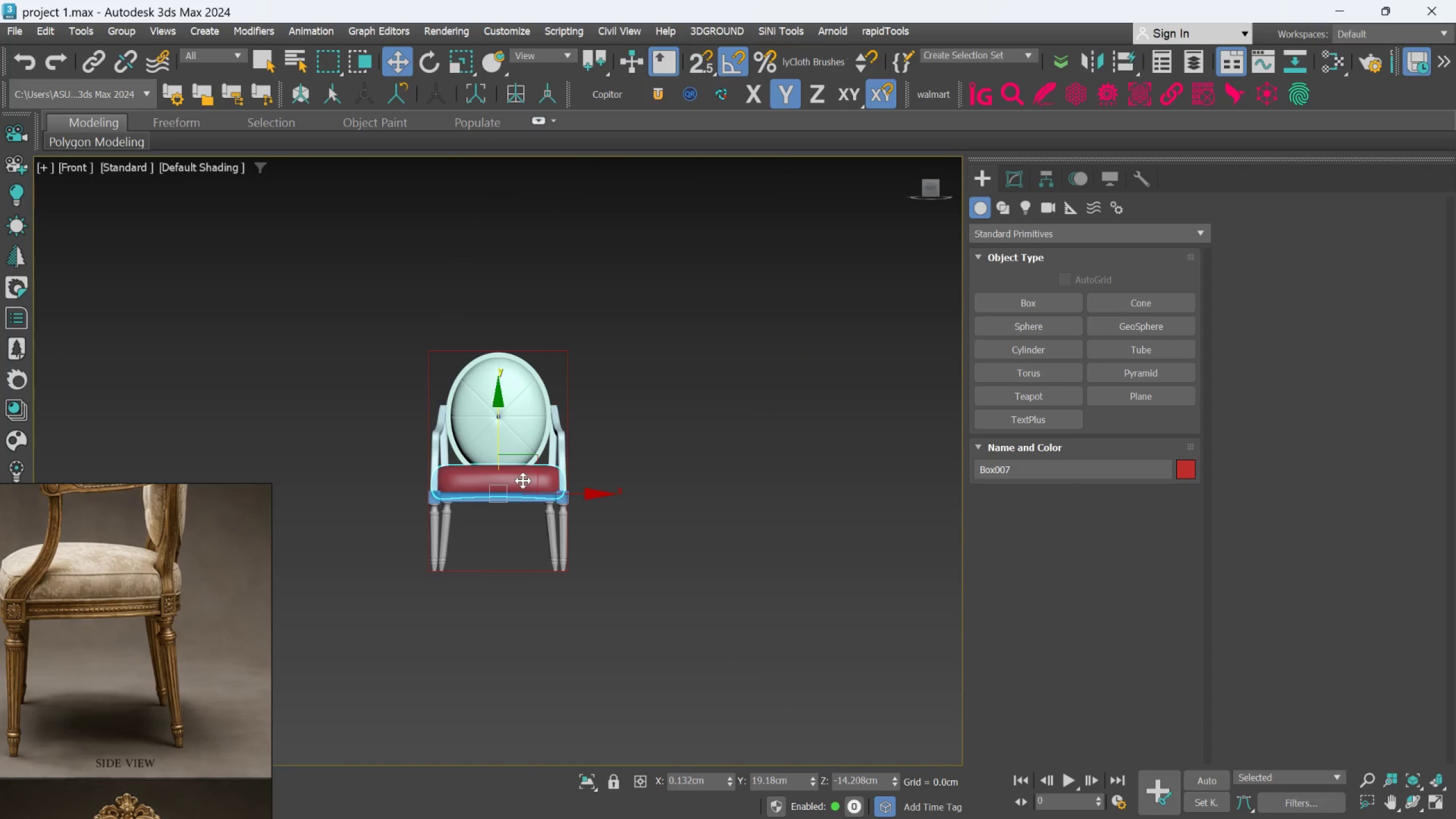 
scroll: coordinate [525, 475], scroll_direction: up, amount: 2.0
 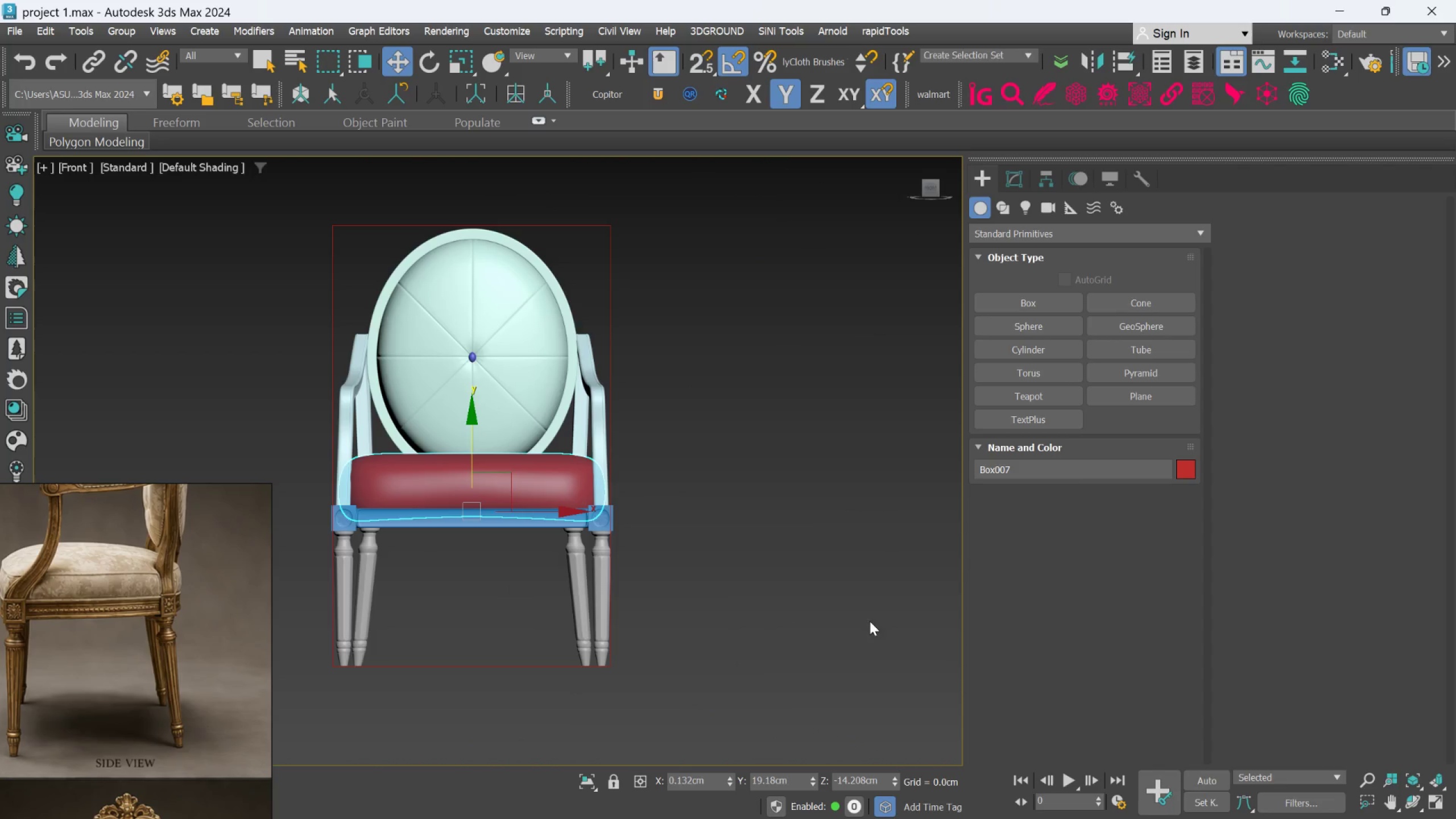 
left_click([837, 530])
 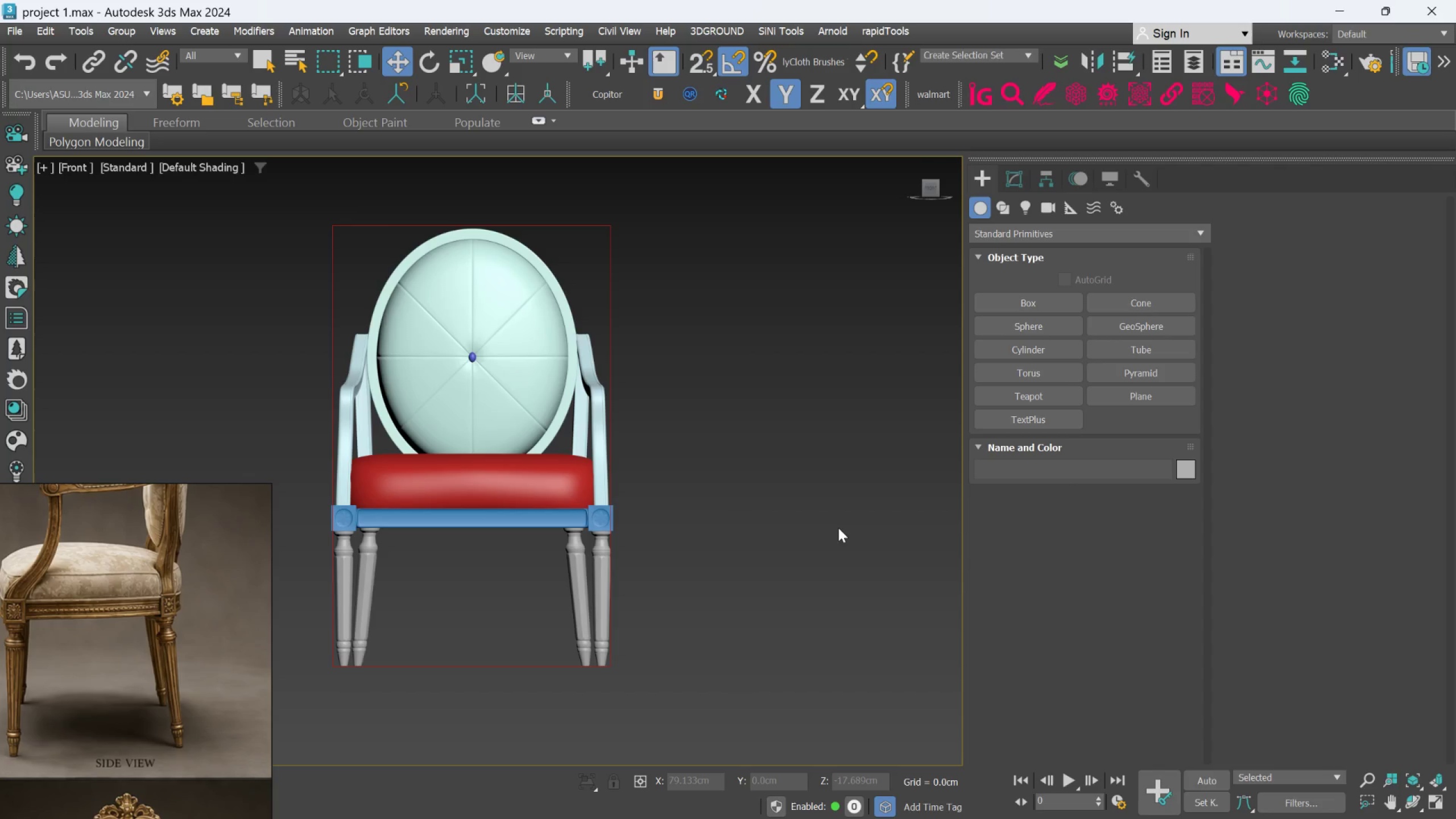 
wait(5.97)
 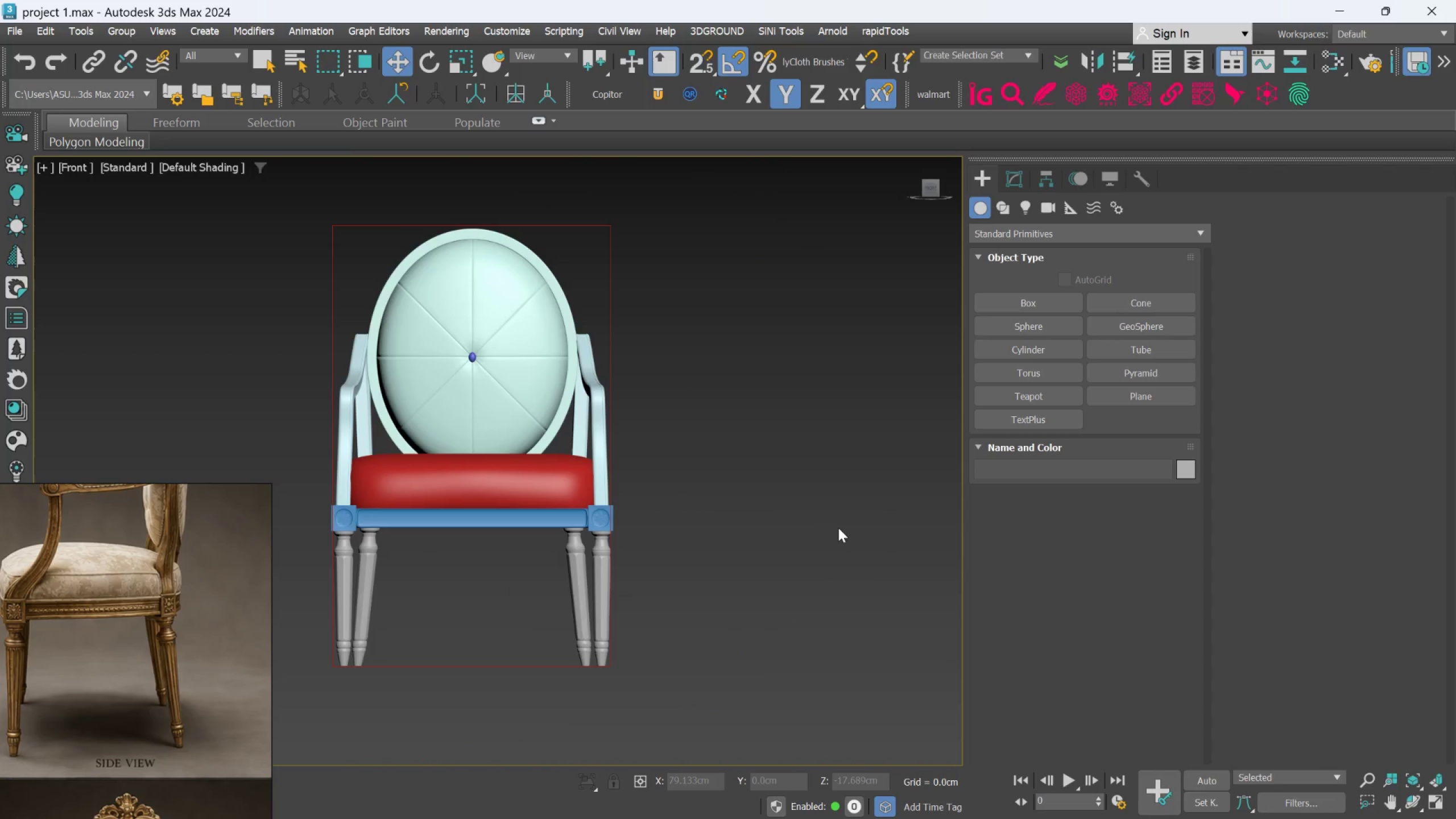 
hold_key(key=AltLeft, duration=0.52)
 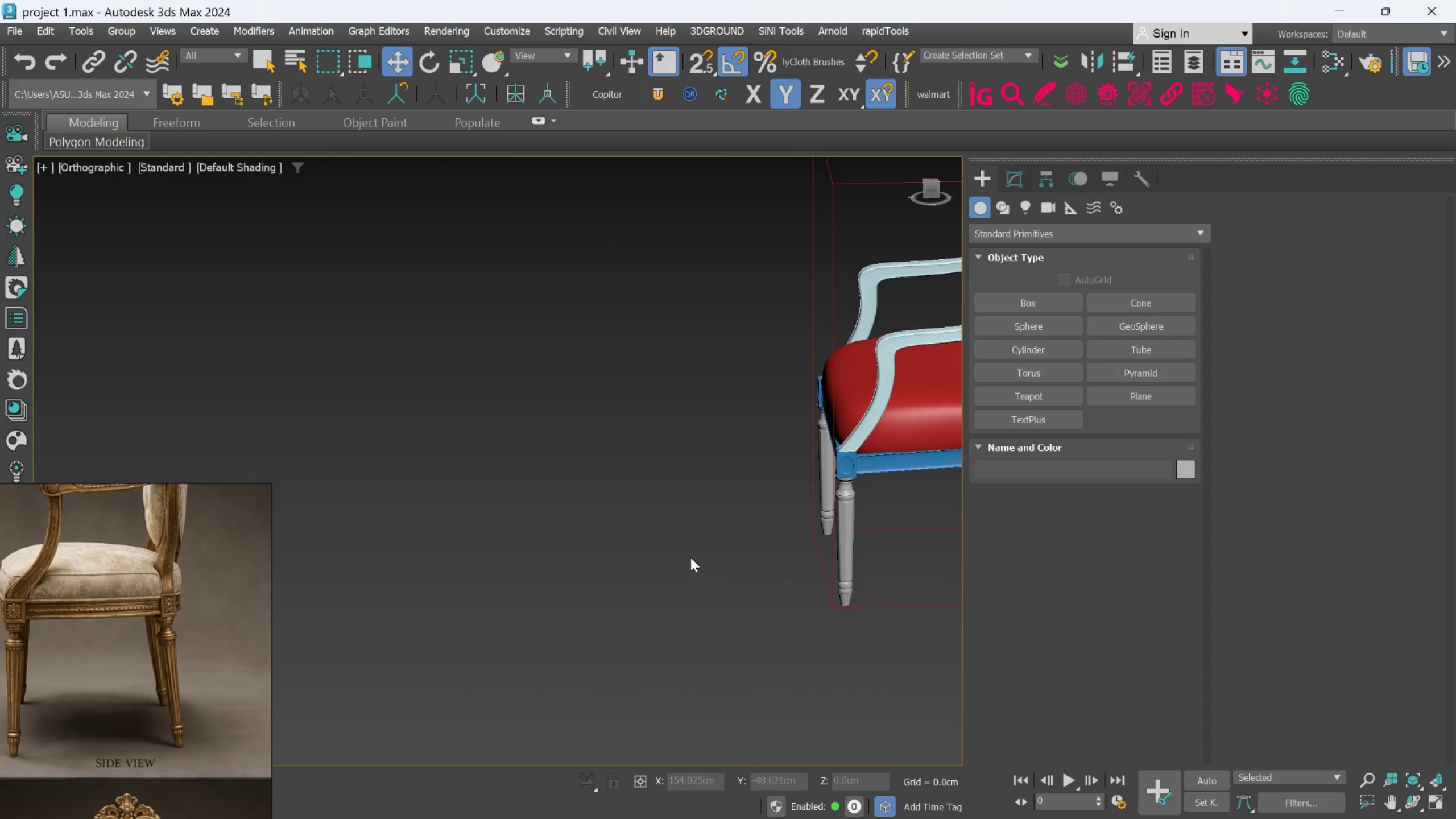 
scroll: coordinate [690, 557], scroll_direction: down, amount: 3.0
 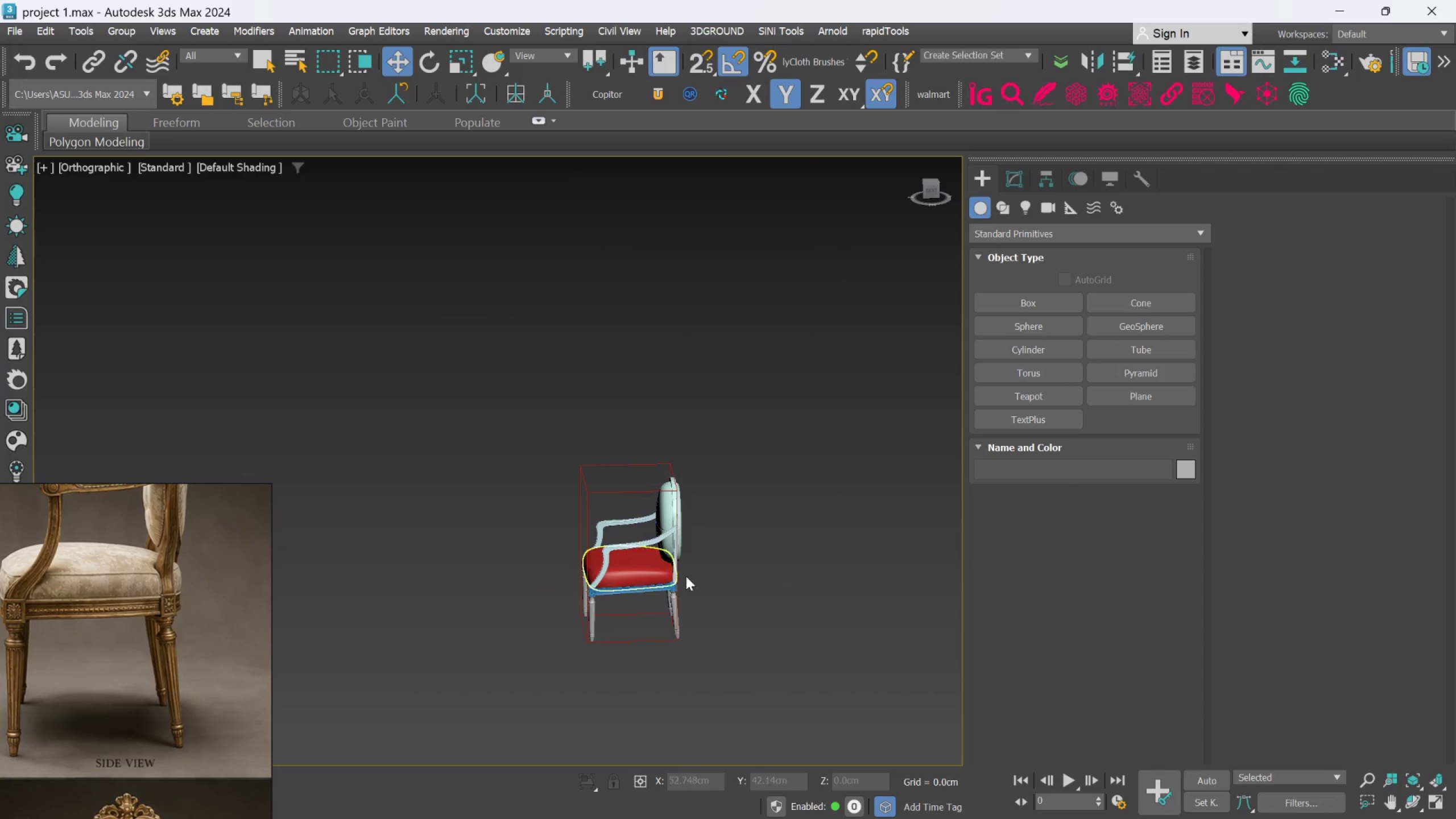 
scroll: coordinate [714, 574], scroll_direction: up, amount: 2.0
 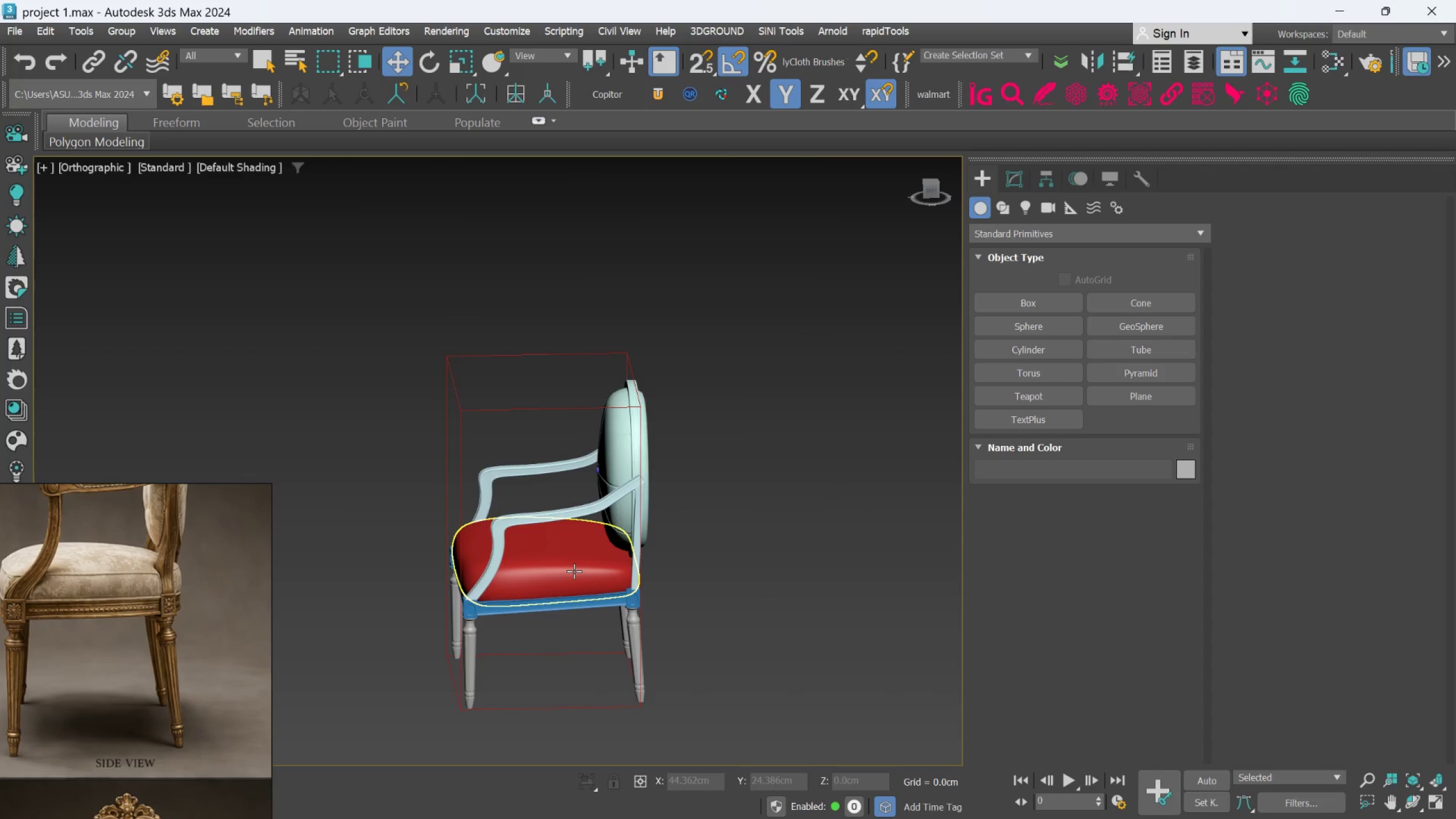 
left_click([574, 571])
 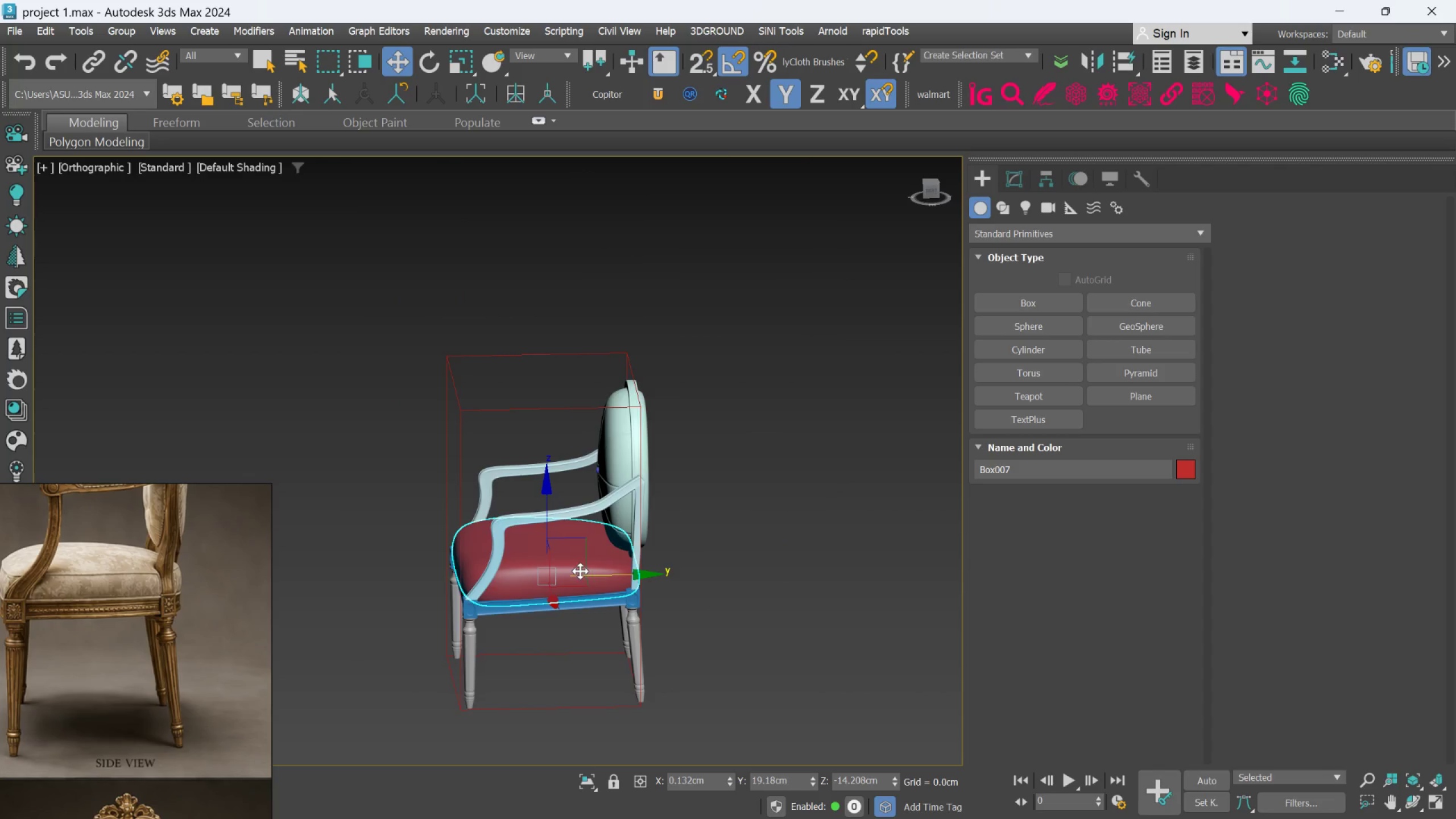 
hold_key(key=AltLeft, duration=0.48)
 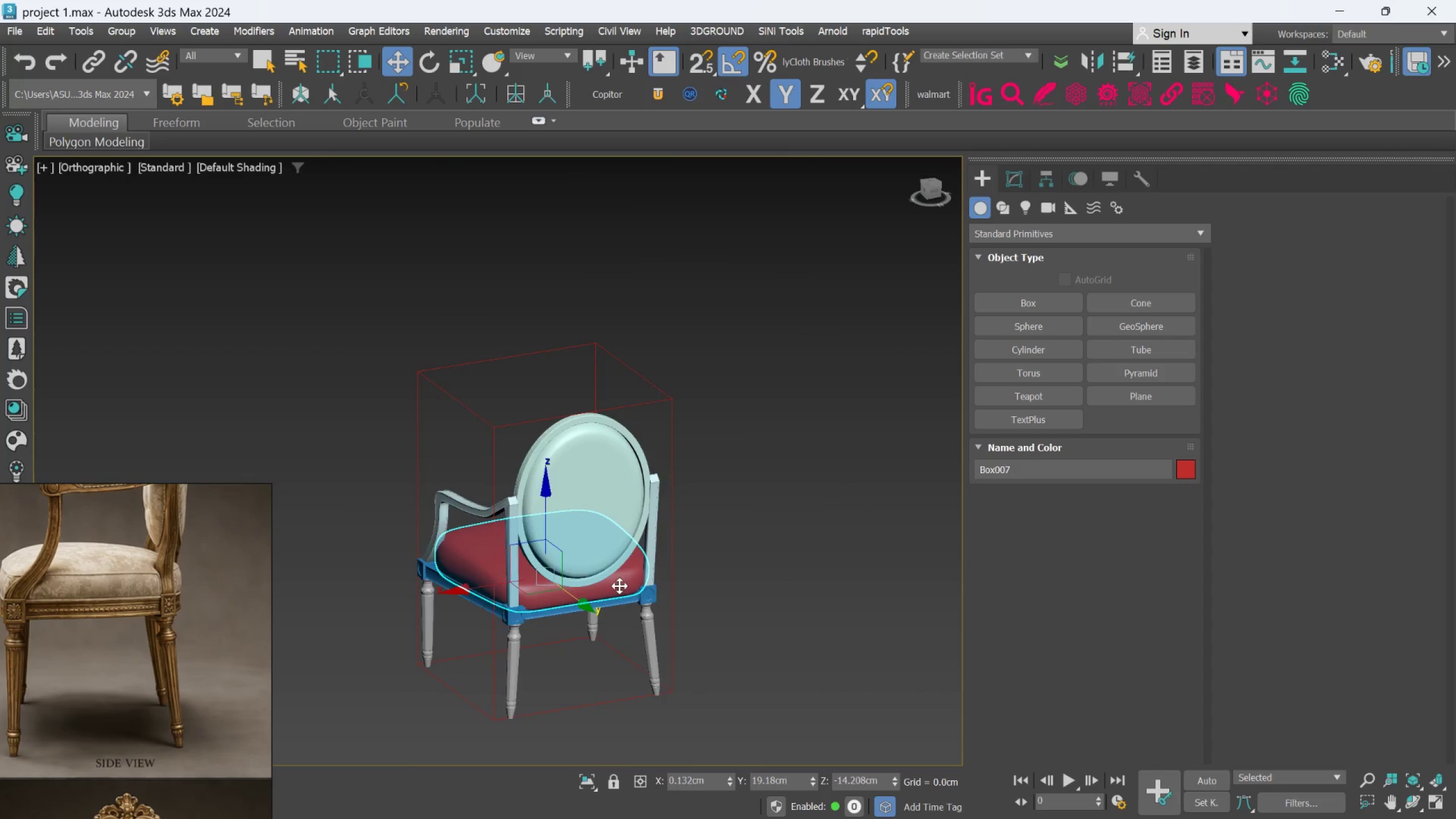 
hold_key(key=AltLeft, duration=1.51)
 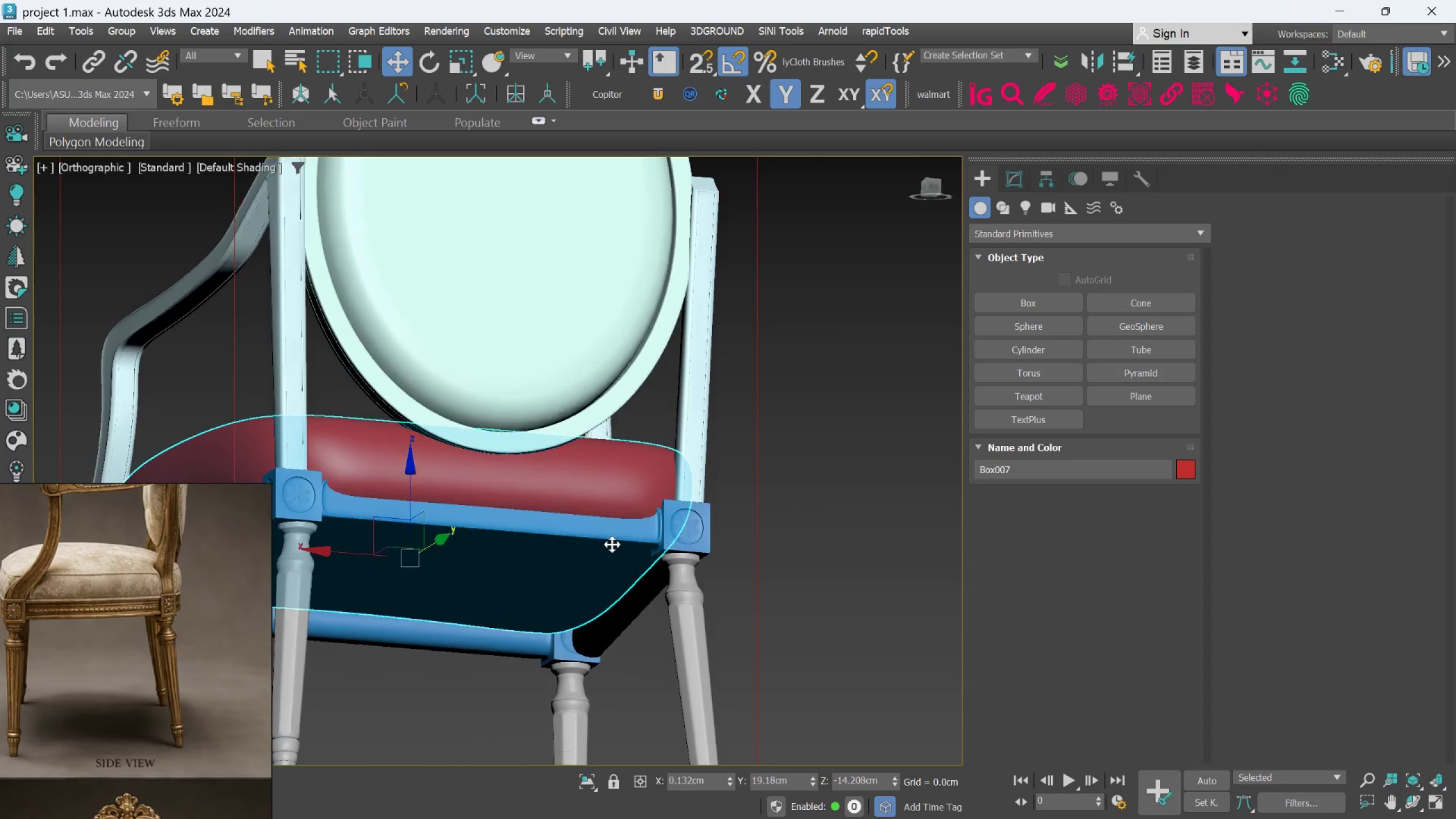 
scroll: coordinate [619, 586], scroll_direction: up, amount: 3.0
 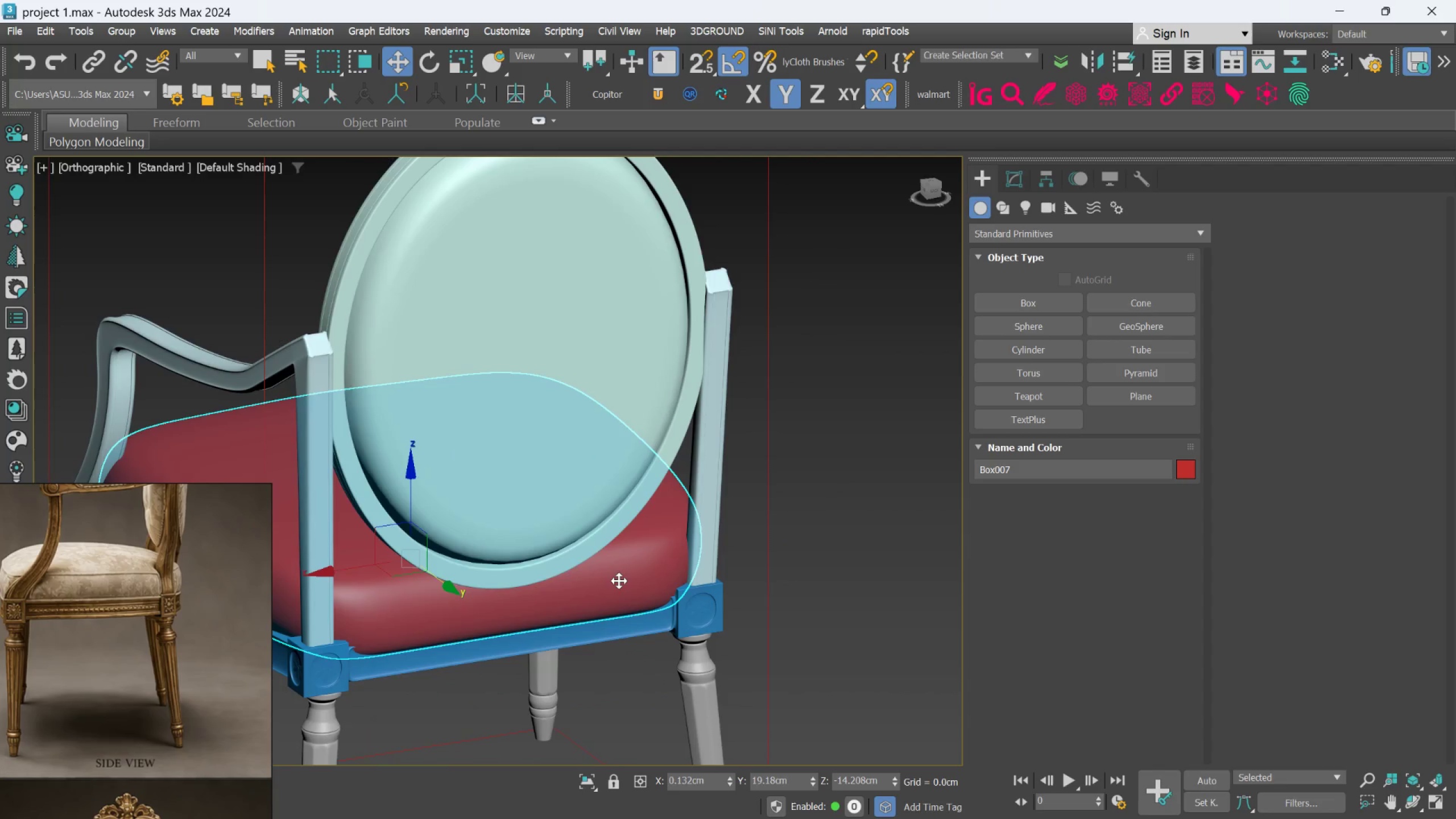 
hold_key(key=AltLeft, duration=1.3)
 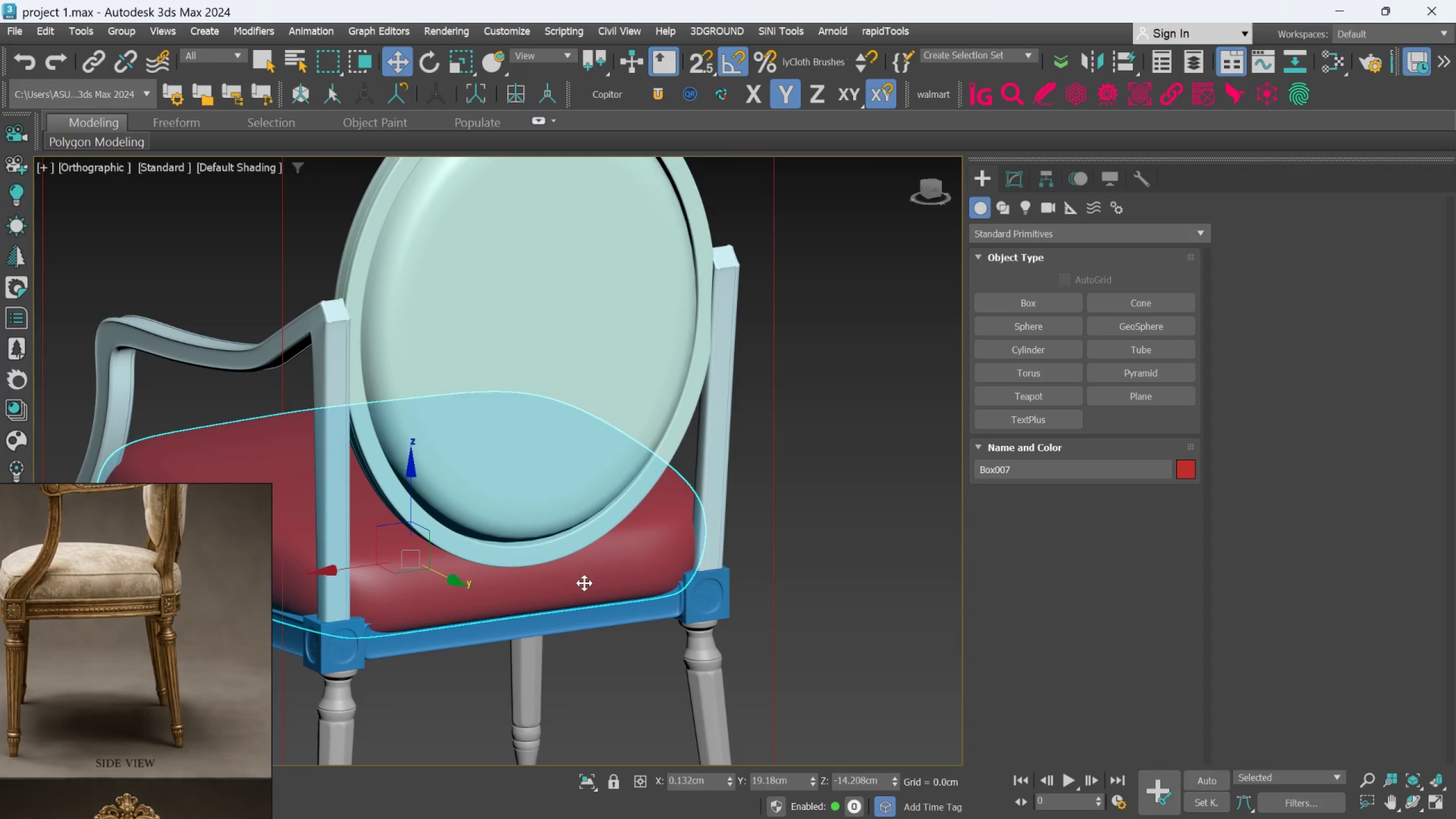 
left_click([584, 583])
 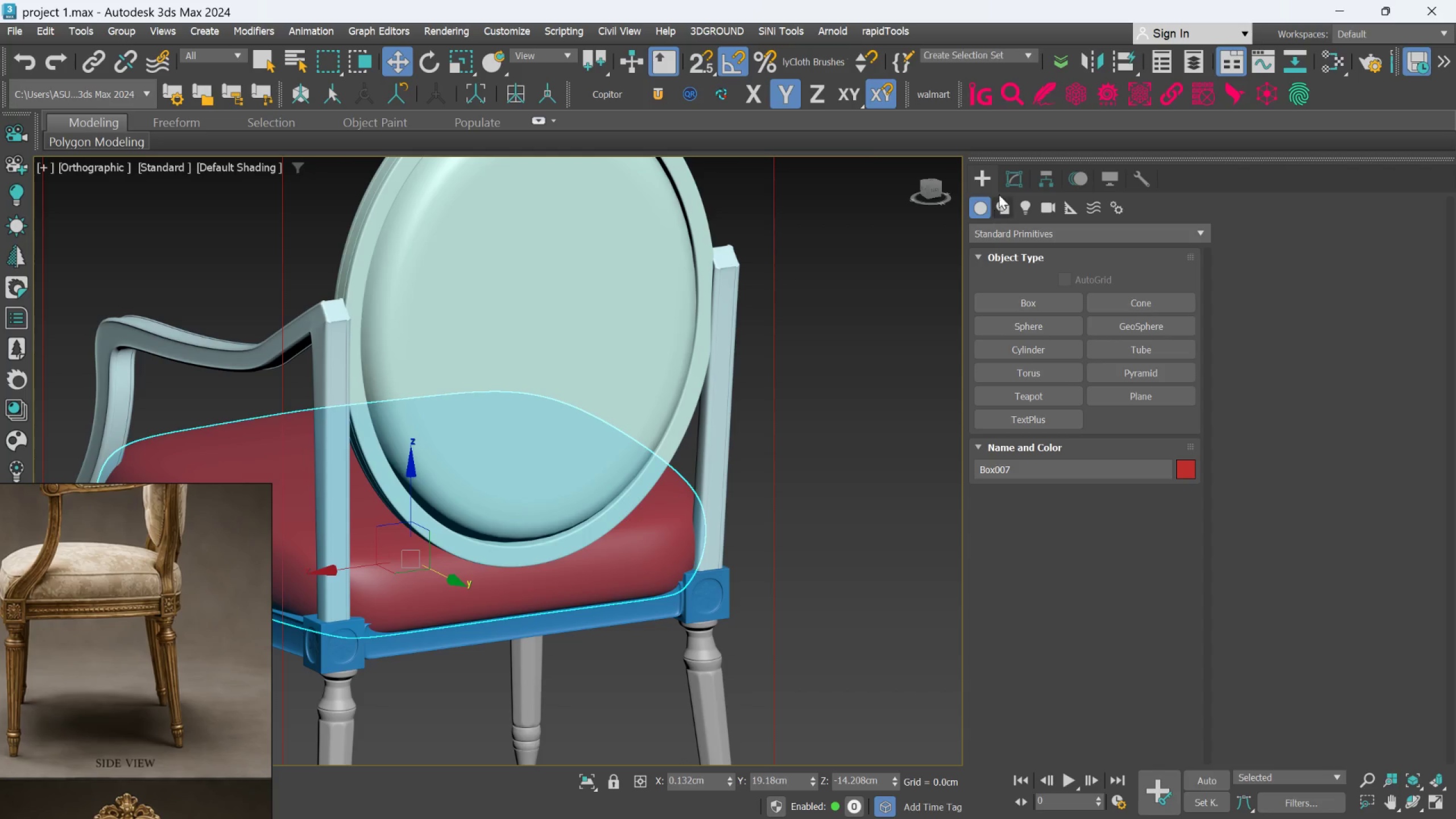 
left_click([1008, 181])
 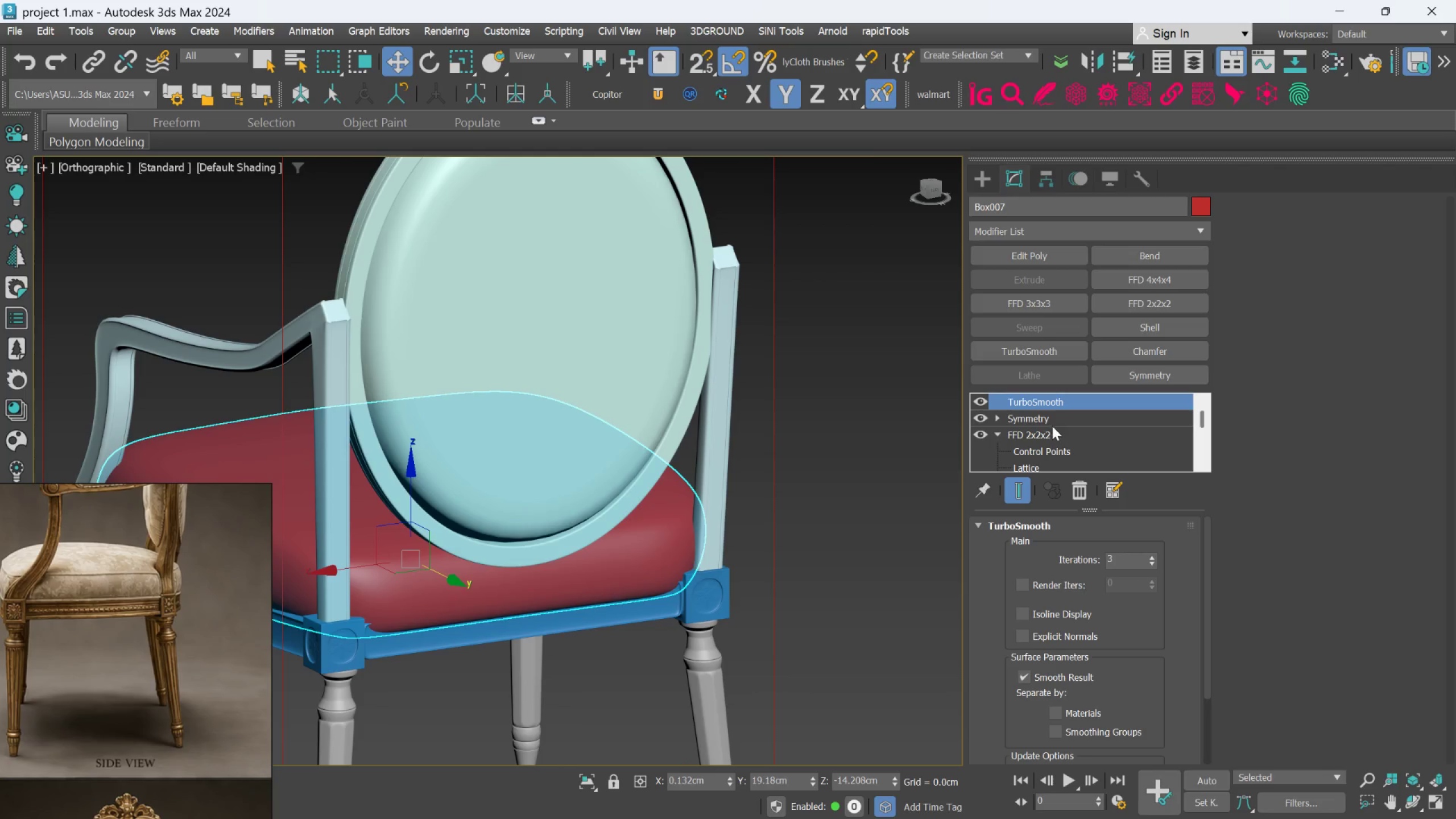 
left_click([1051, 432])
 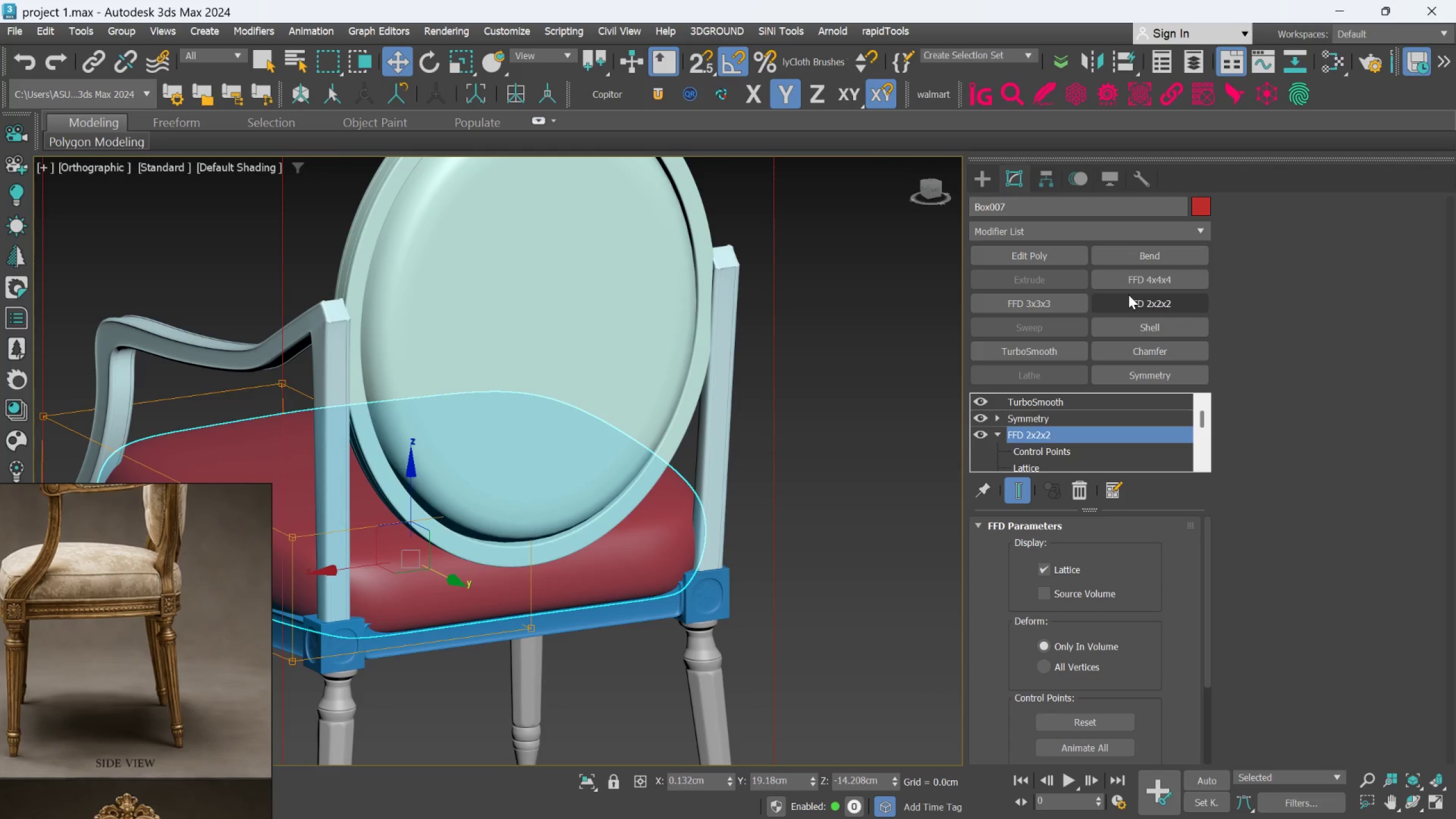 
left_click([1128, 295])
 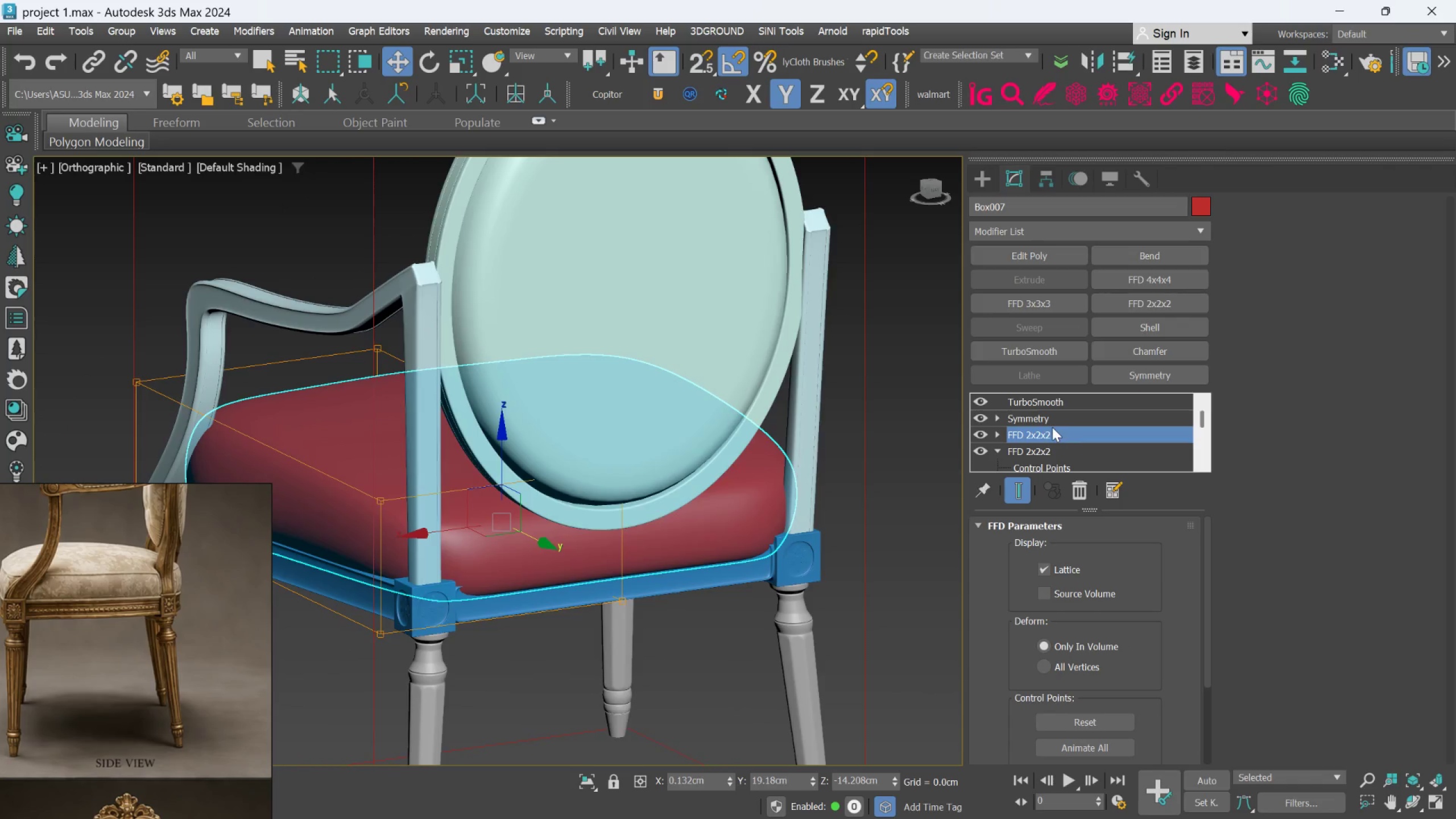 
left_click([995, 436])
 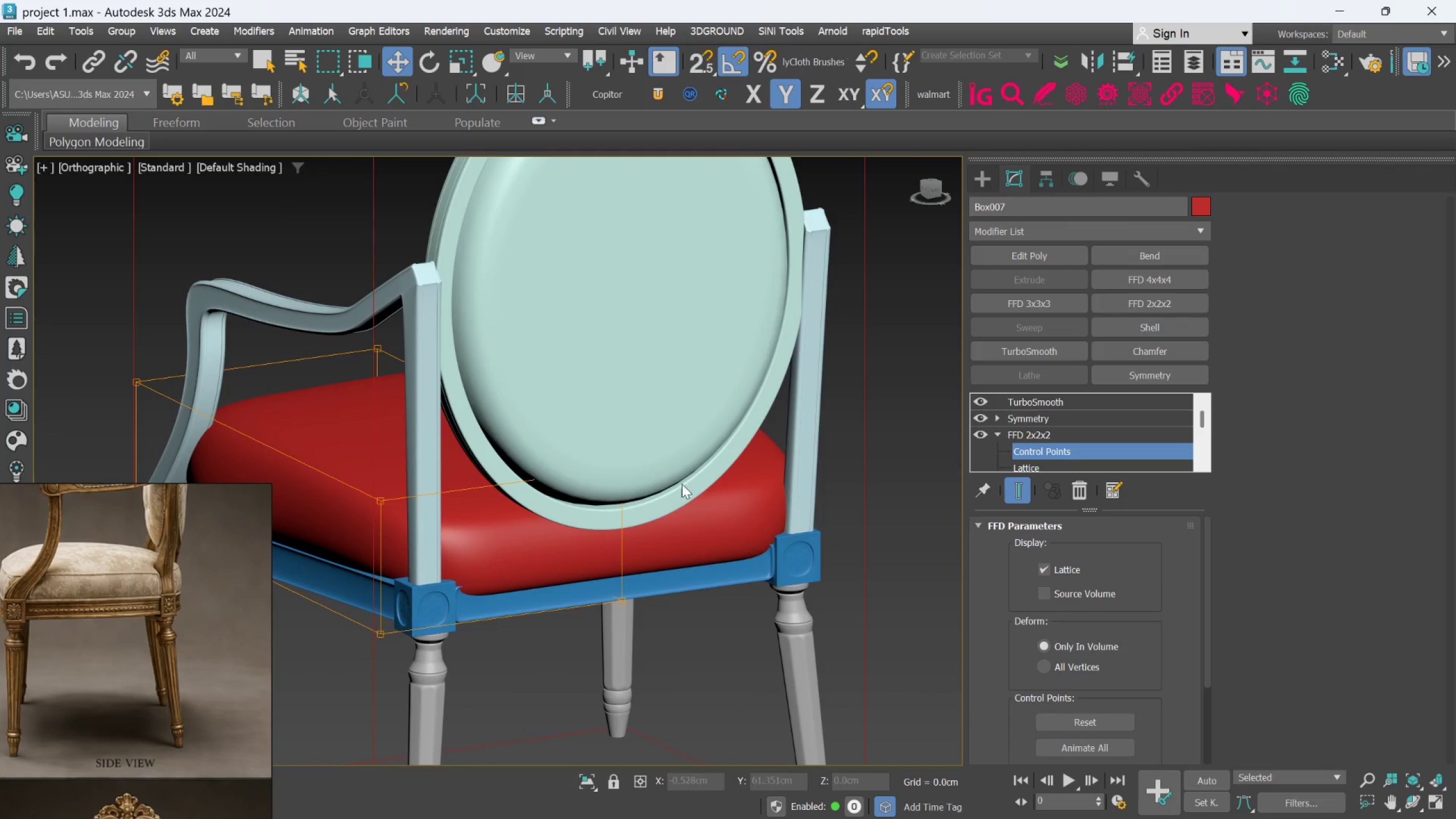 
hold_key(key=AltLeft, duration=0.67)
 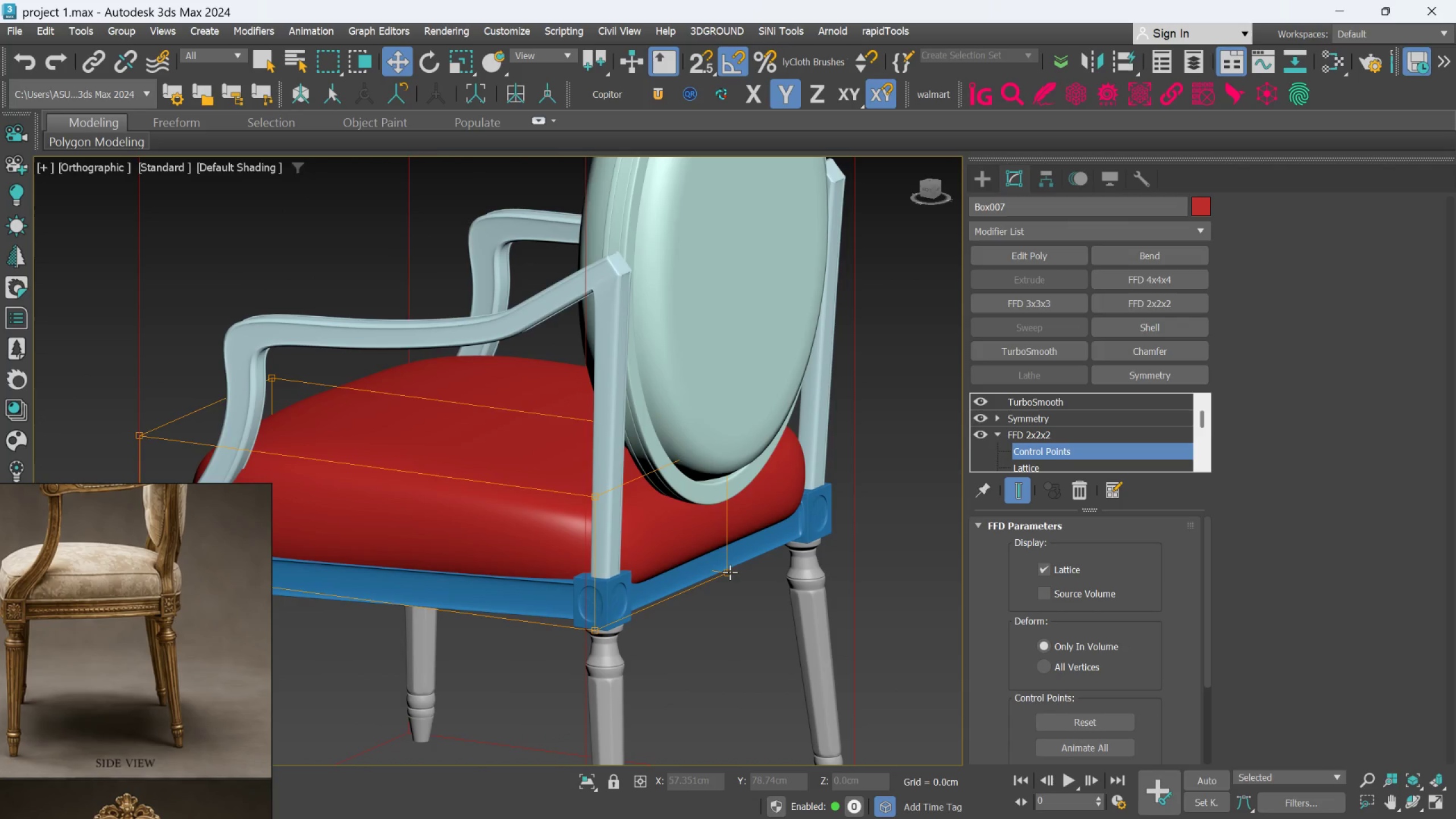 
left_click([729, 572])
 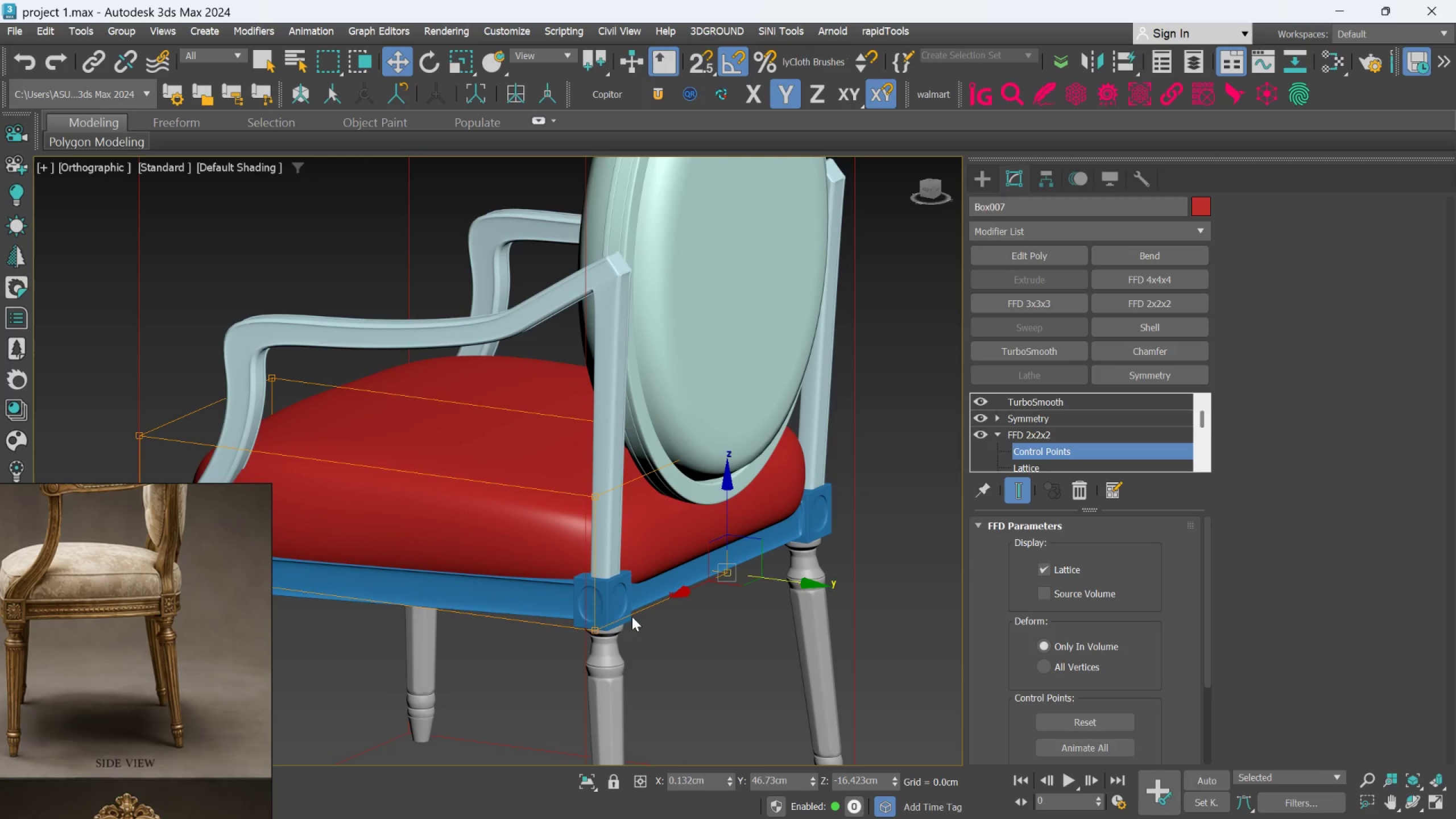 
hold_key(key=ControlLeft, duration=0.91)
left_click([593, 627])
 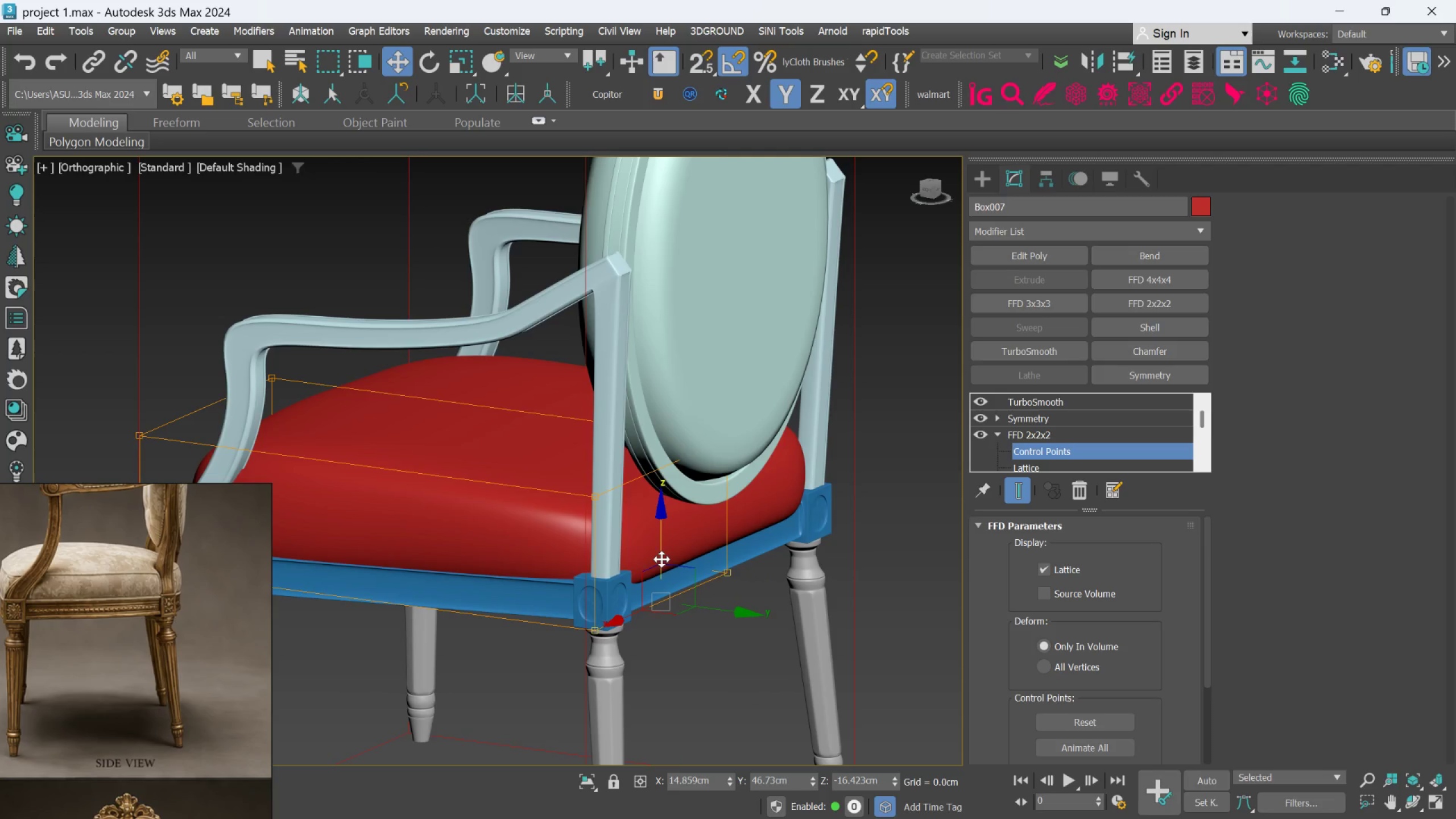 
left_click_drag(start_coordinate=[662, 554], to_coordinate=[662, 537])
 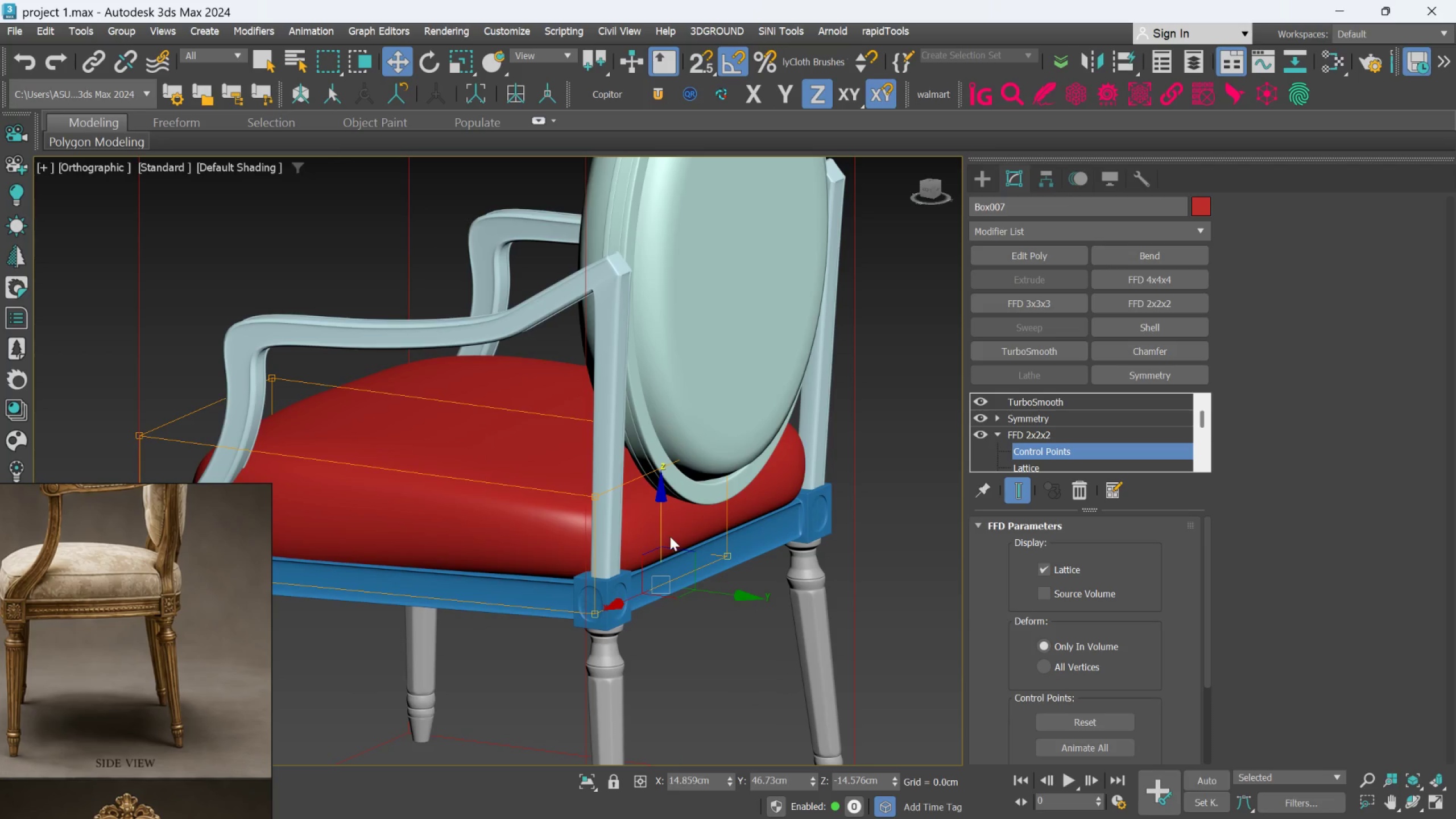 
hold_key(key=AltLeft, duration=1.5)
 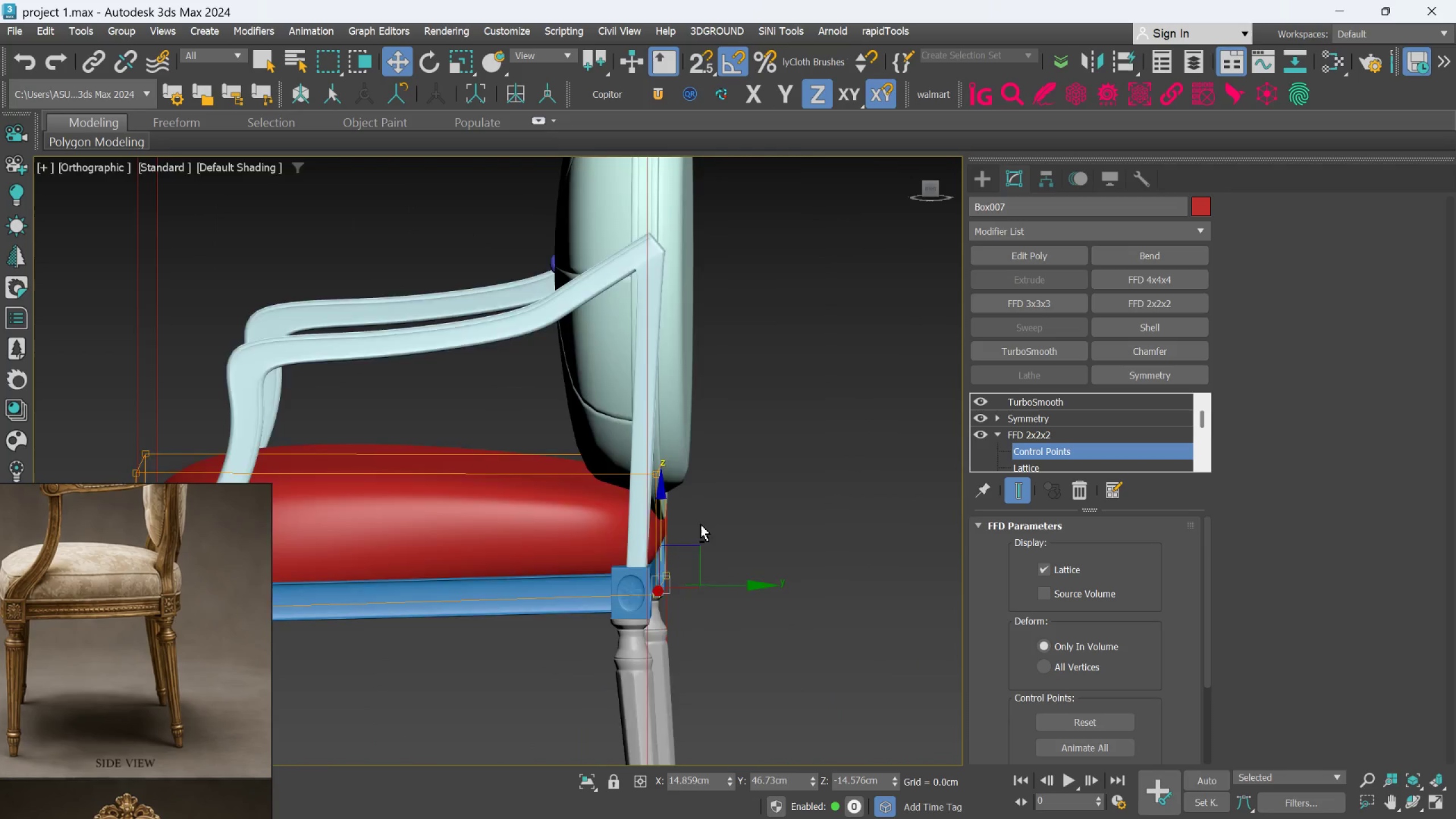 
hold_key(key=AltLeft, duration=0.41)
 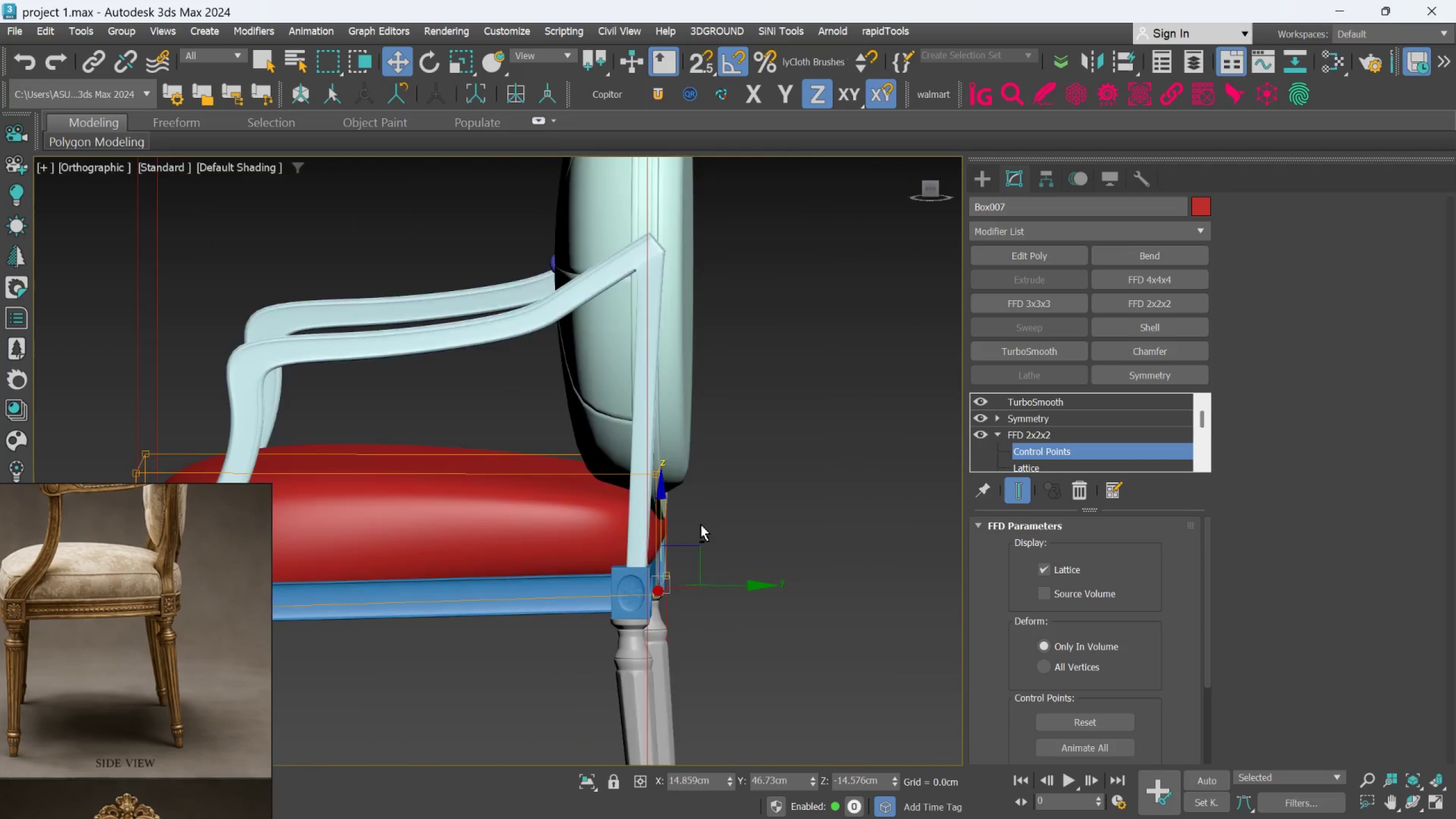 
hold_key(key=AltLeft, duration=0.97)
 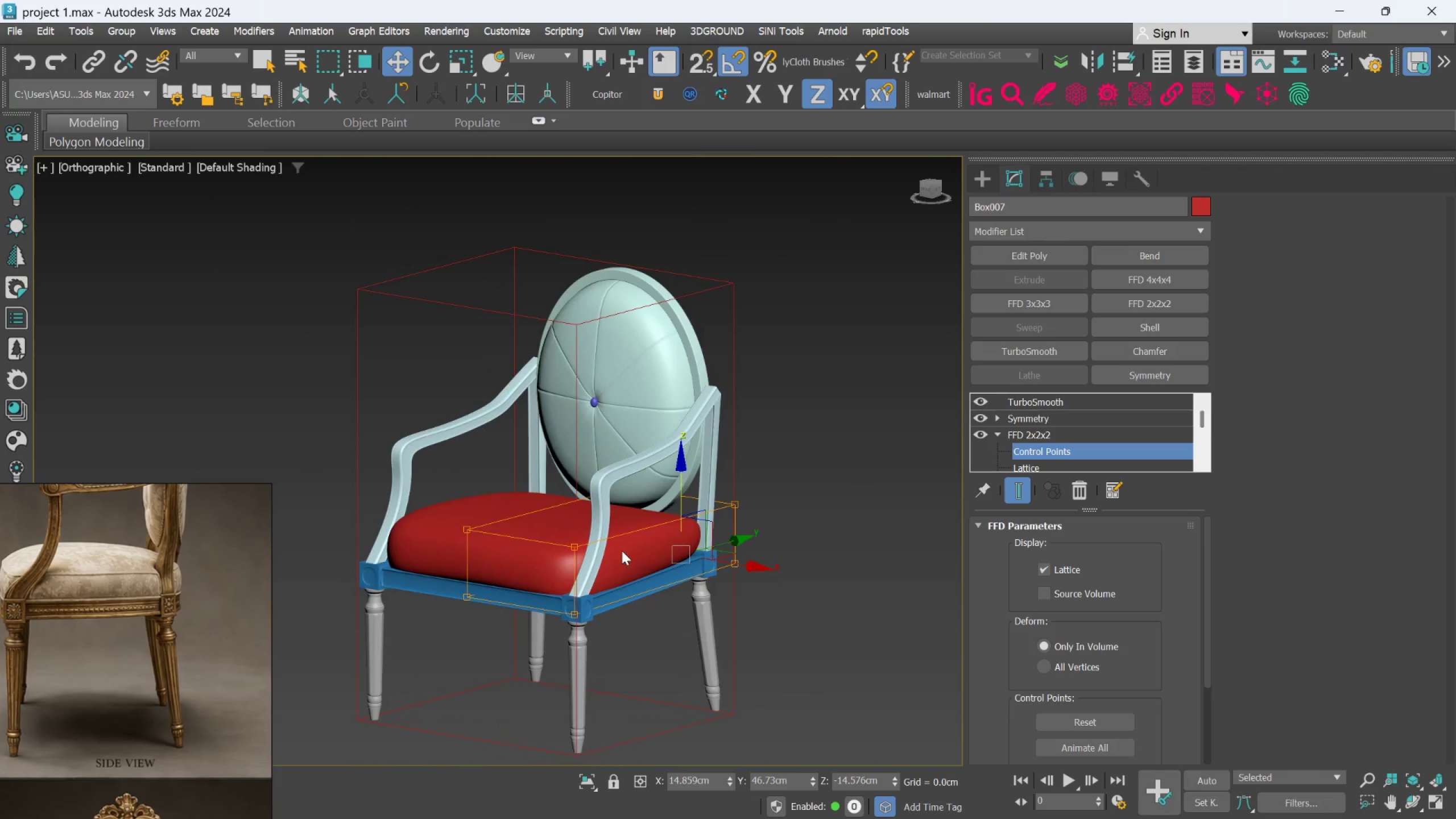 
scroll: coordinate [701, 524], scroll_direction: down, amount: 2.0
 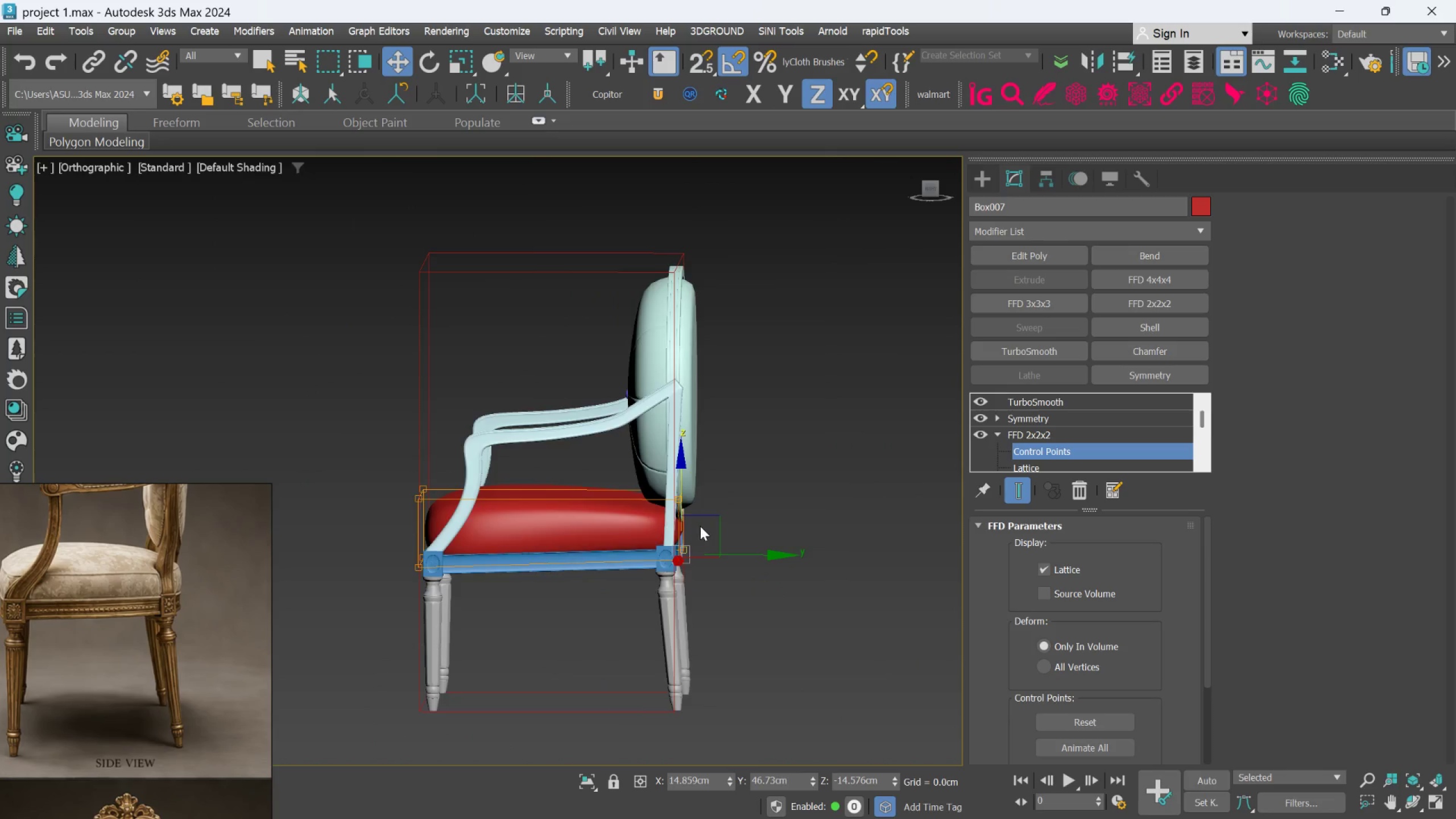 
hold_key(key=AltLeft, duration=0.62)
 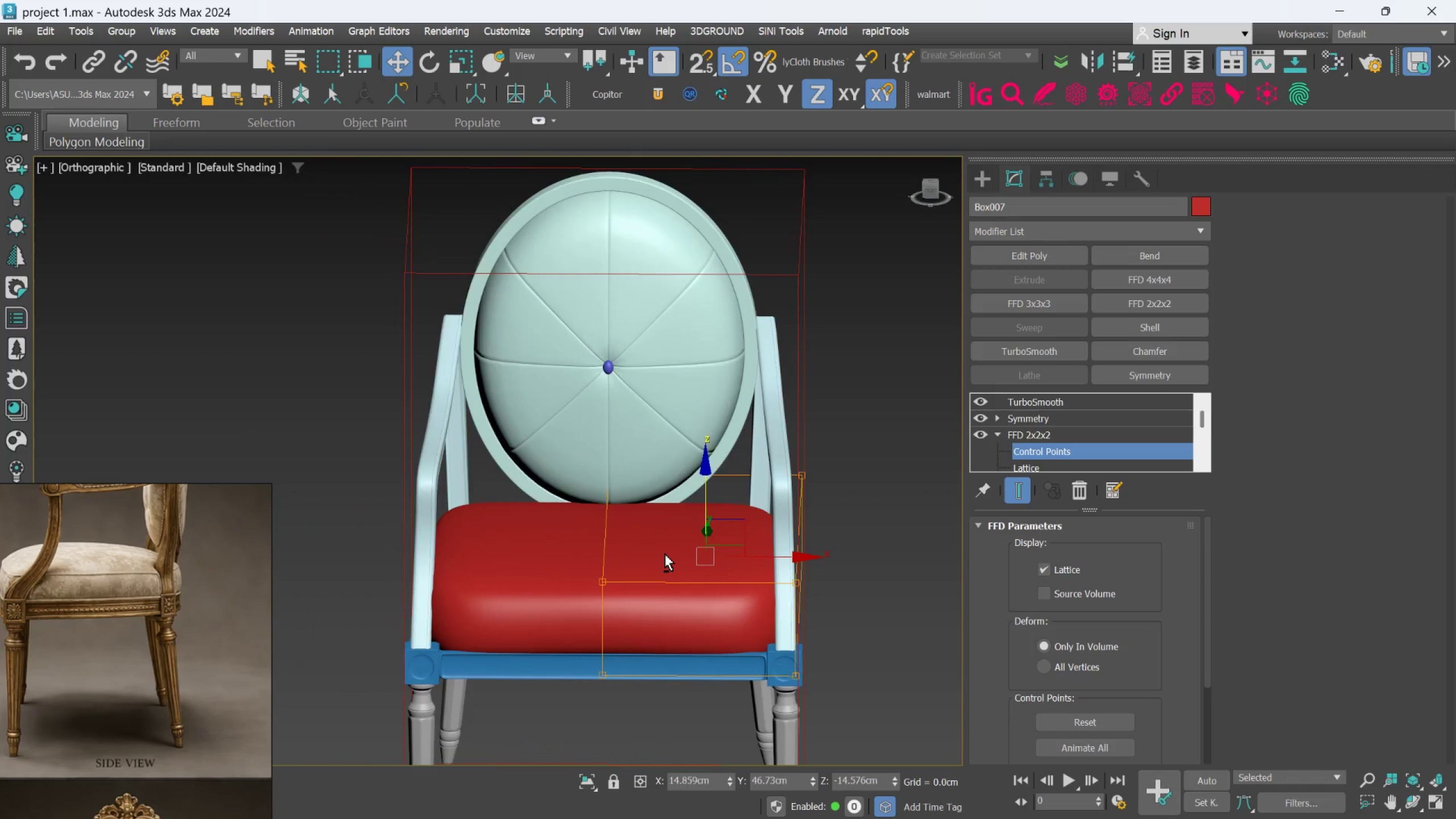 
scroll: coordinate [622, 551], scroll_direction: up, amount: 1.0
 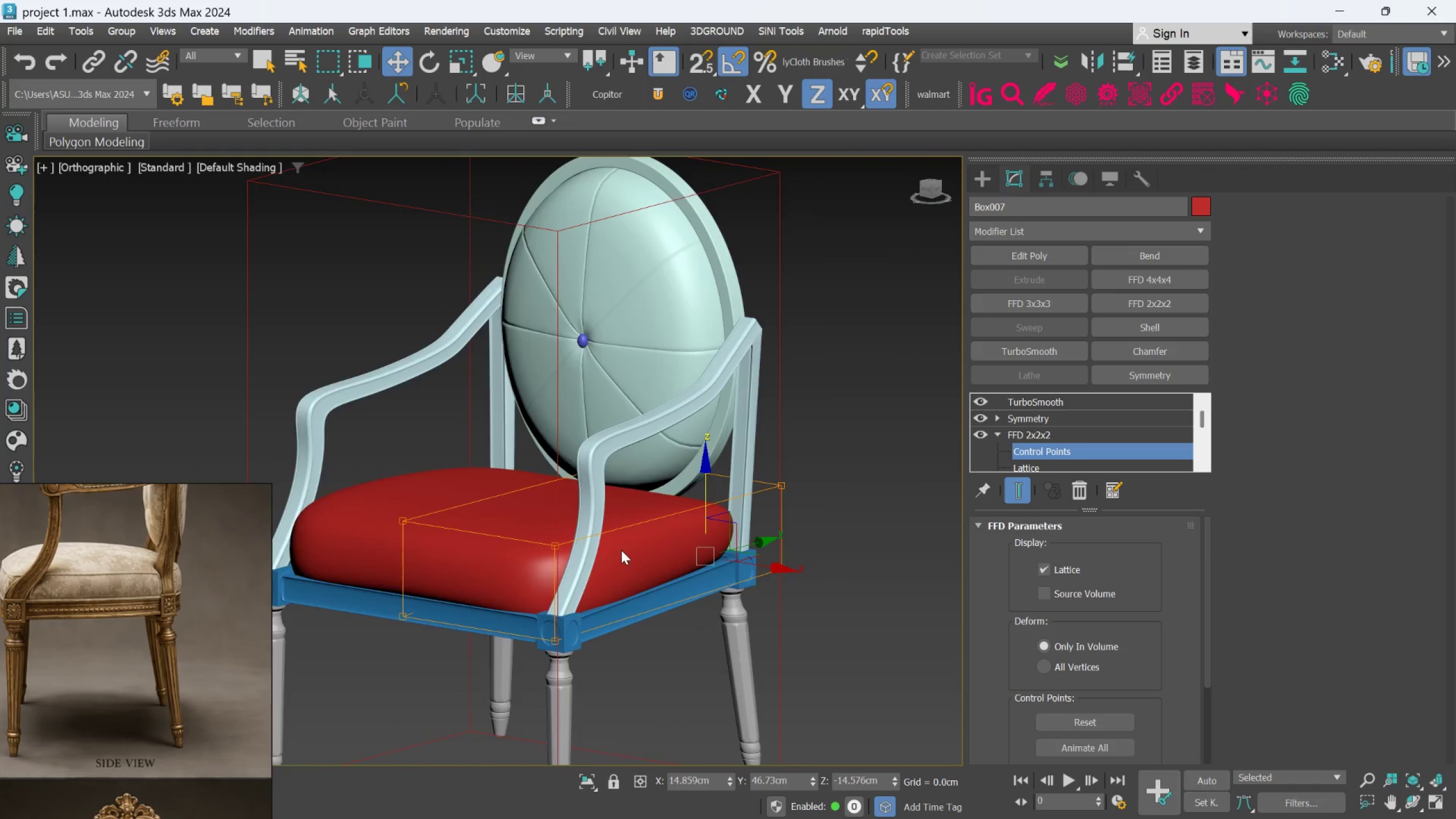 
hold_key(key=AltLeft, duration=1.5)
 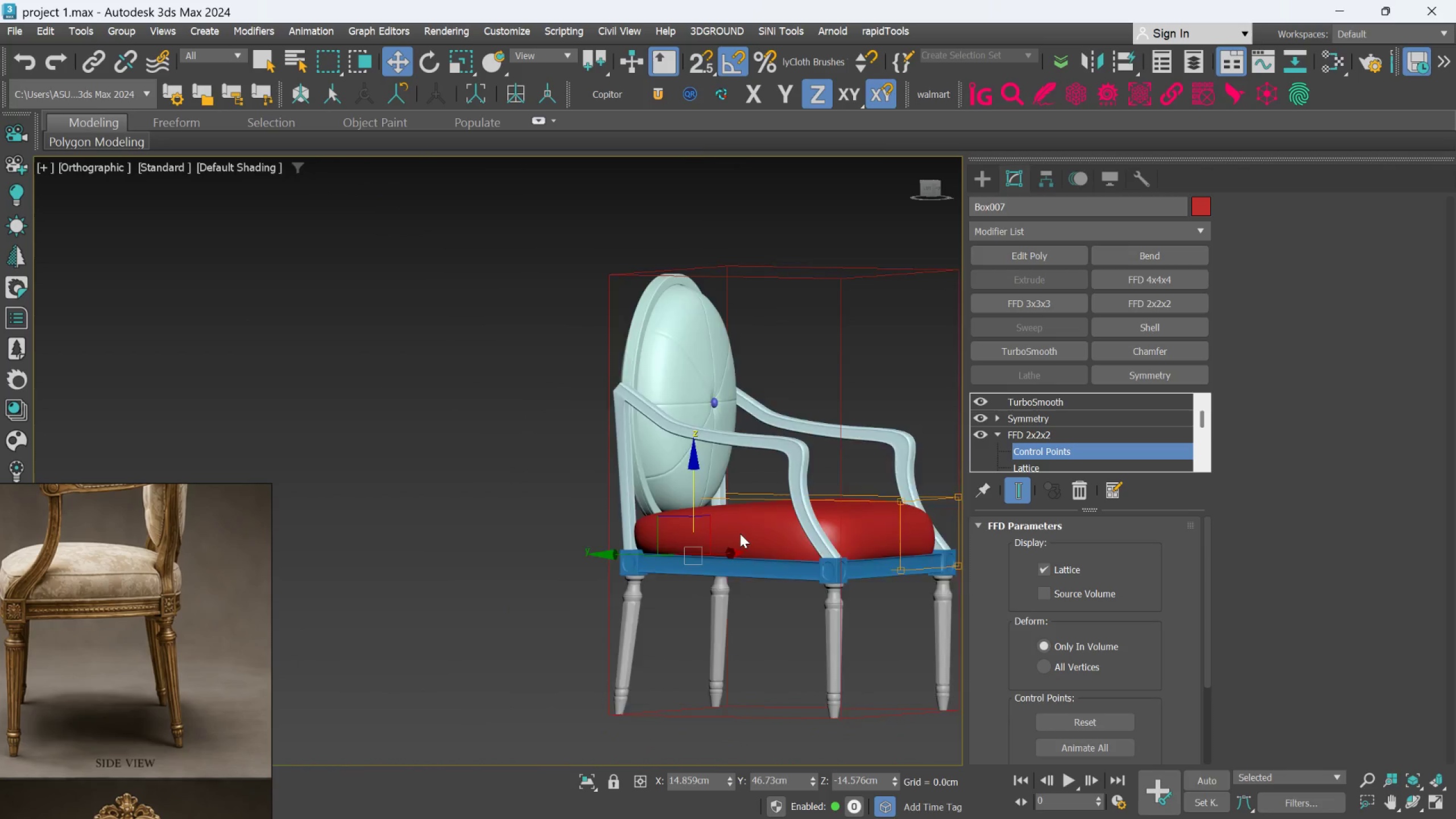 
scroll: coordinate [665, 554], scroll_direction: down, amount: 1.0
 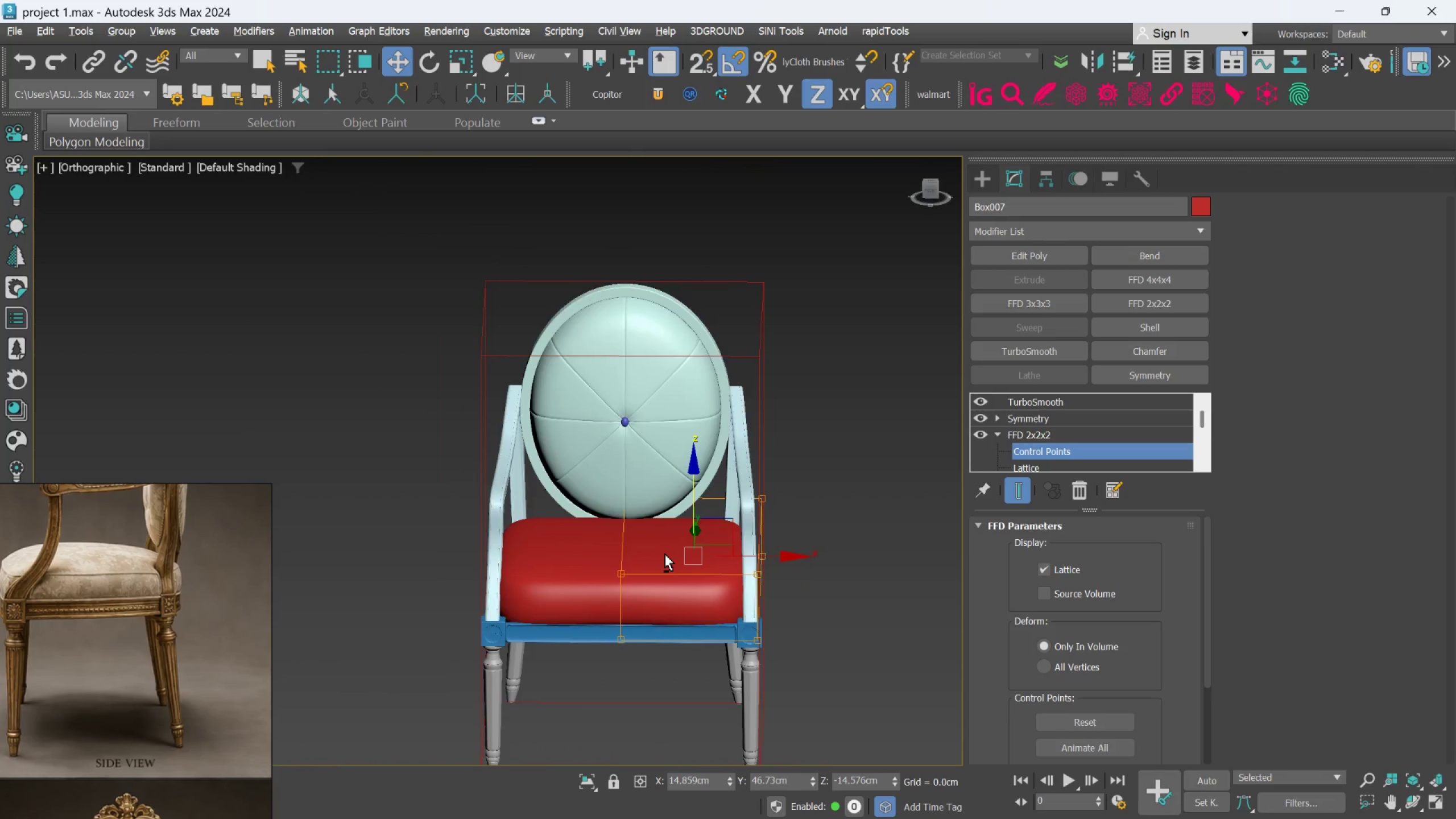 
hold_key(key=AltLeft, duration=0.86)
 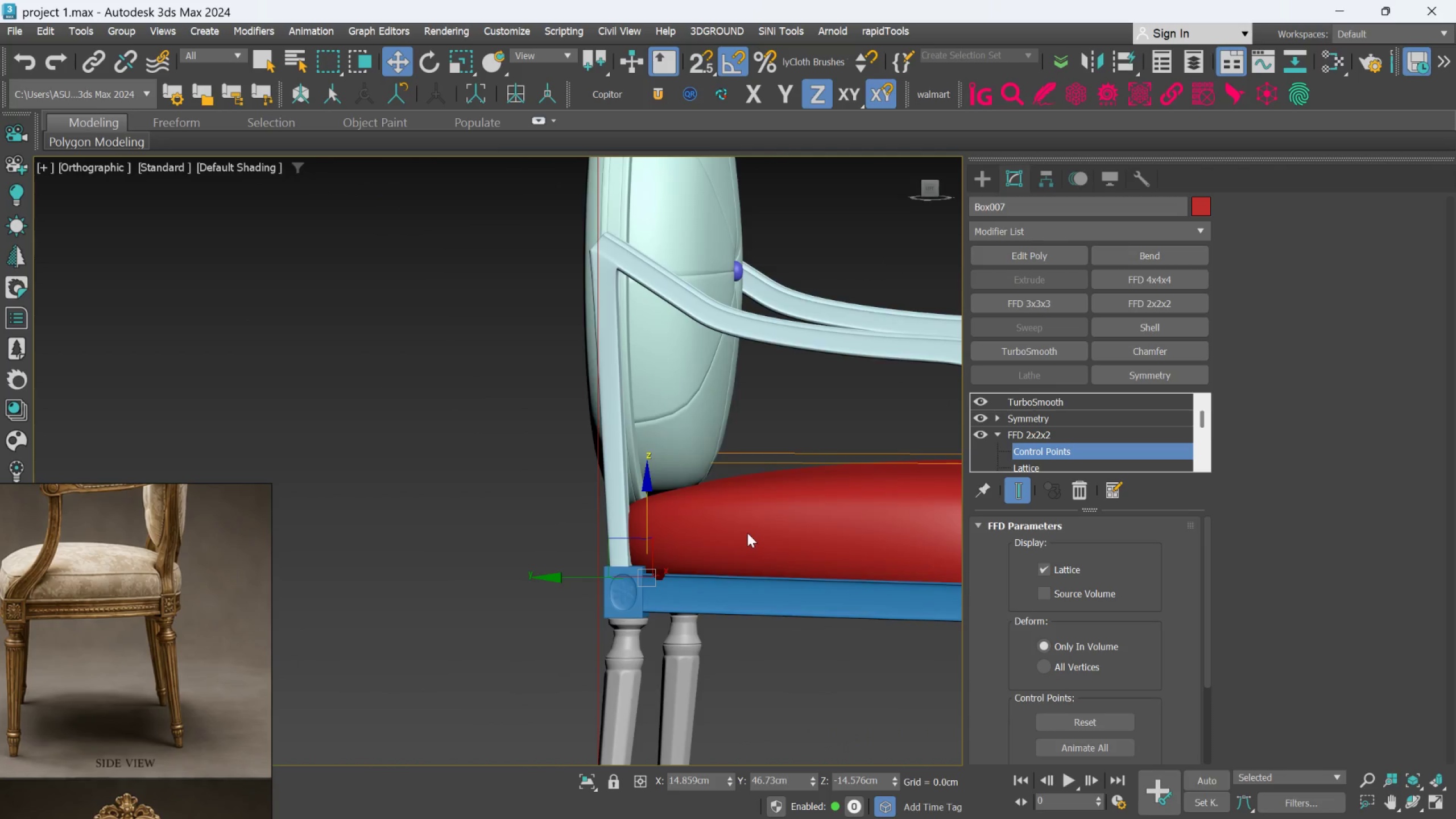 
scroll: coordinate [740, 533], scroll_direction: up, amount: 2.0
 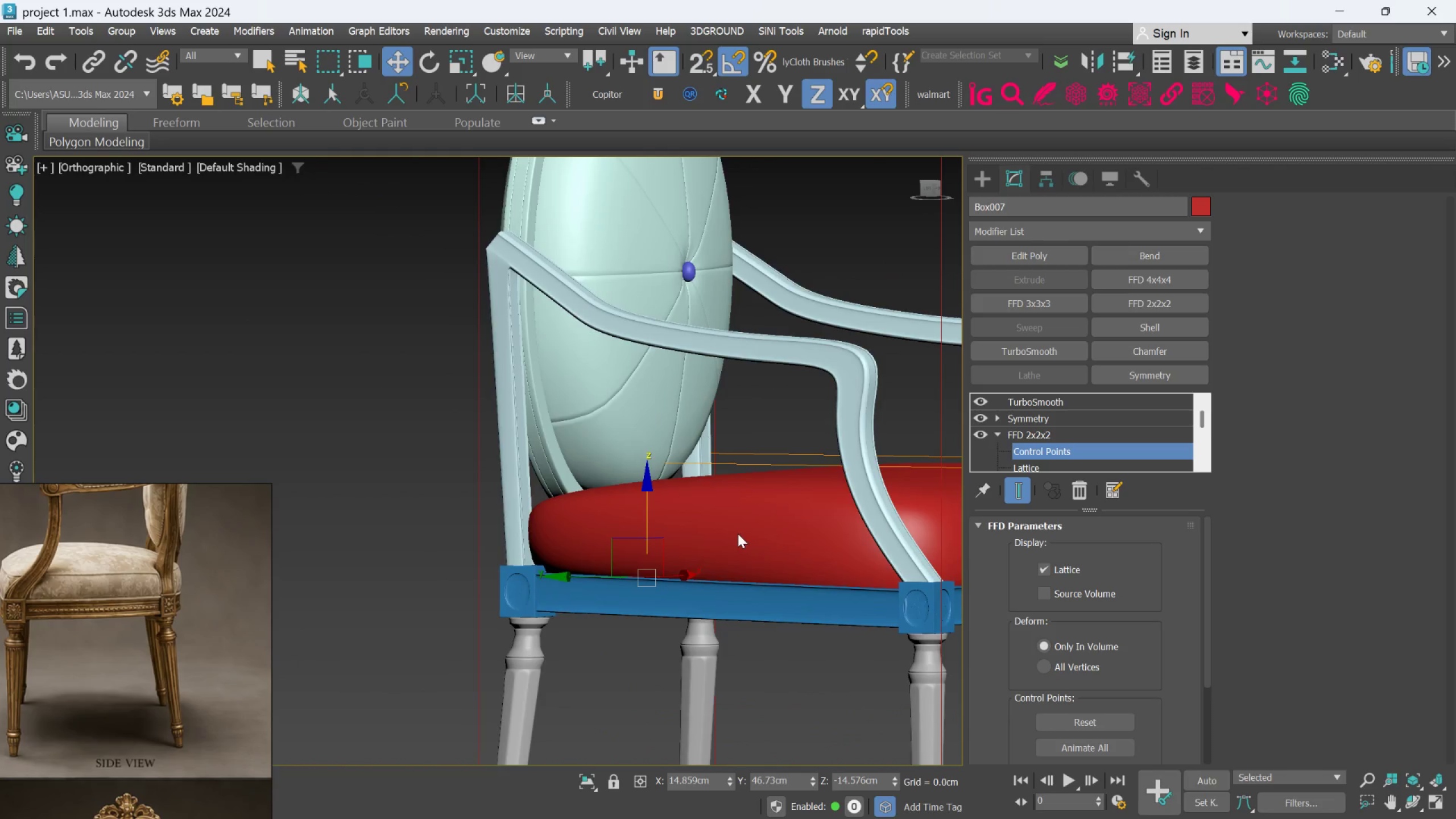 
hold_key(key=AltLeft, duration=0.47)
 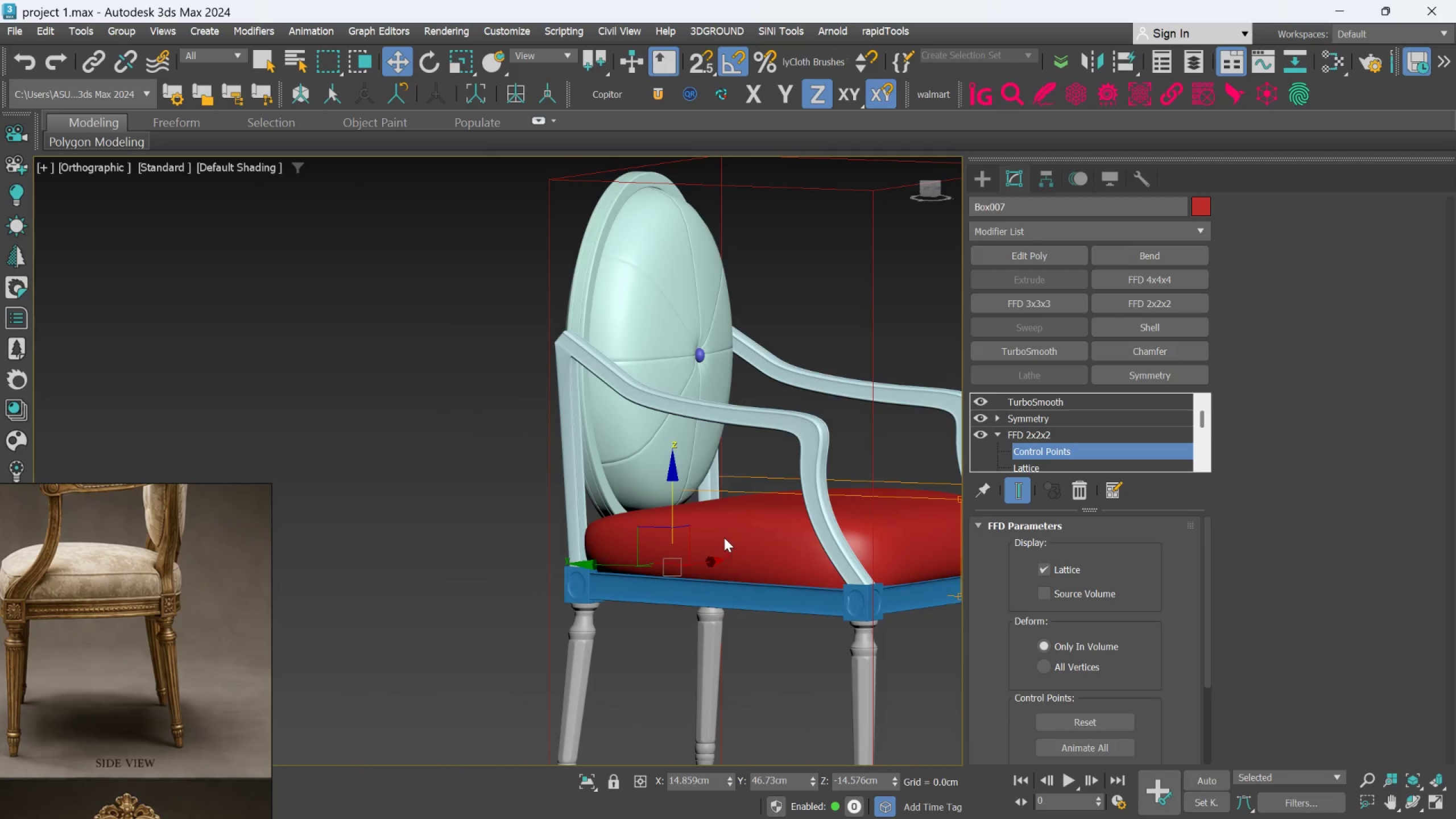 
scroll: coordinate [747, 533], scroll_direction: down, amount: 1.0
 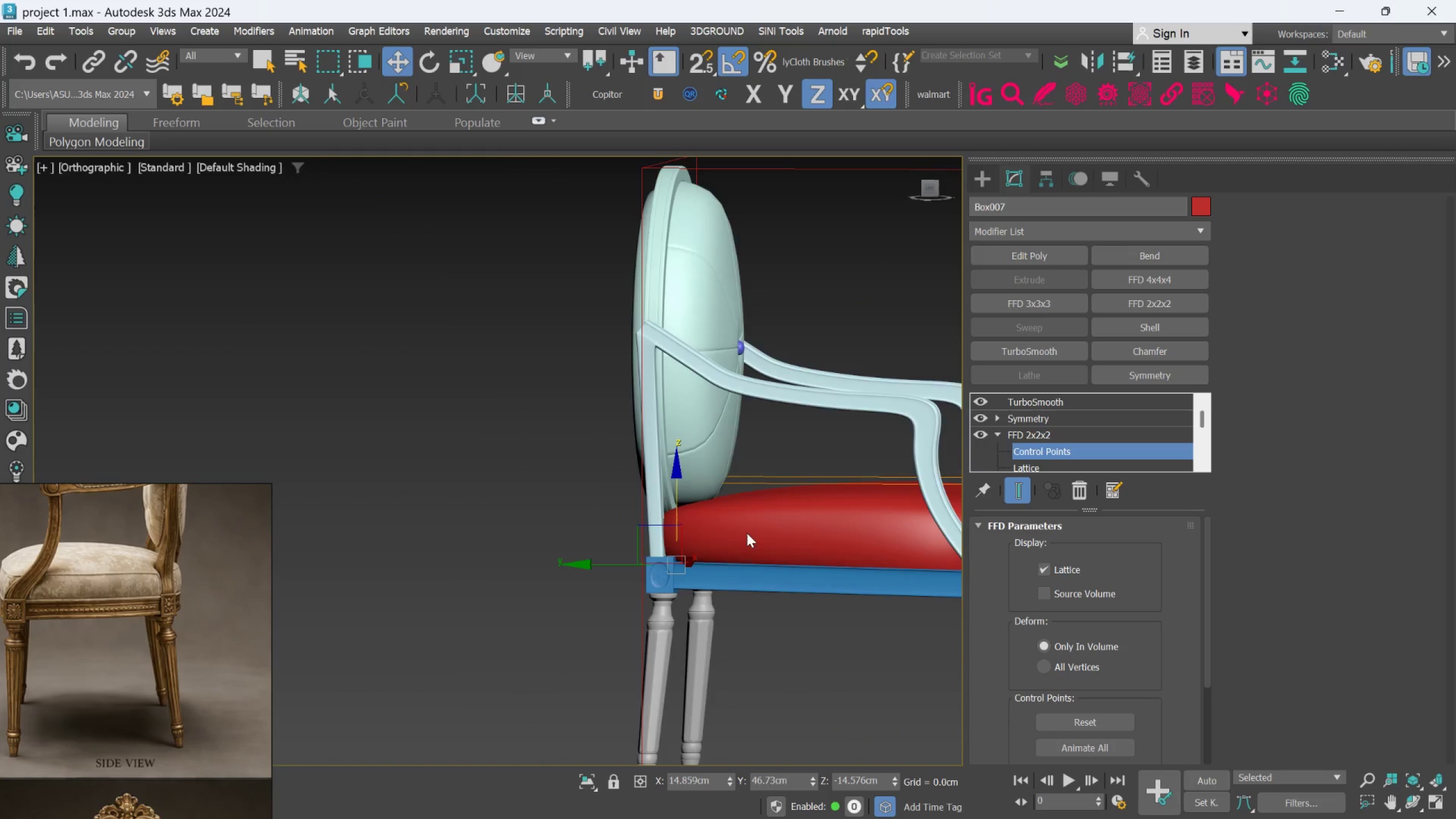 
key(Alt+AltLeft)
 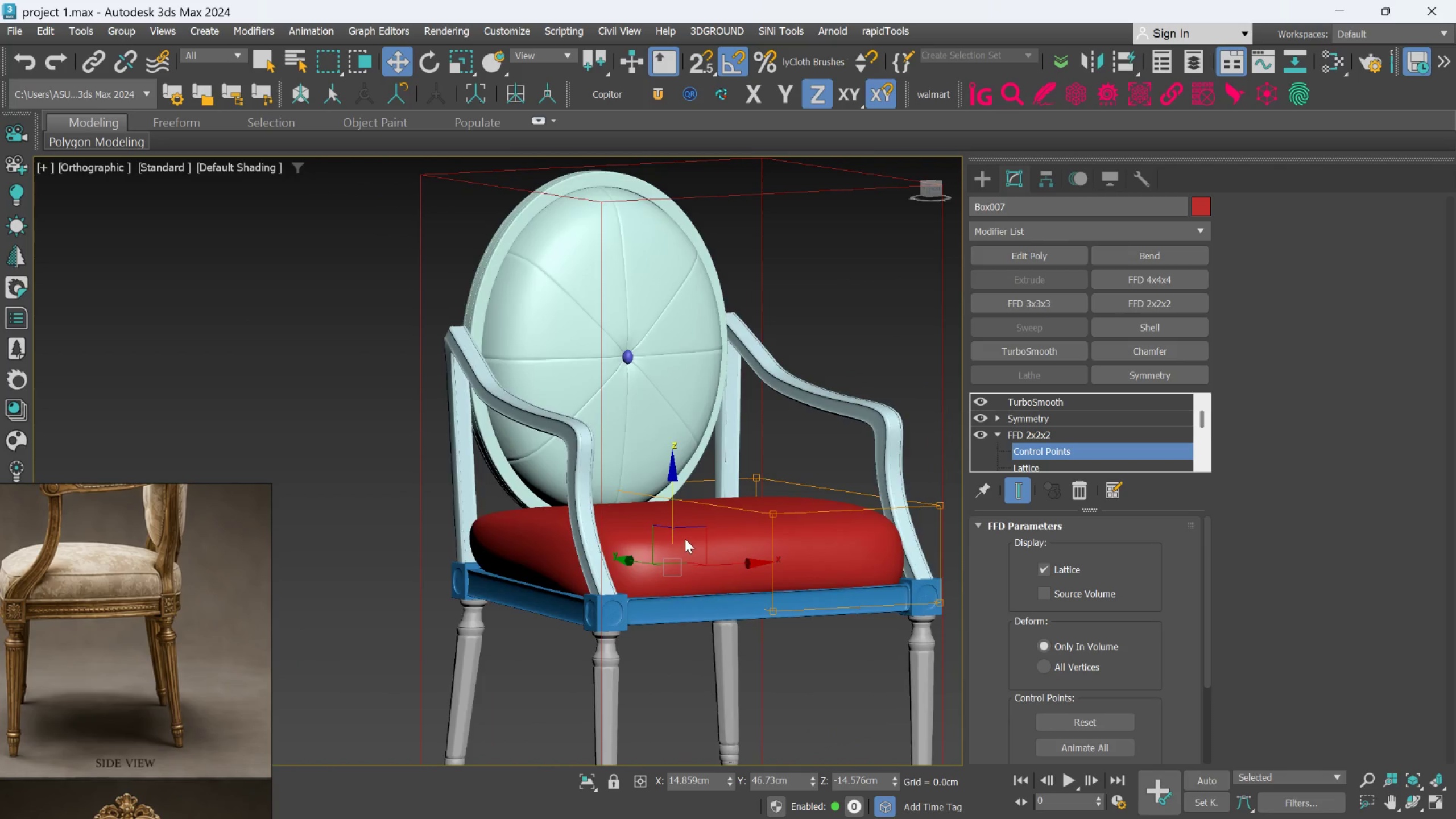 
hold_key(key=AltLeft, duration=0.58)
 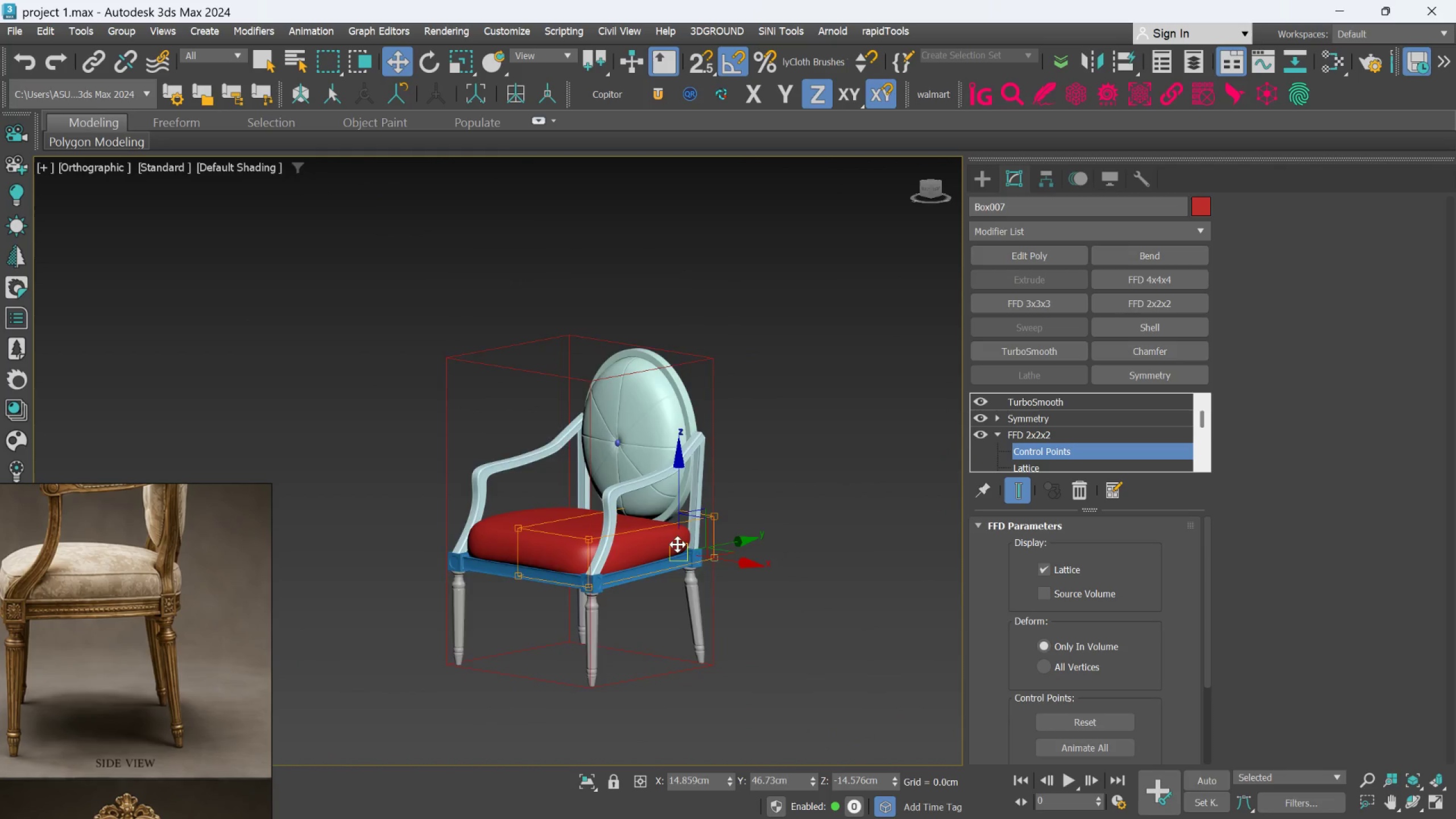 
scroll: coordinate [685, 537], scroll_direction: down, amount: 2.0
 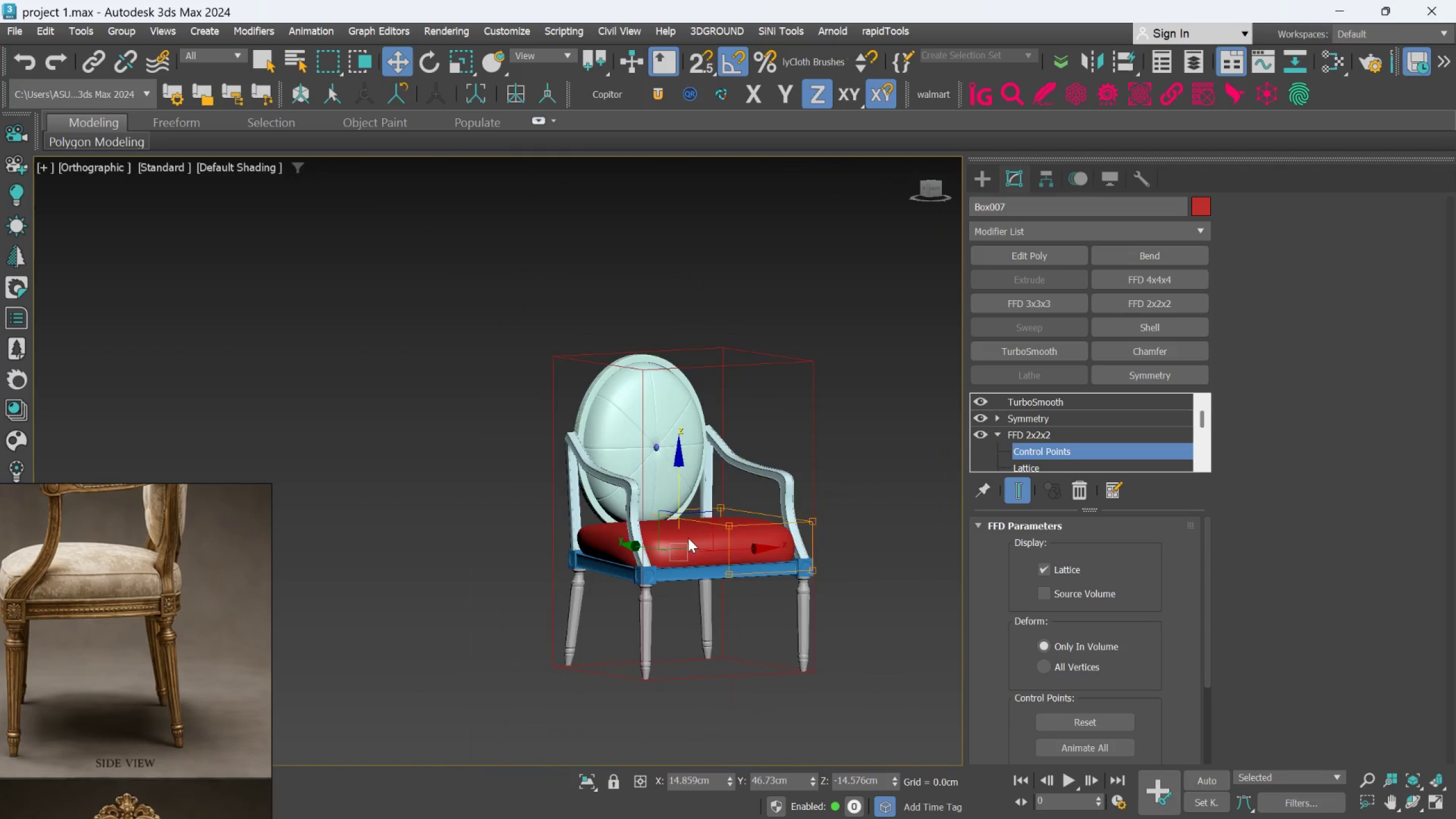 
hold_key(key=AltLeft, duration=1.5)
 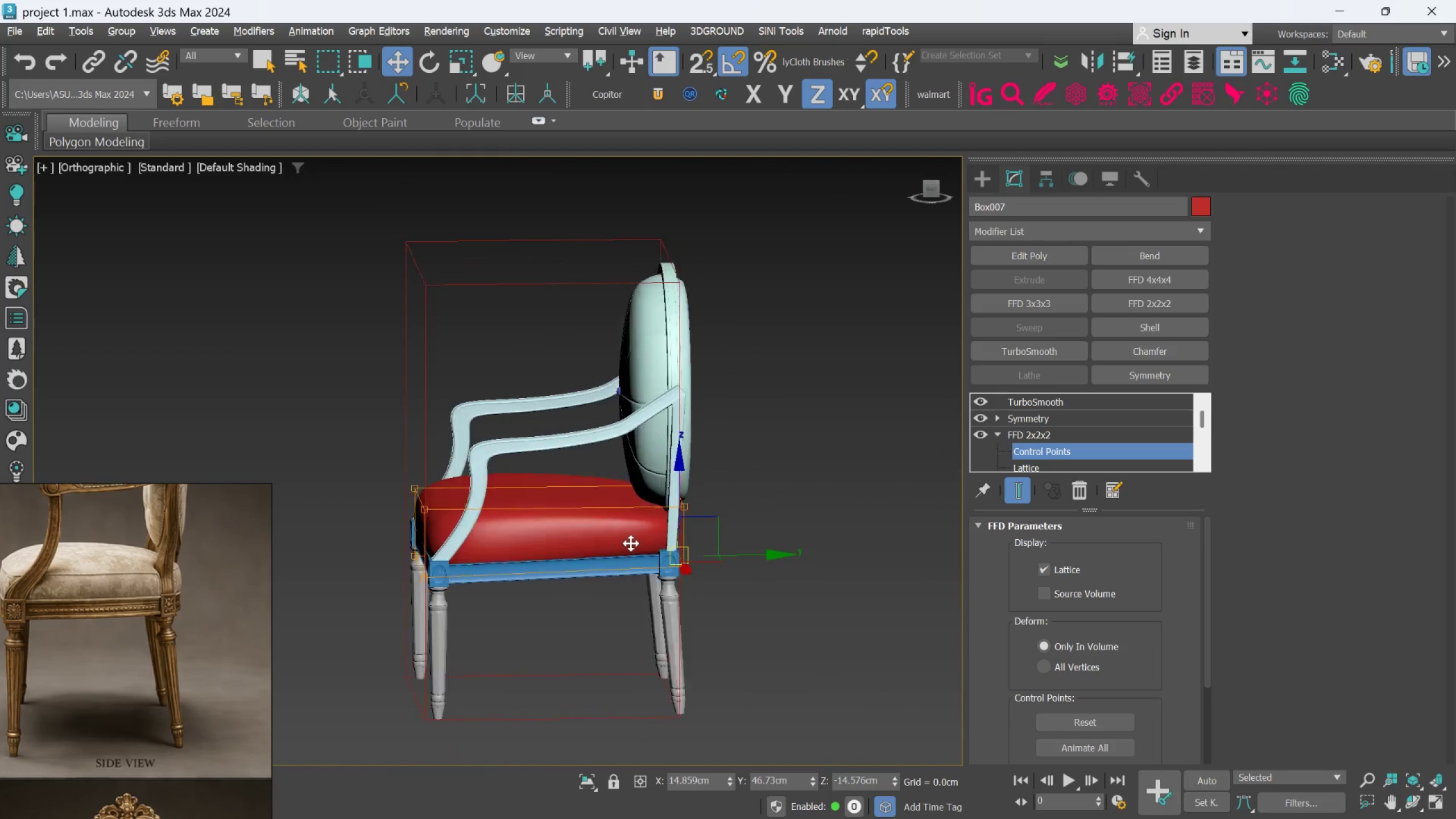 
scroll: coordinate [677, 544], scroll_direction: up, amount: 1.0
 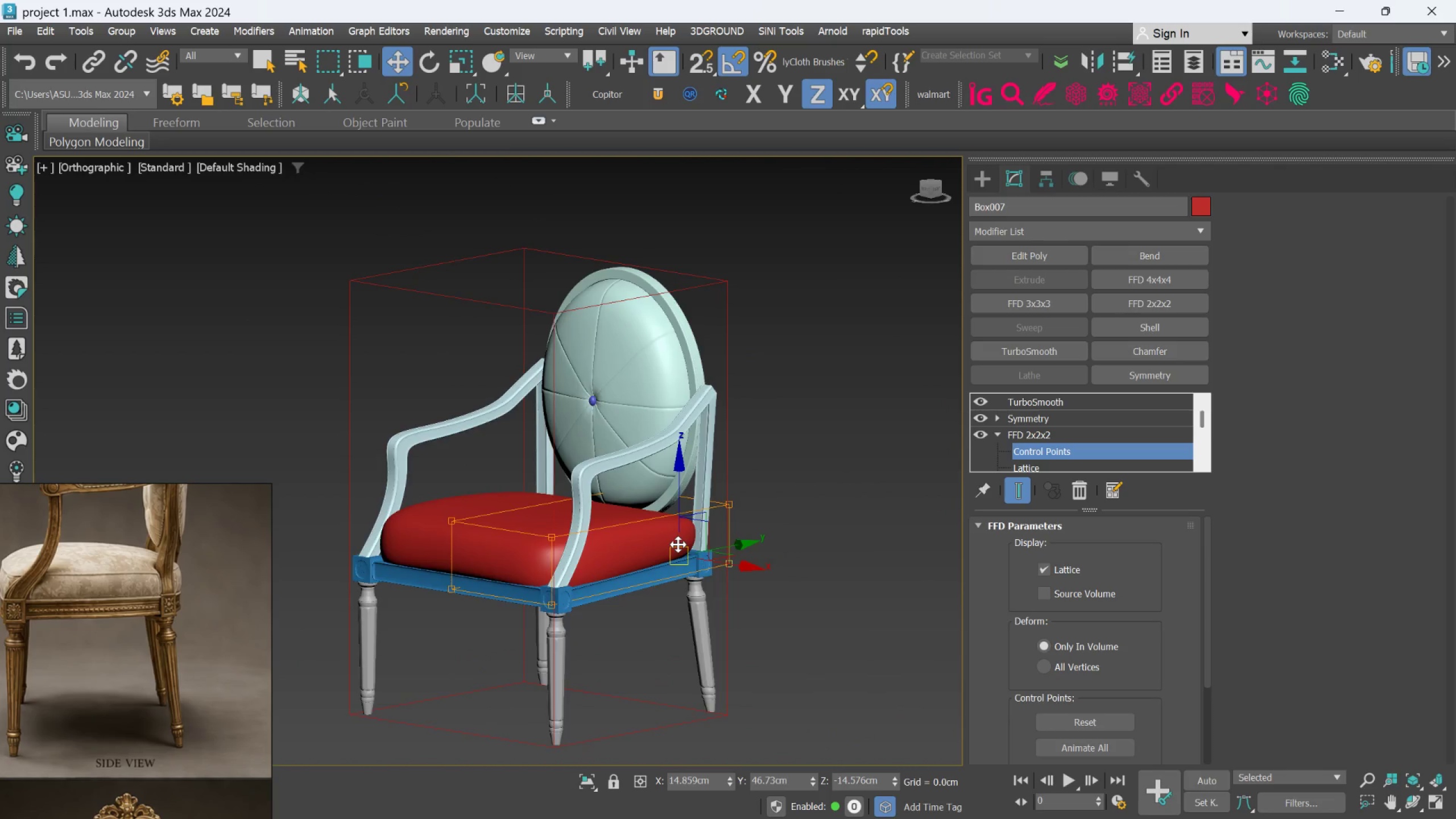 
hold_key(key=AltLeft, duration=1.3)
 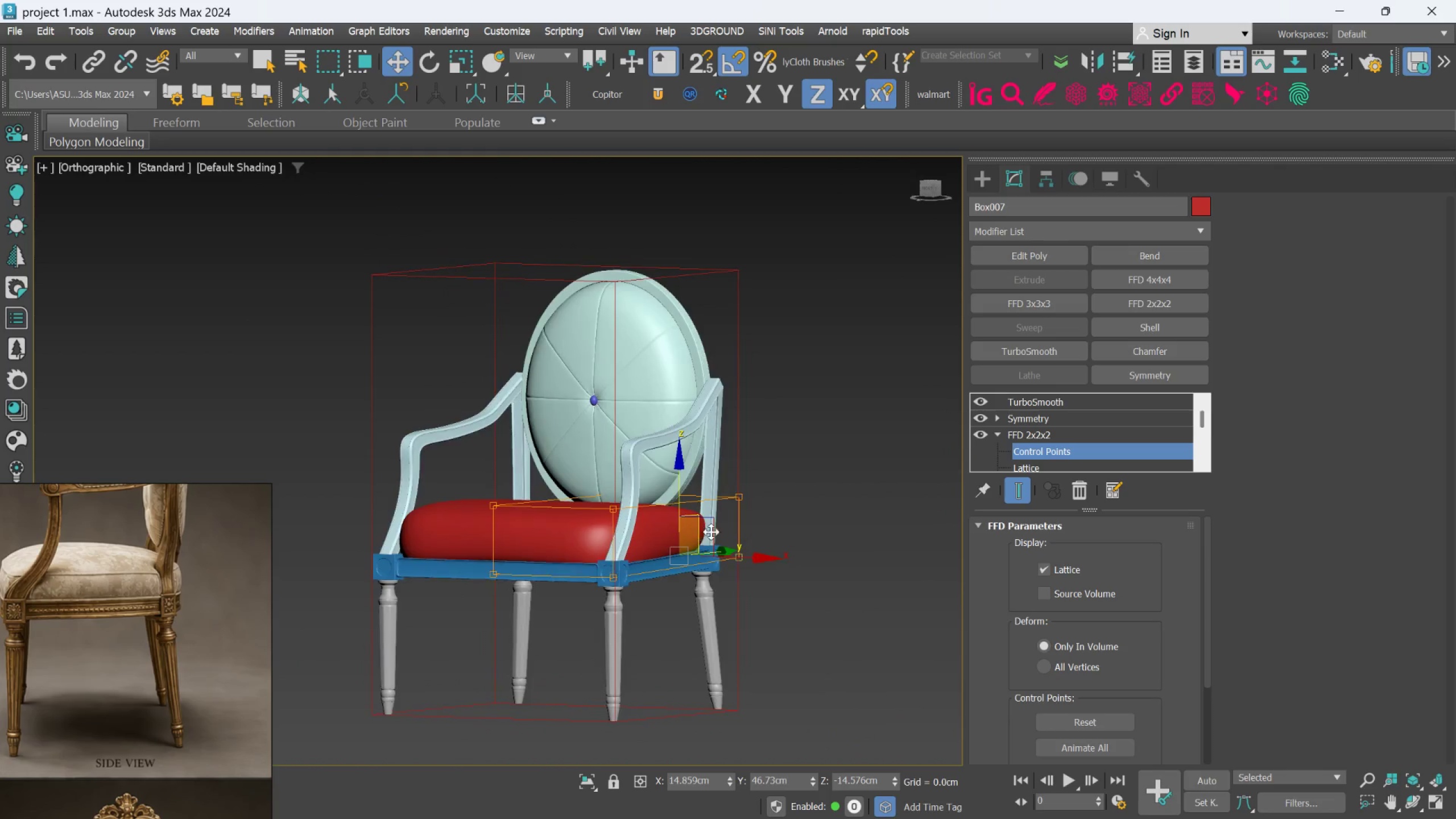 
hold_key(key=AltLeft, duration=0.84)
 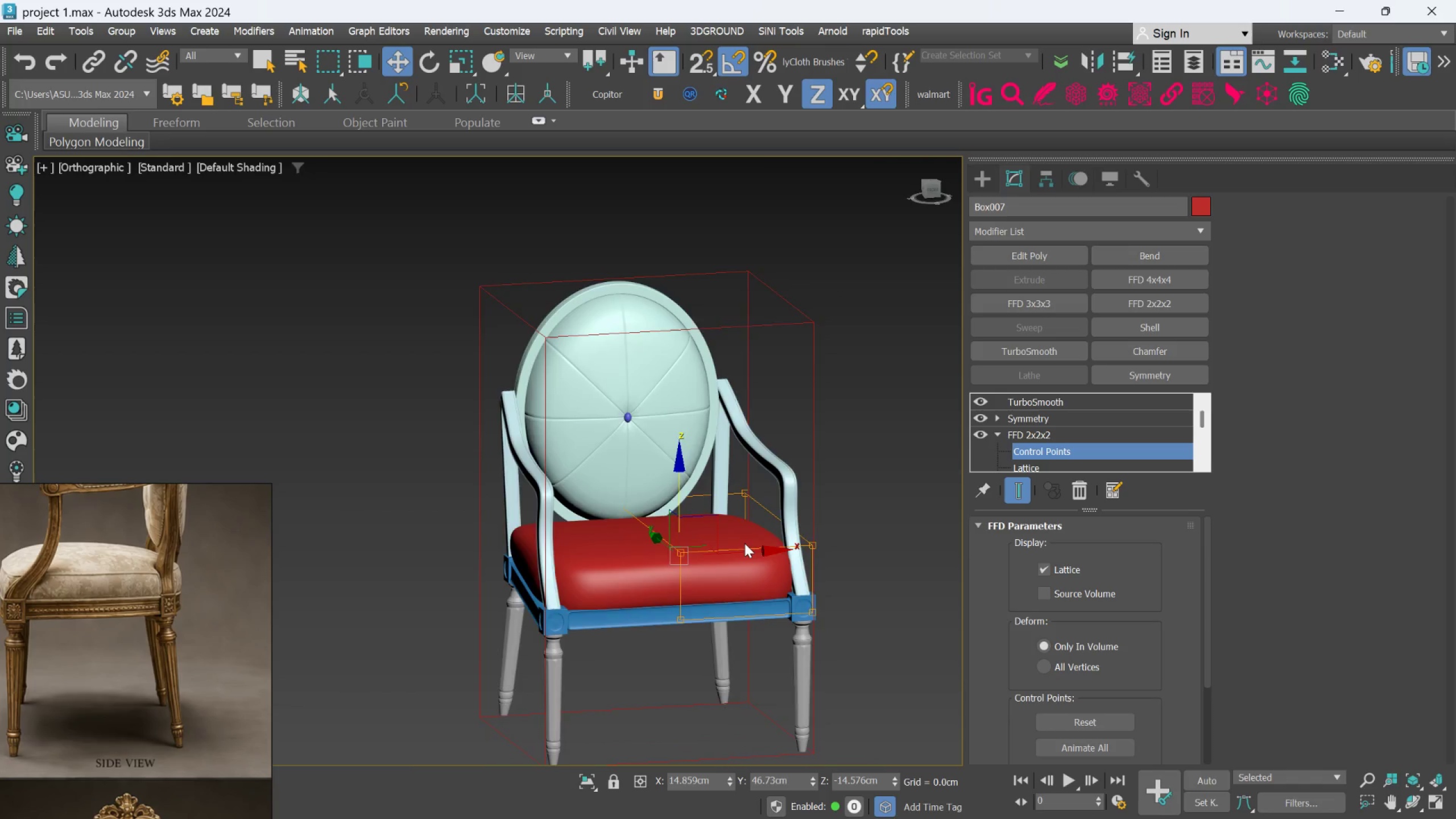 
hold_key(key=AltLeft, duration=0.45)
 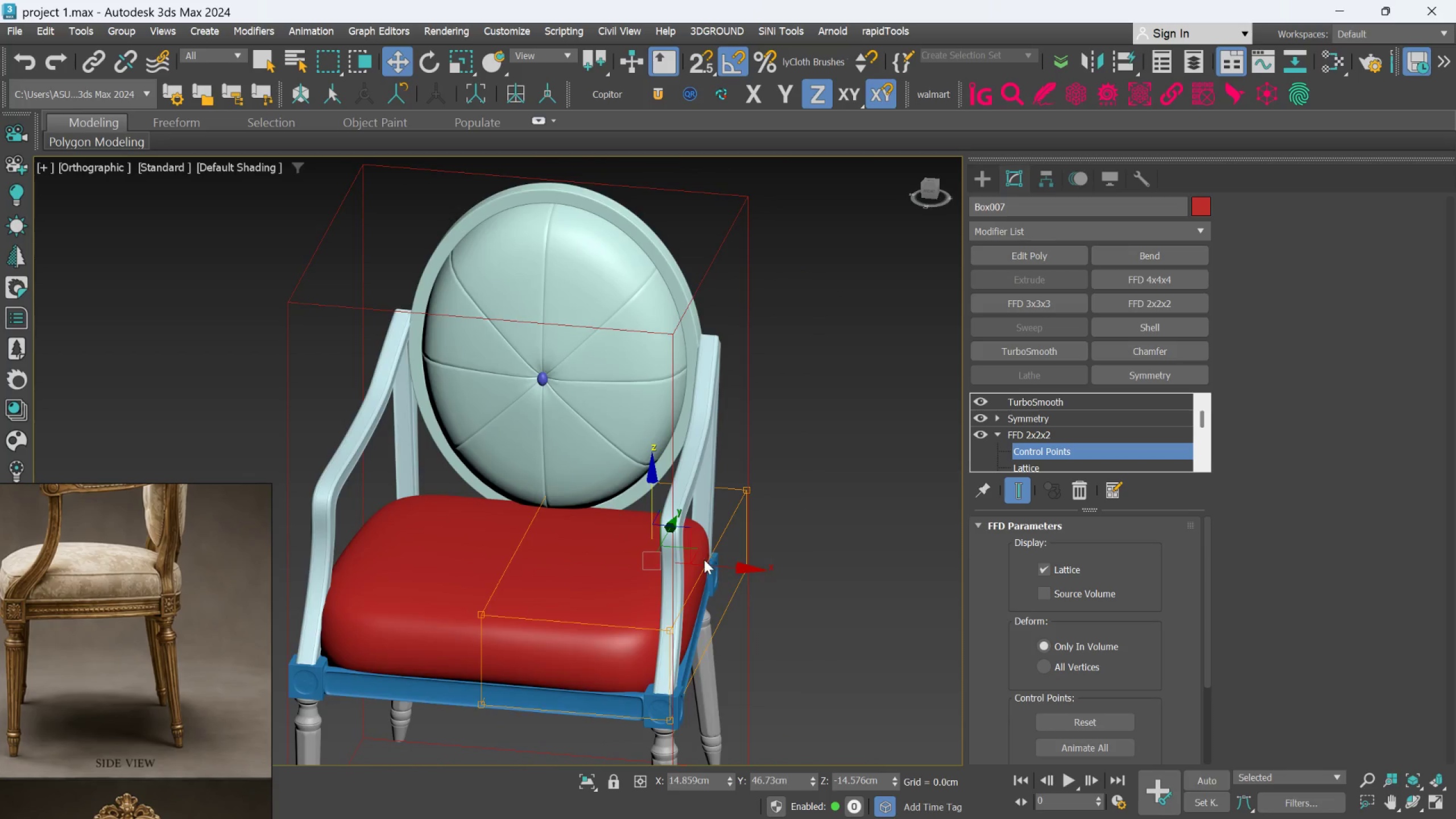 
scroll: coordinate [744, 543], scroll_direction: up, amount: 1.0
 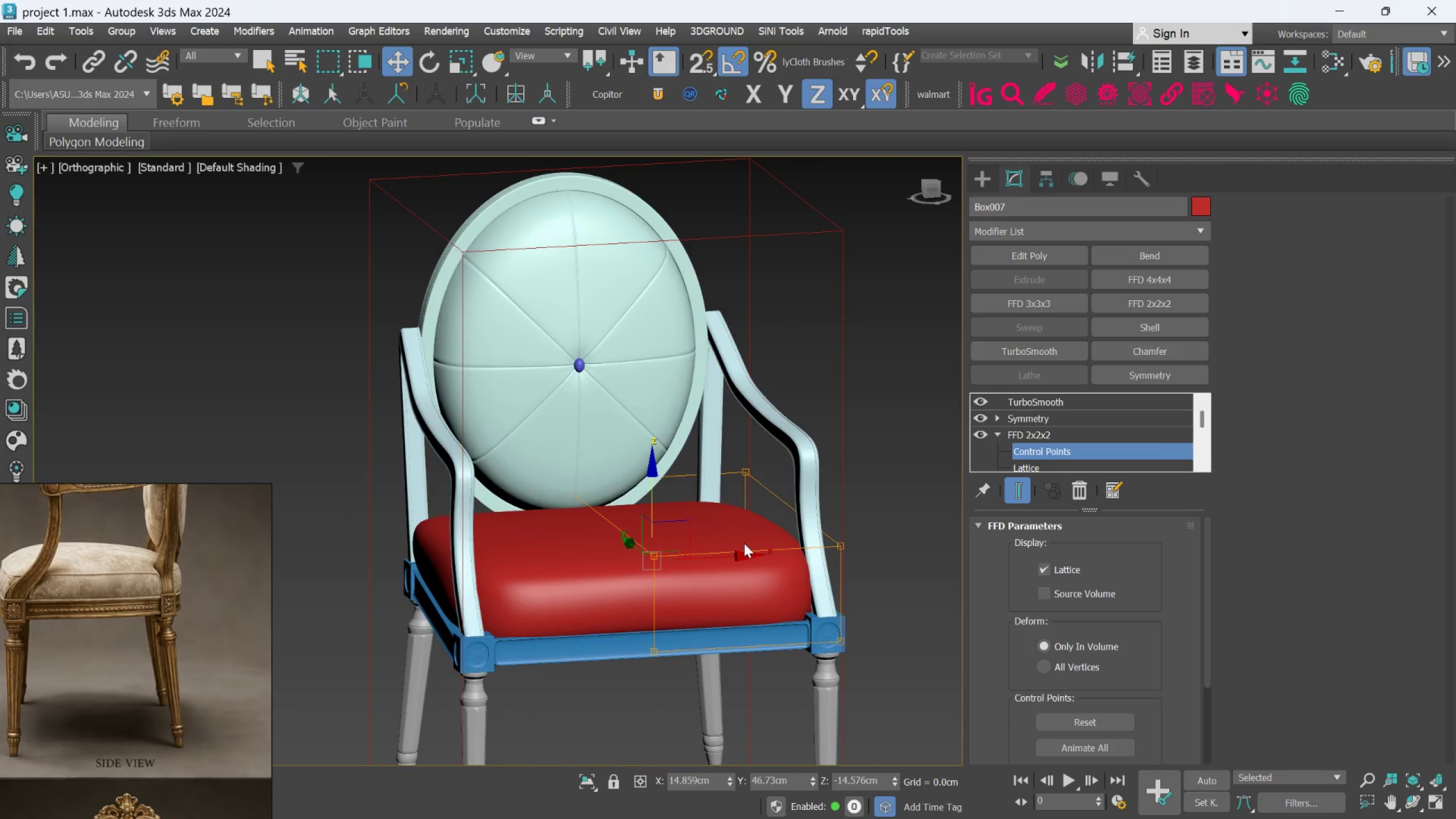 
hold_key(key=AltLeft, duration=0.67)
 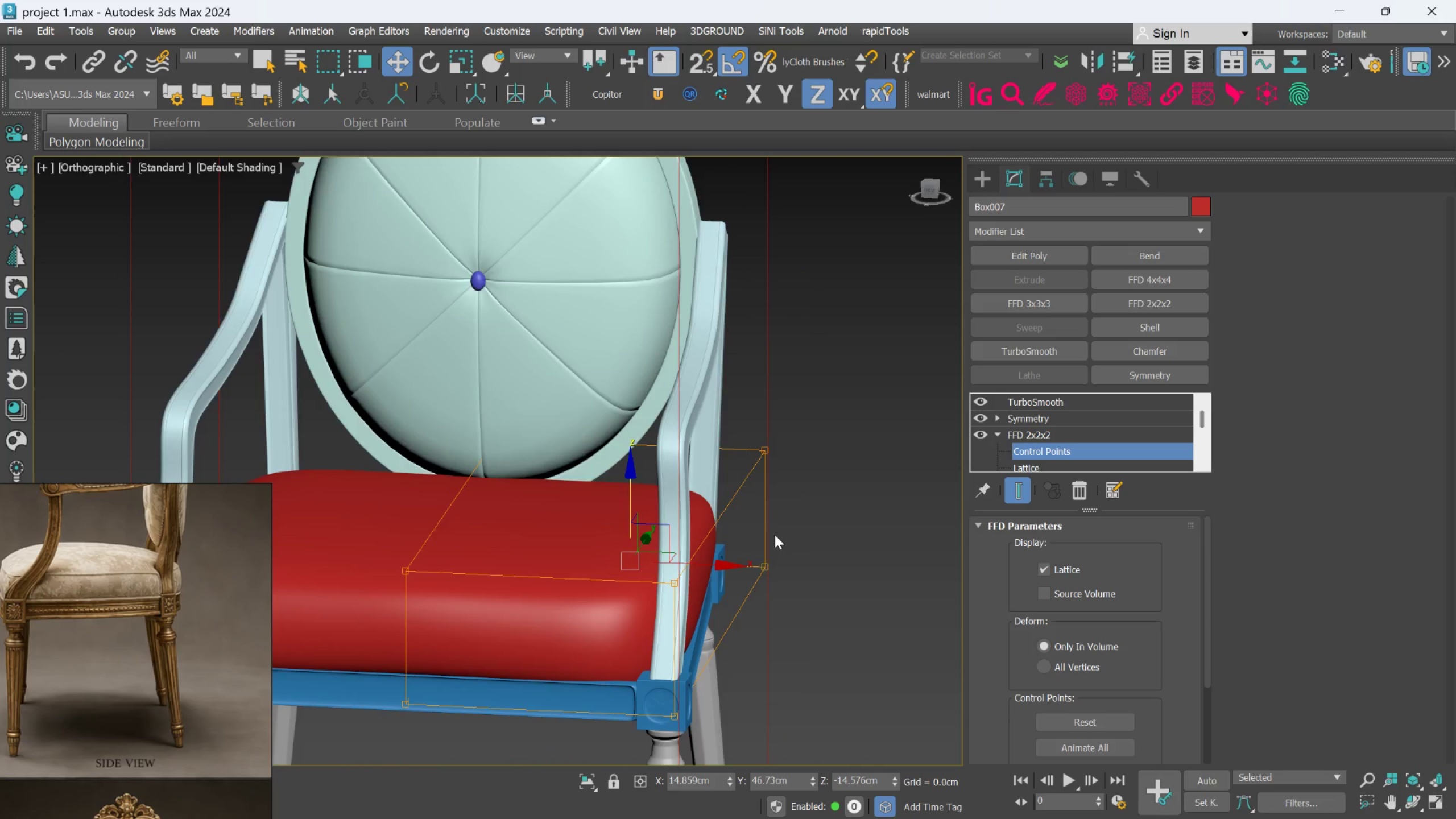 
scroll: coordinate [704, 560], scroll_direction: up, amount: 1.0
 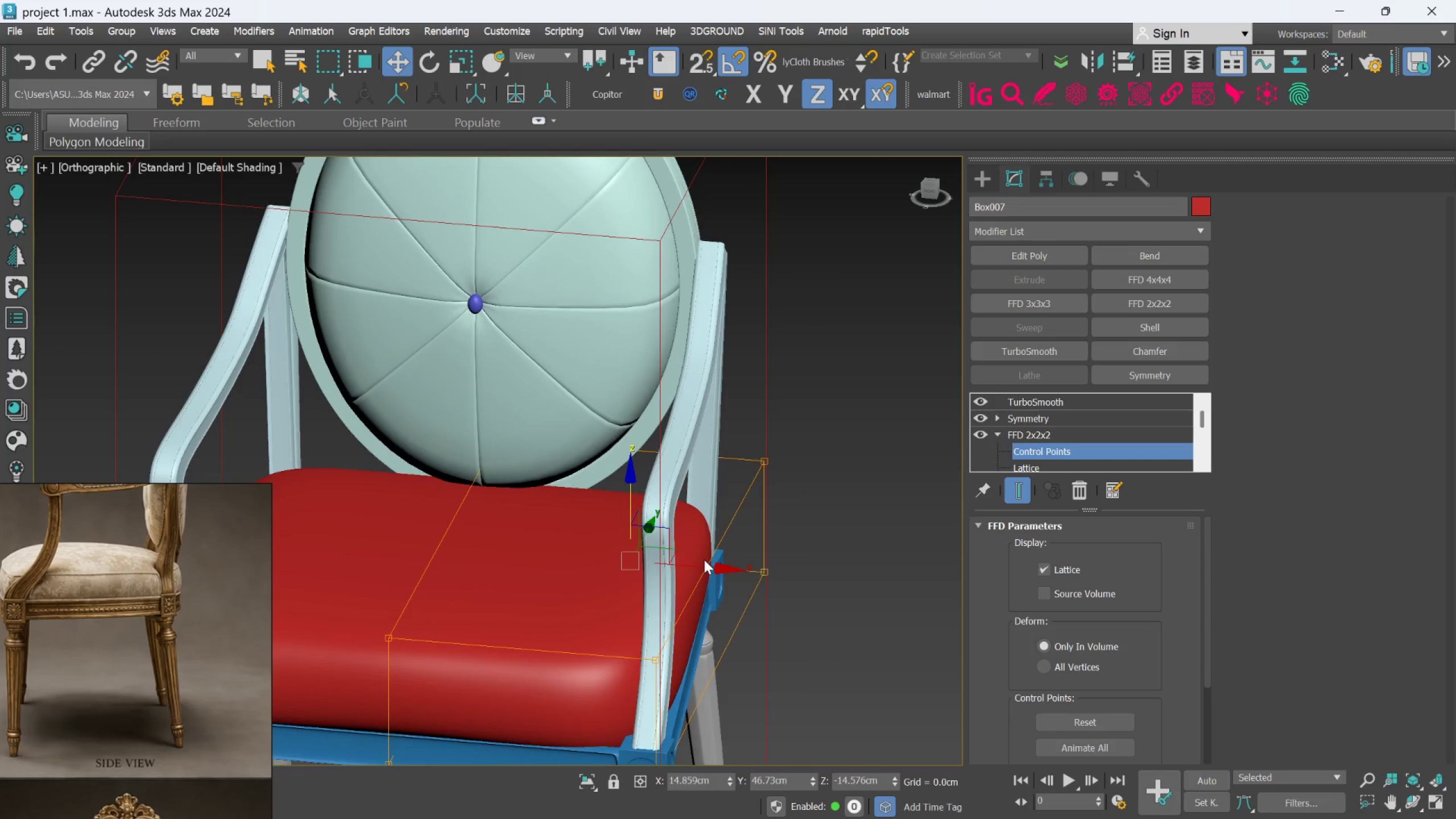 
hold_key(key=AltLeft, duration=1.0)
 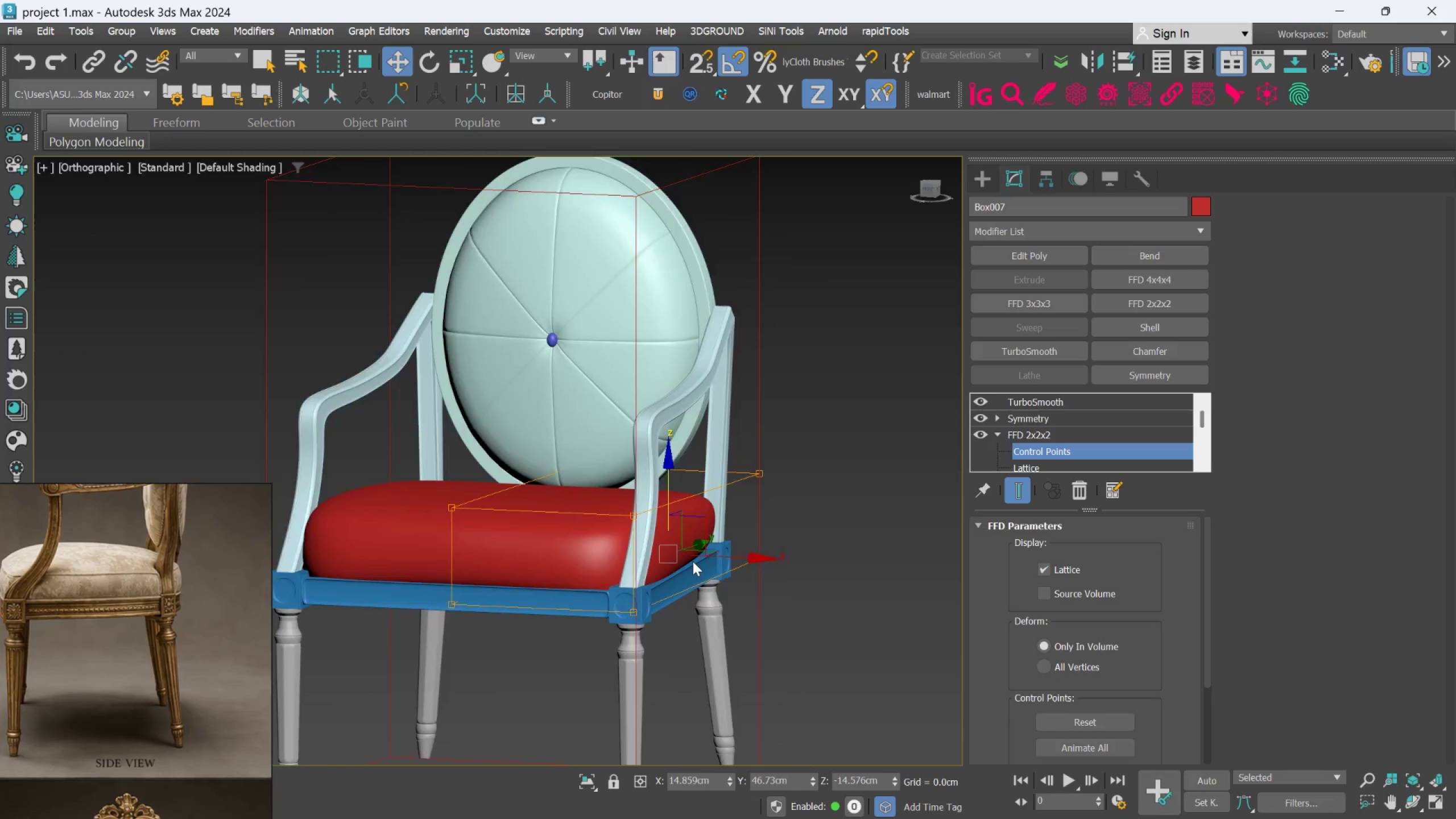 
scroll: coordinate [760, 537], scroll_direction: down, amount: 1.0
 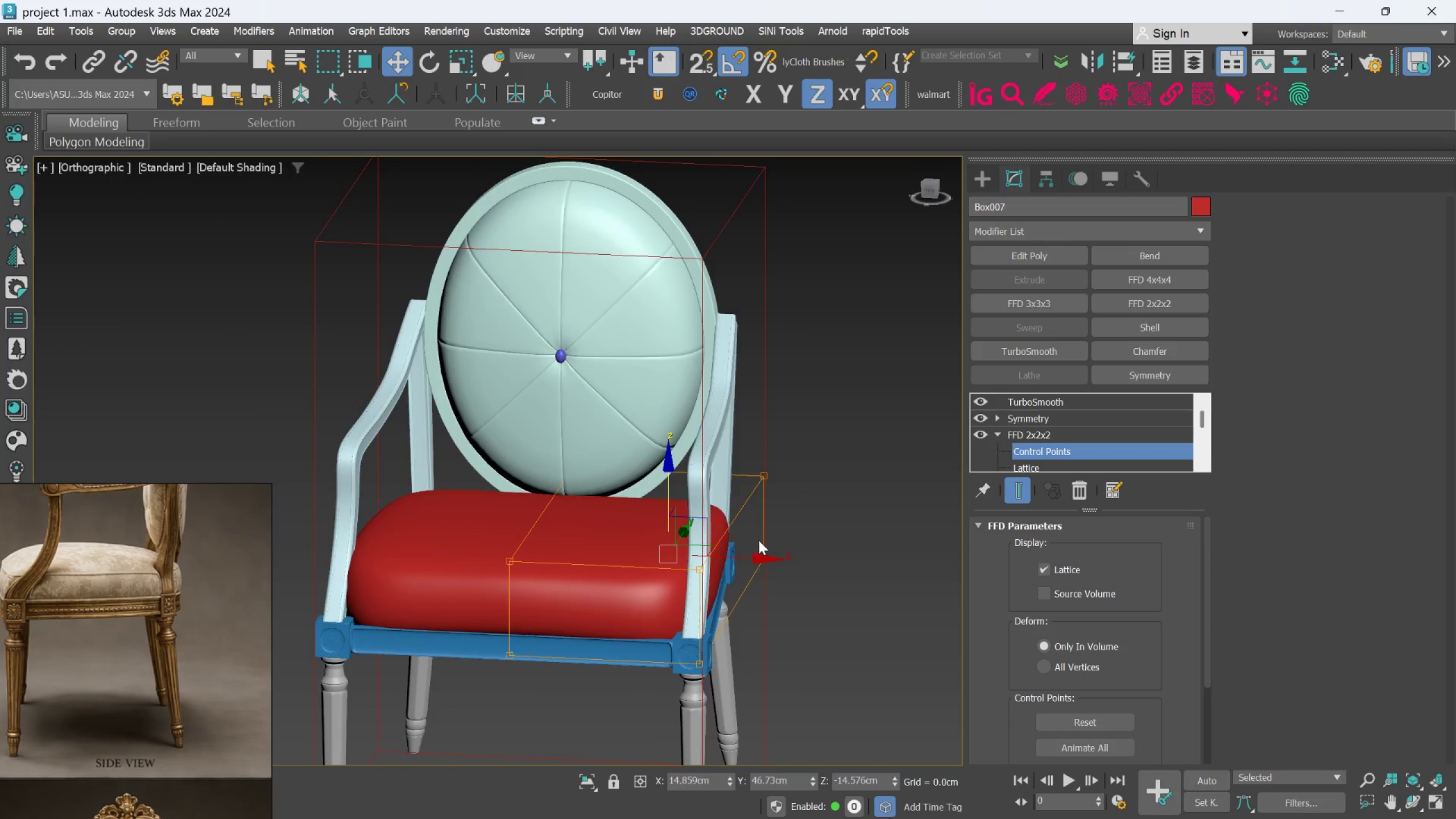 
hold_key(key=AltLeft, duration=1.5)
 